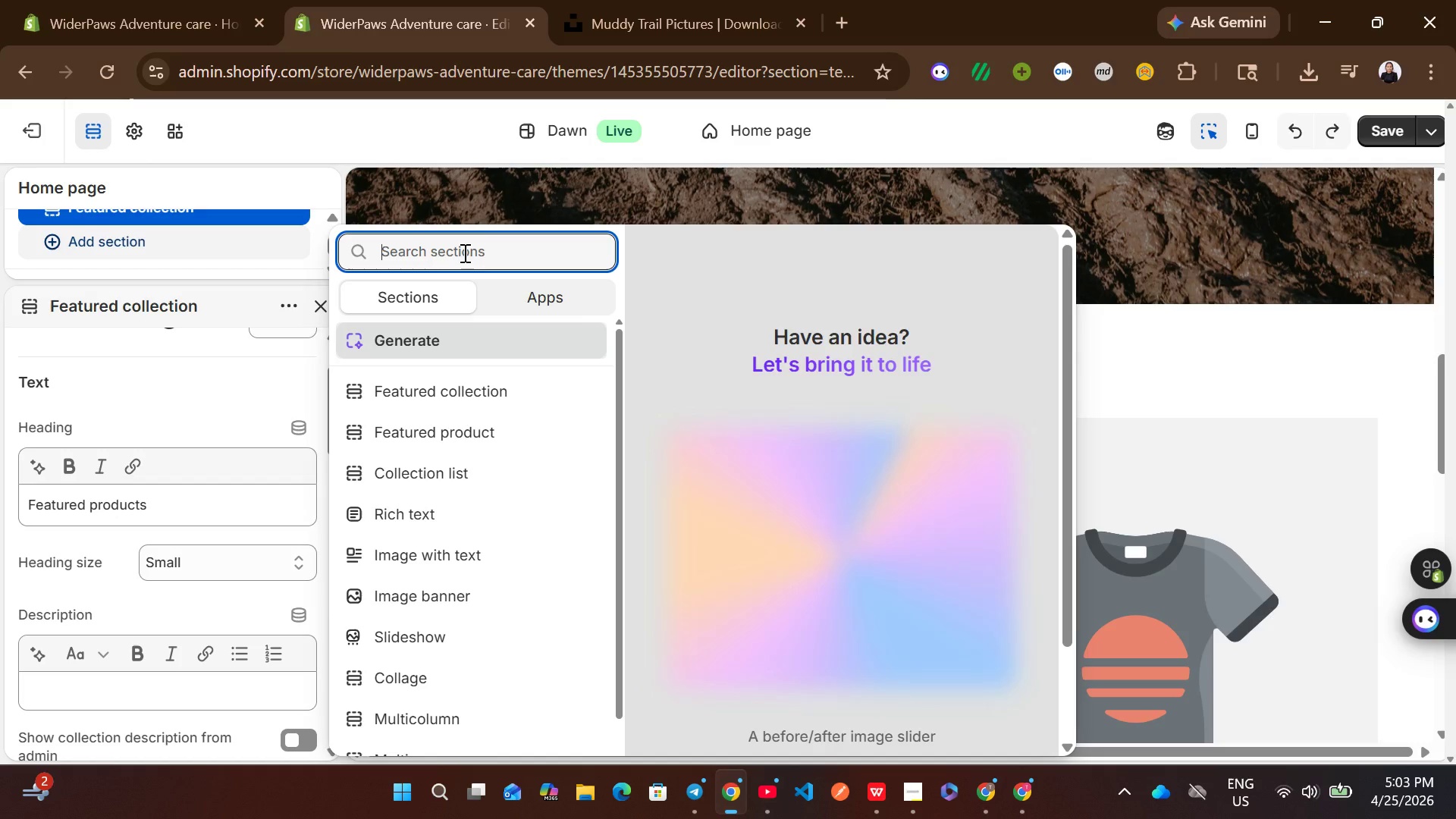 
wait(5.16)
 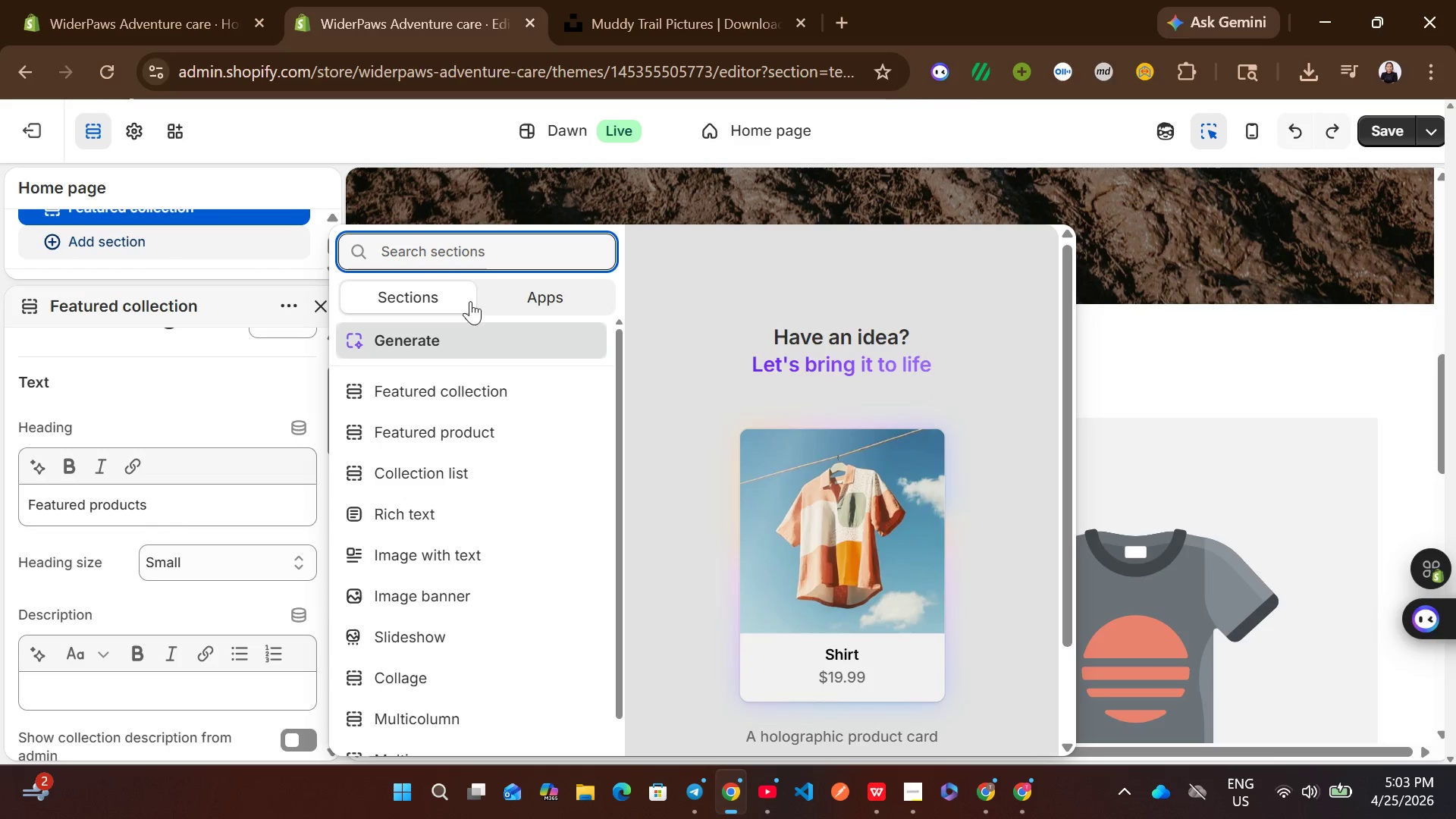 
type(mul)
 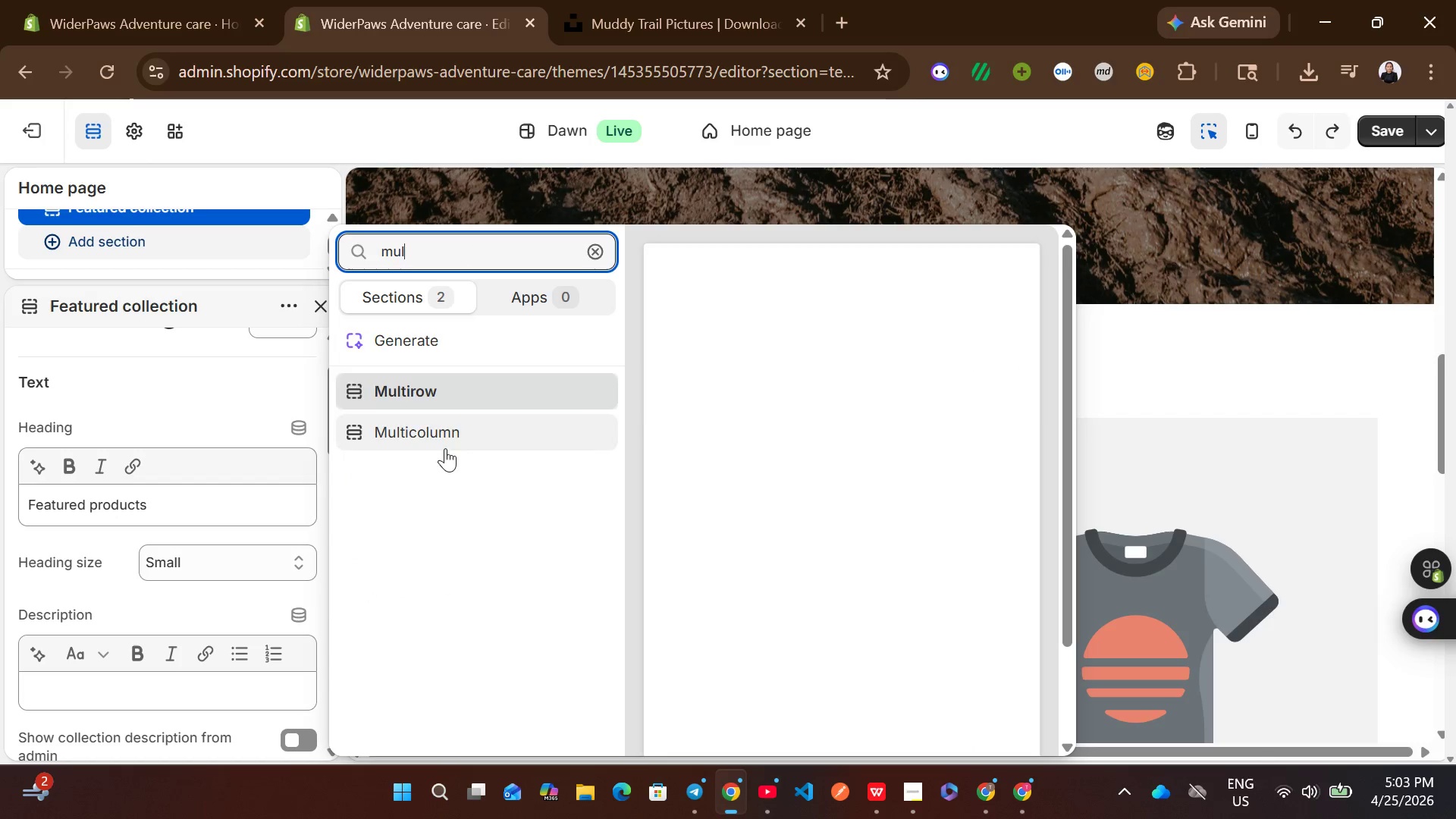 
left_click([446, 435])
 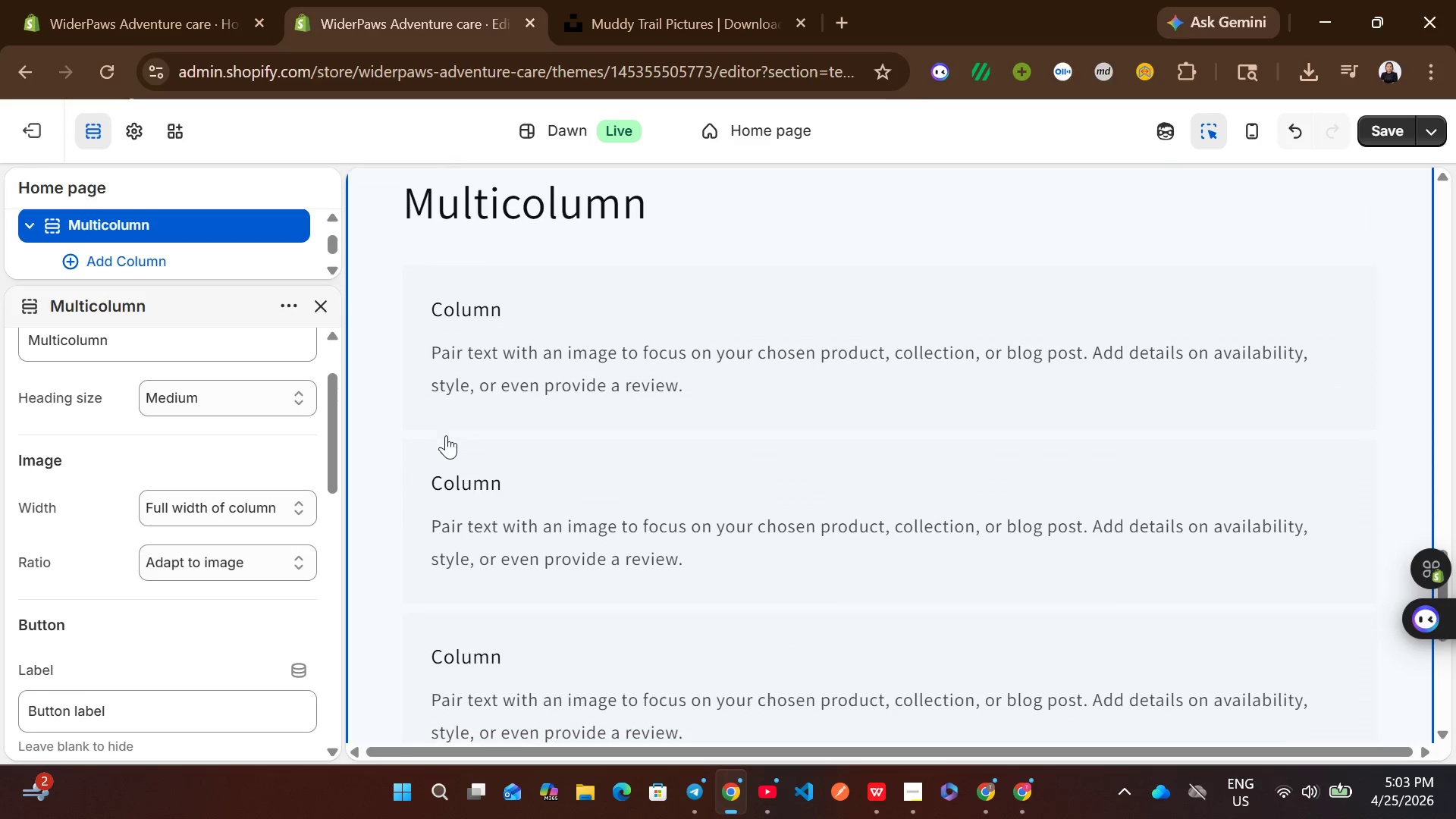 
left_click([540, 357])
 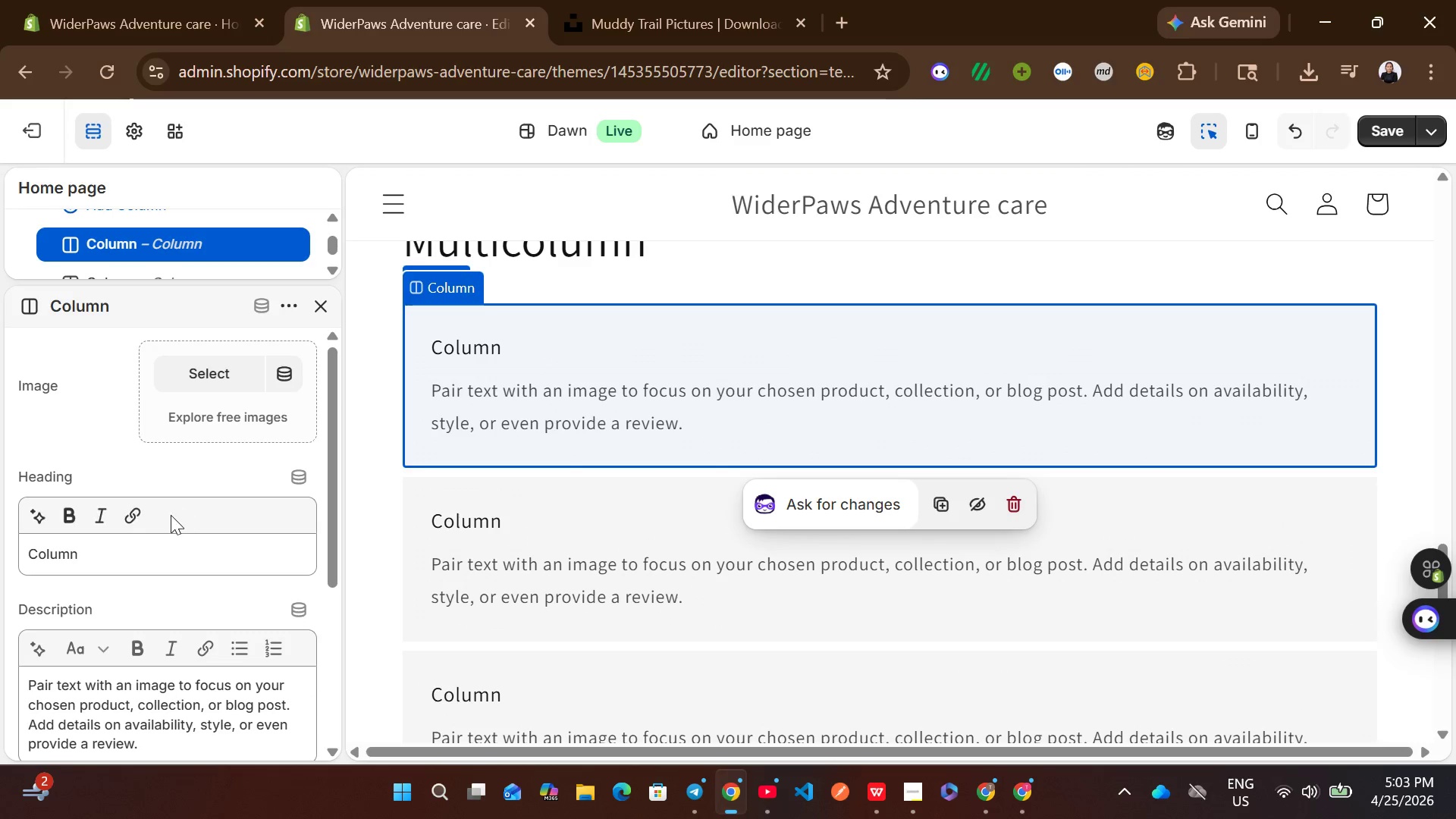 
left_click([178, 560])
 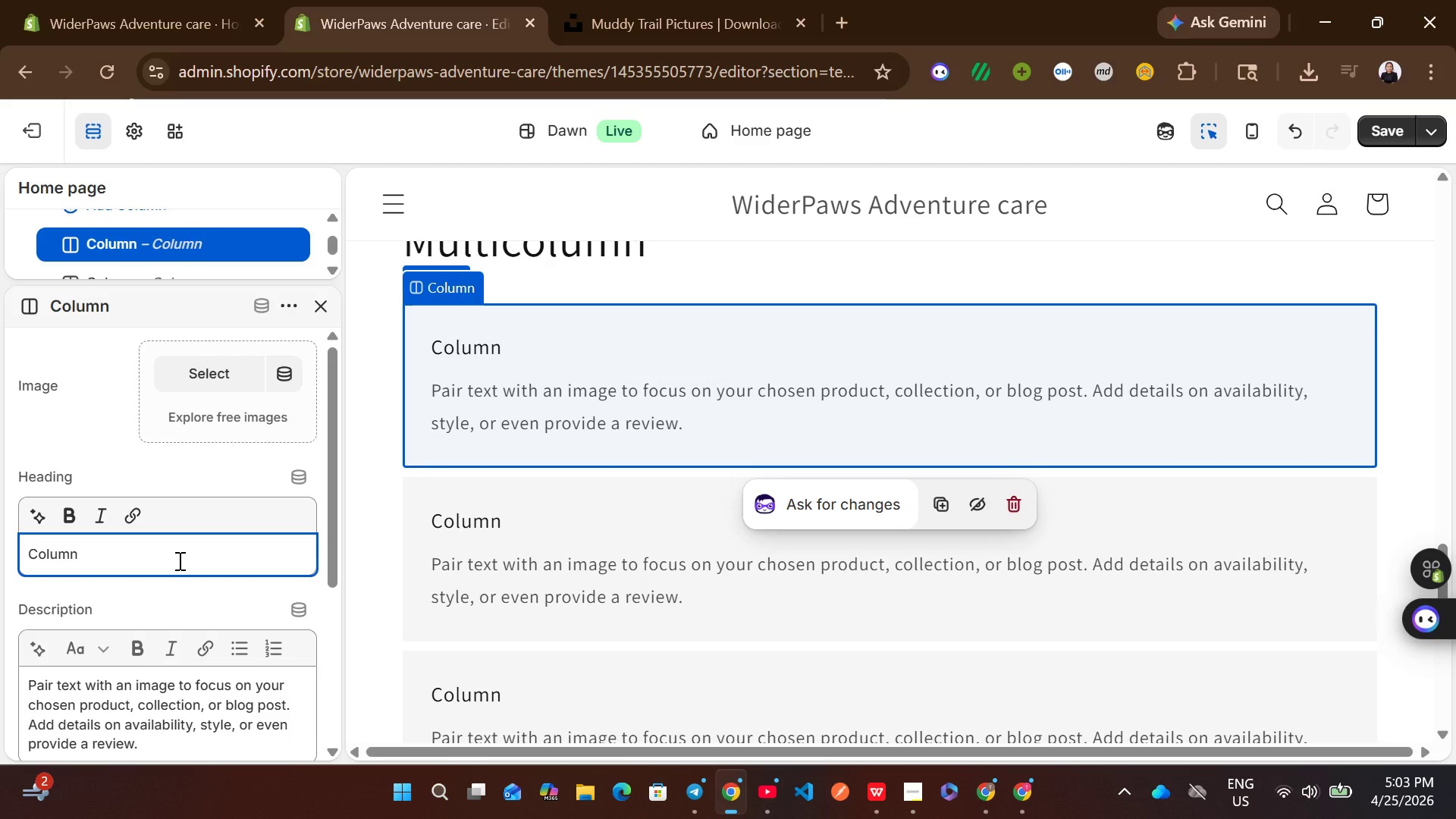 
key(Control+ControlLeft)
 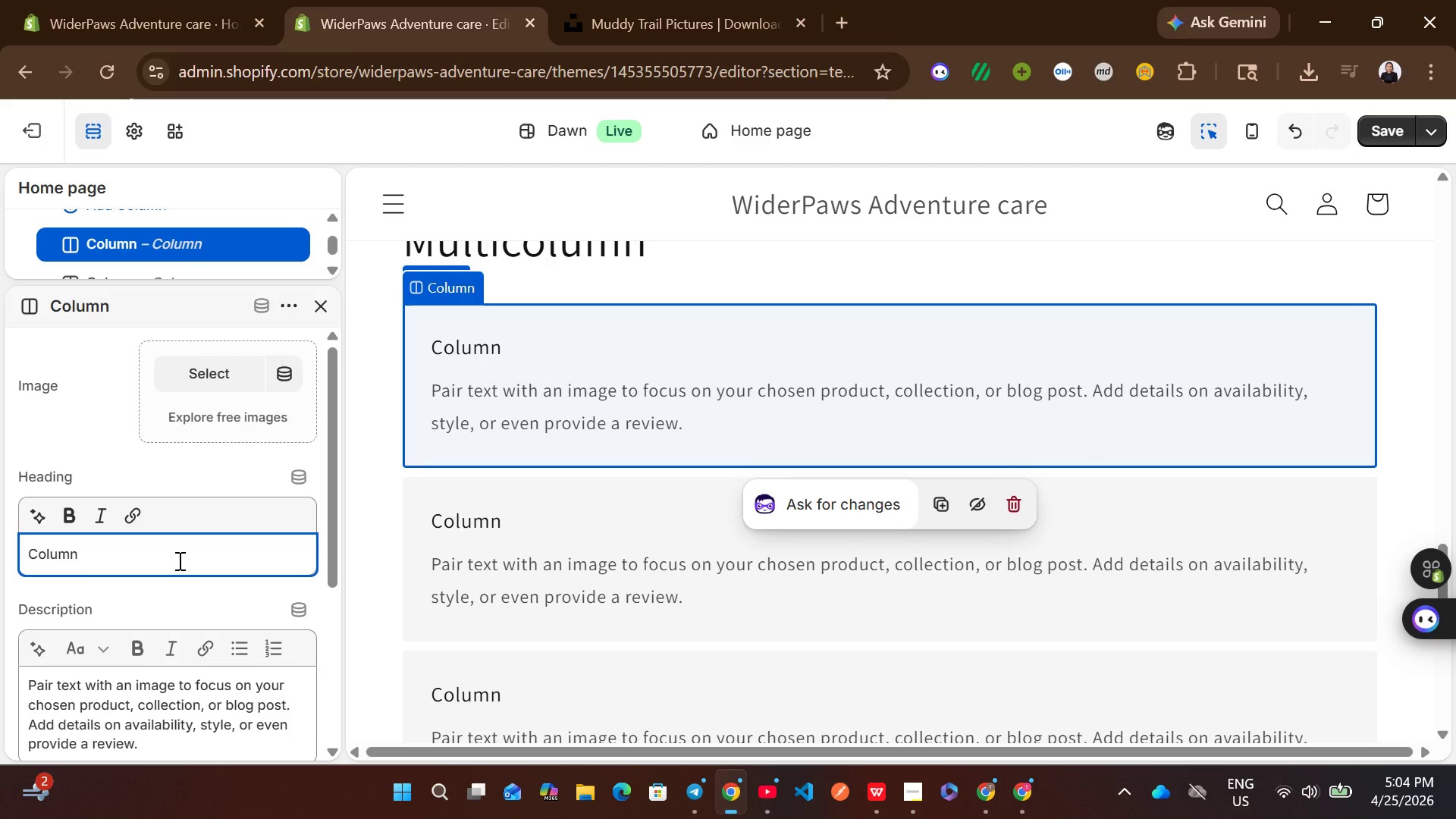 
key(Control+A)
 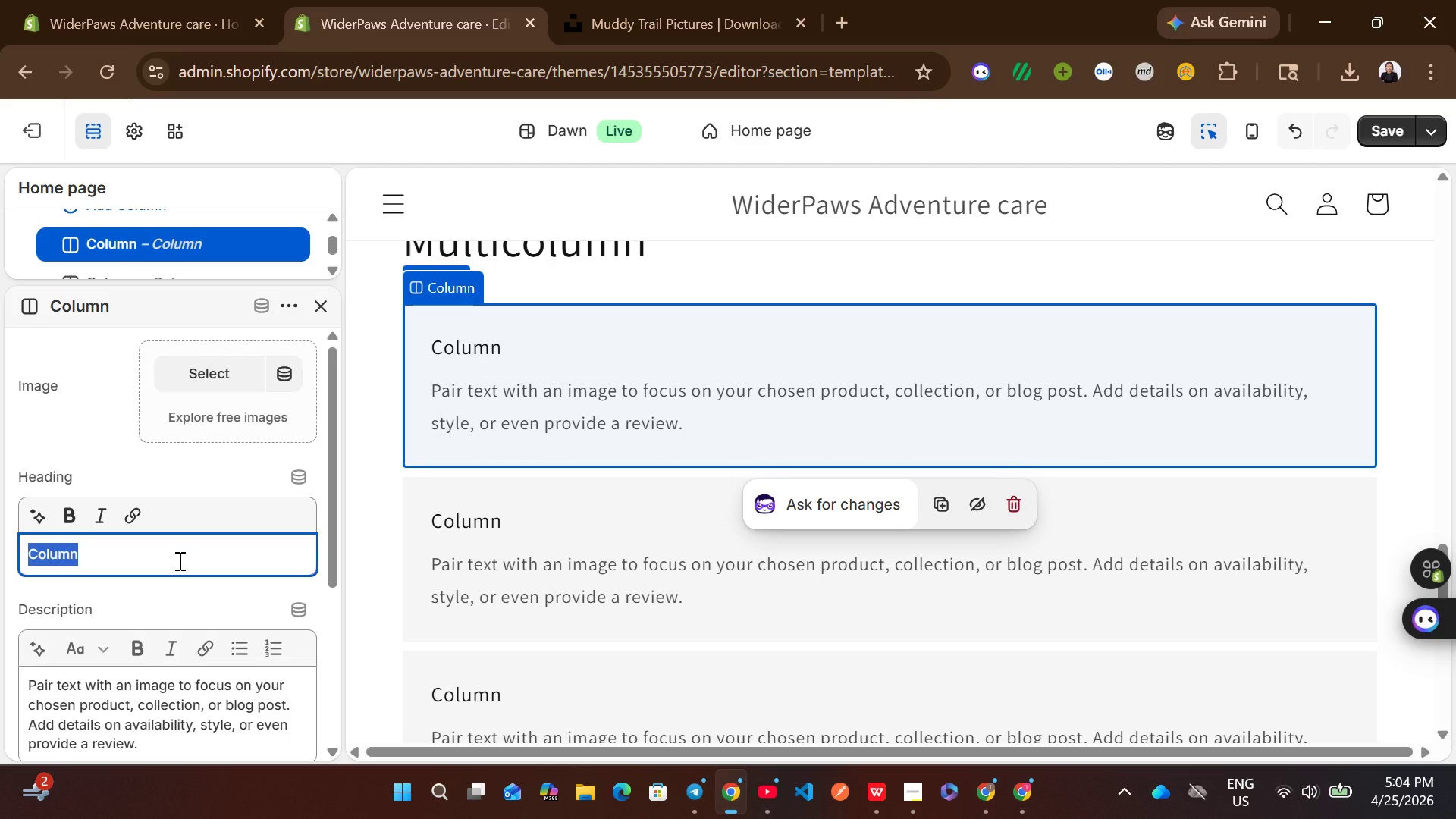 
type(Hiking)
 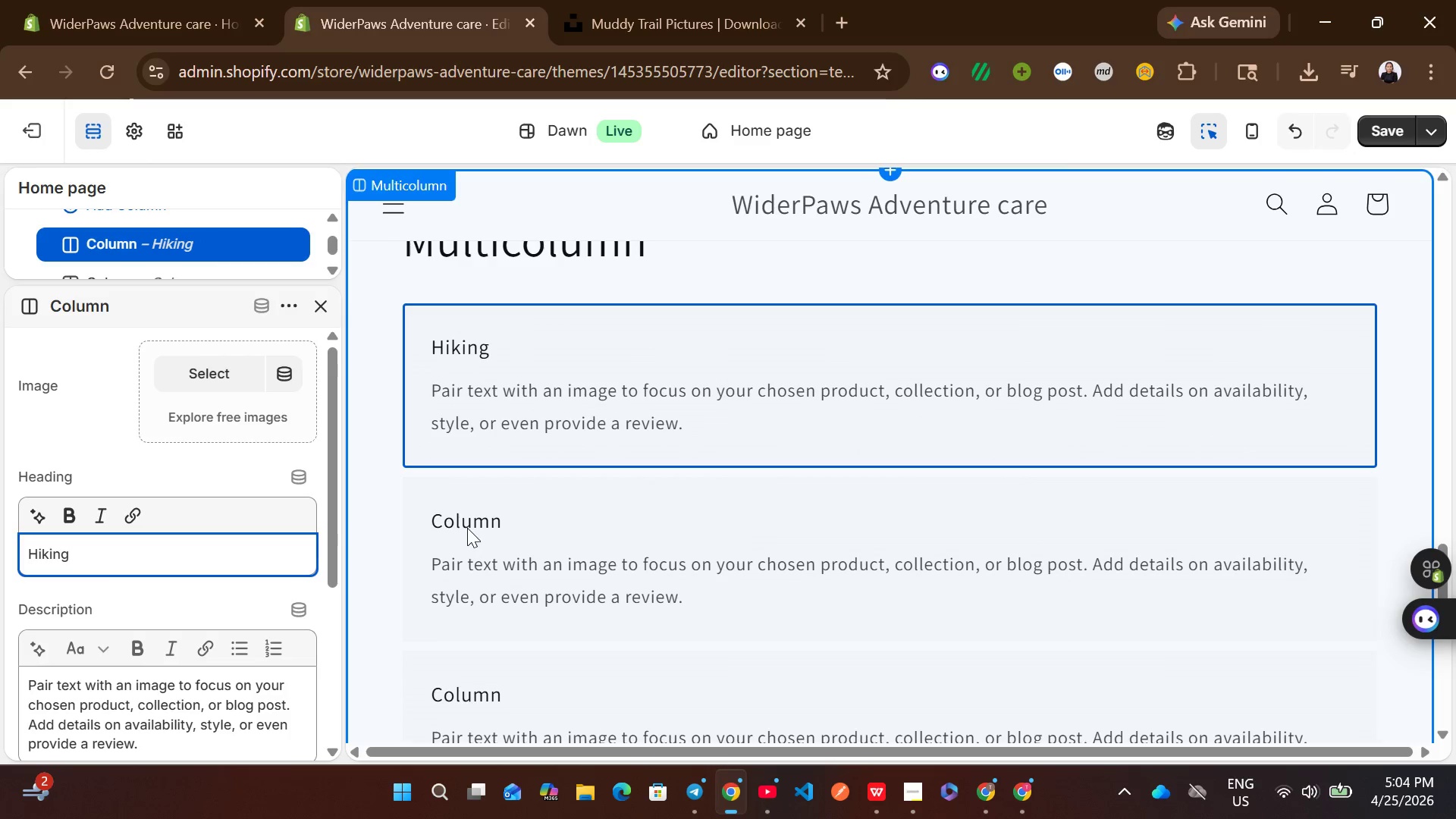 
mouse_move([510, 549])
 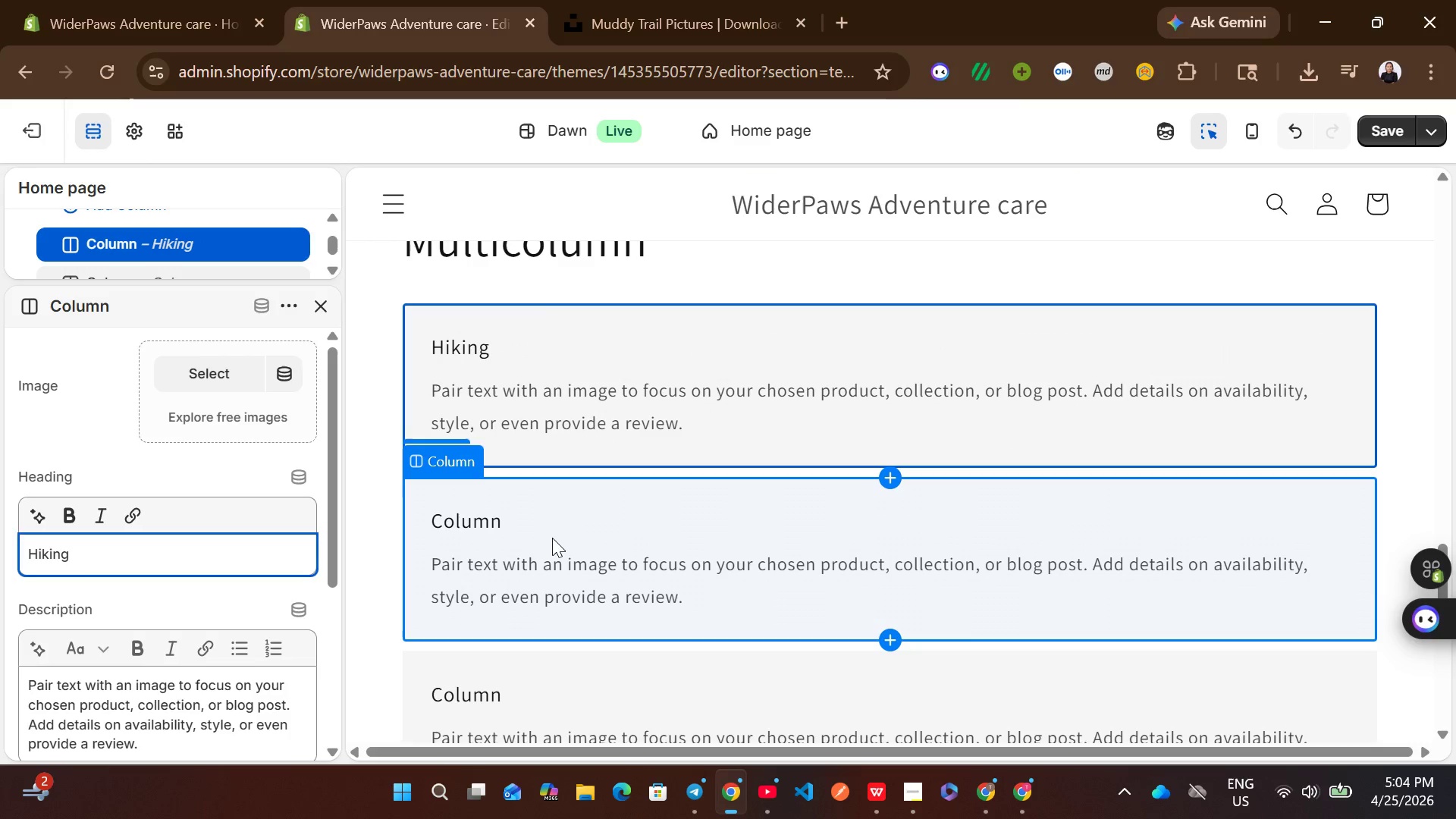 
left_click([552, 538])
 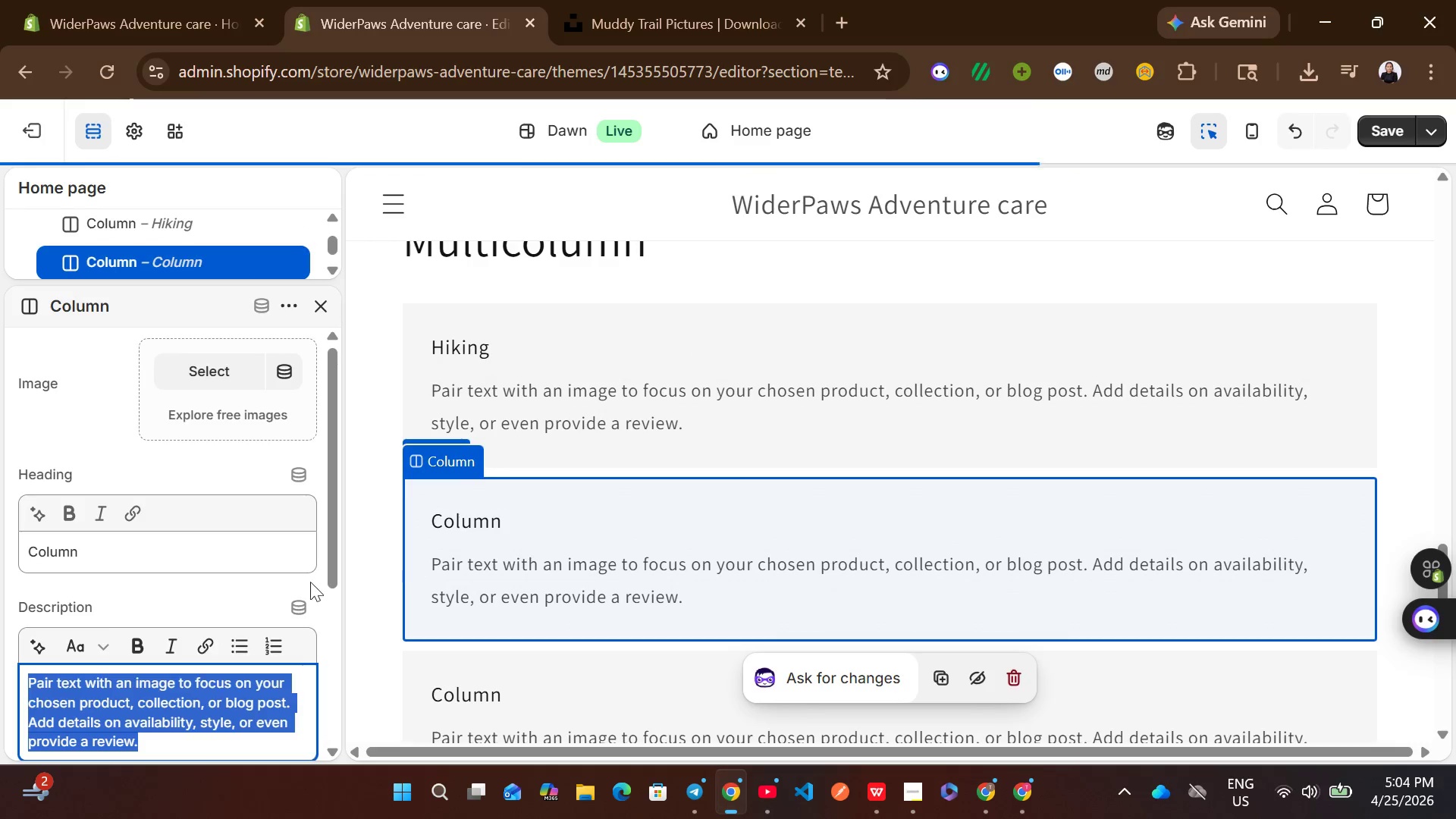 
mouse_move([173, 620])
 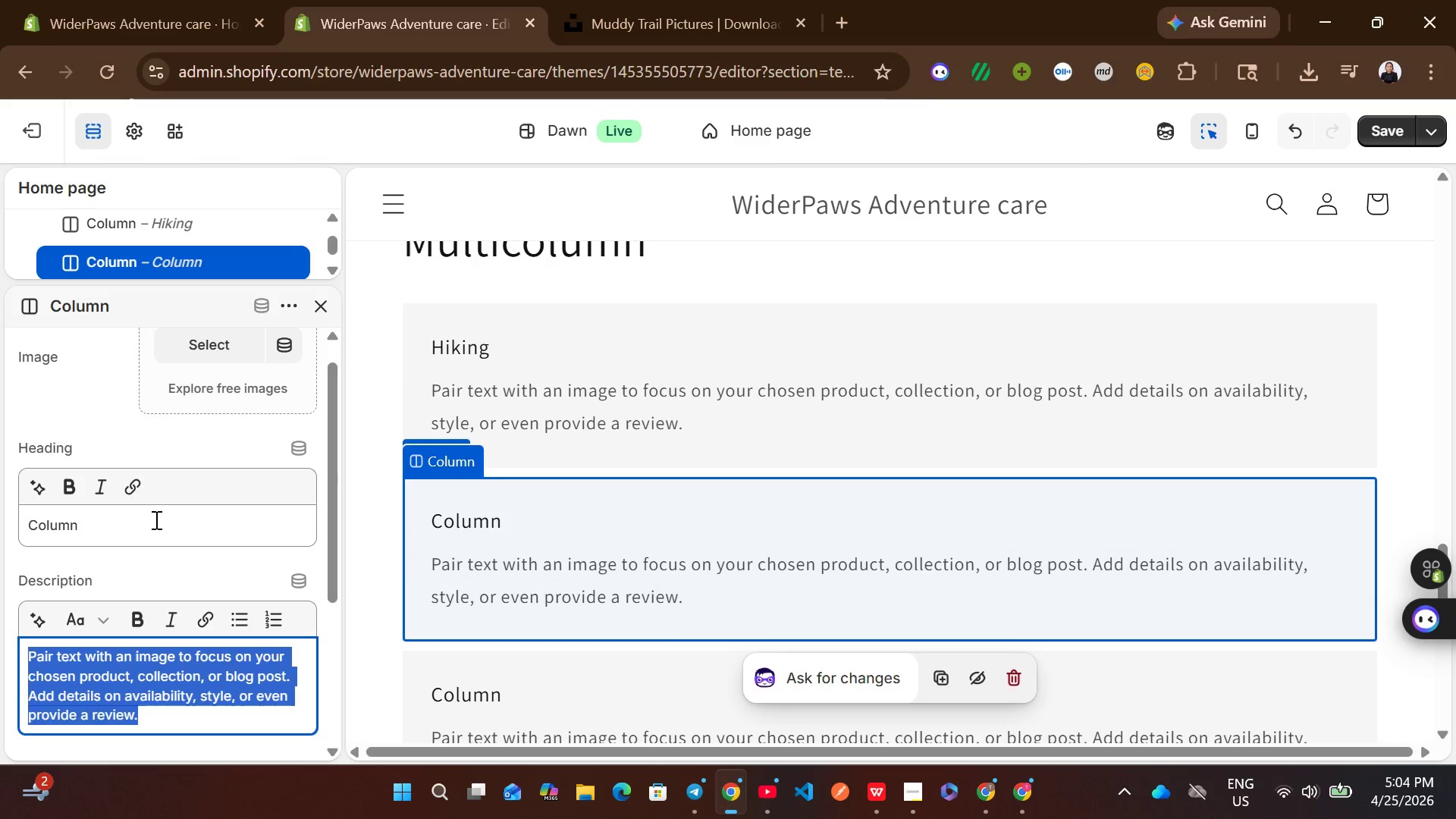 
left_click([155, 519])
 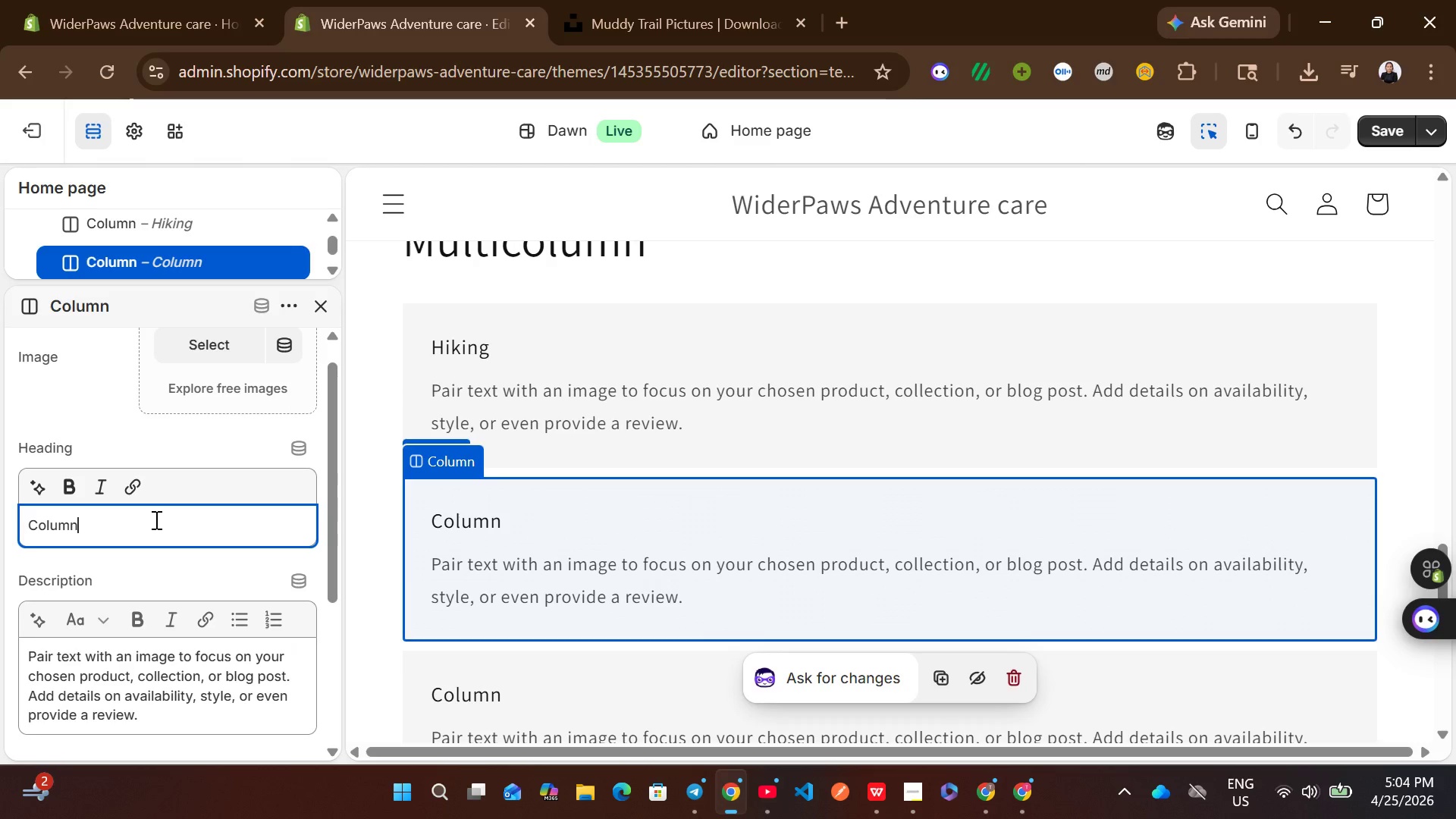 
key(Control+A)
 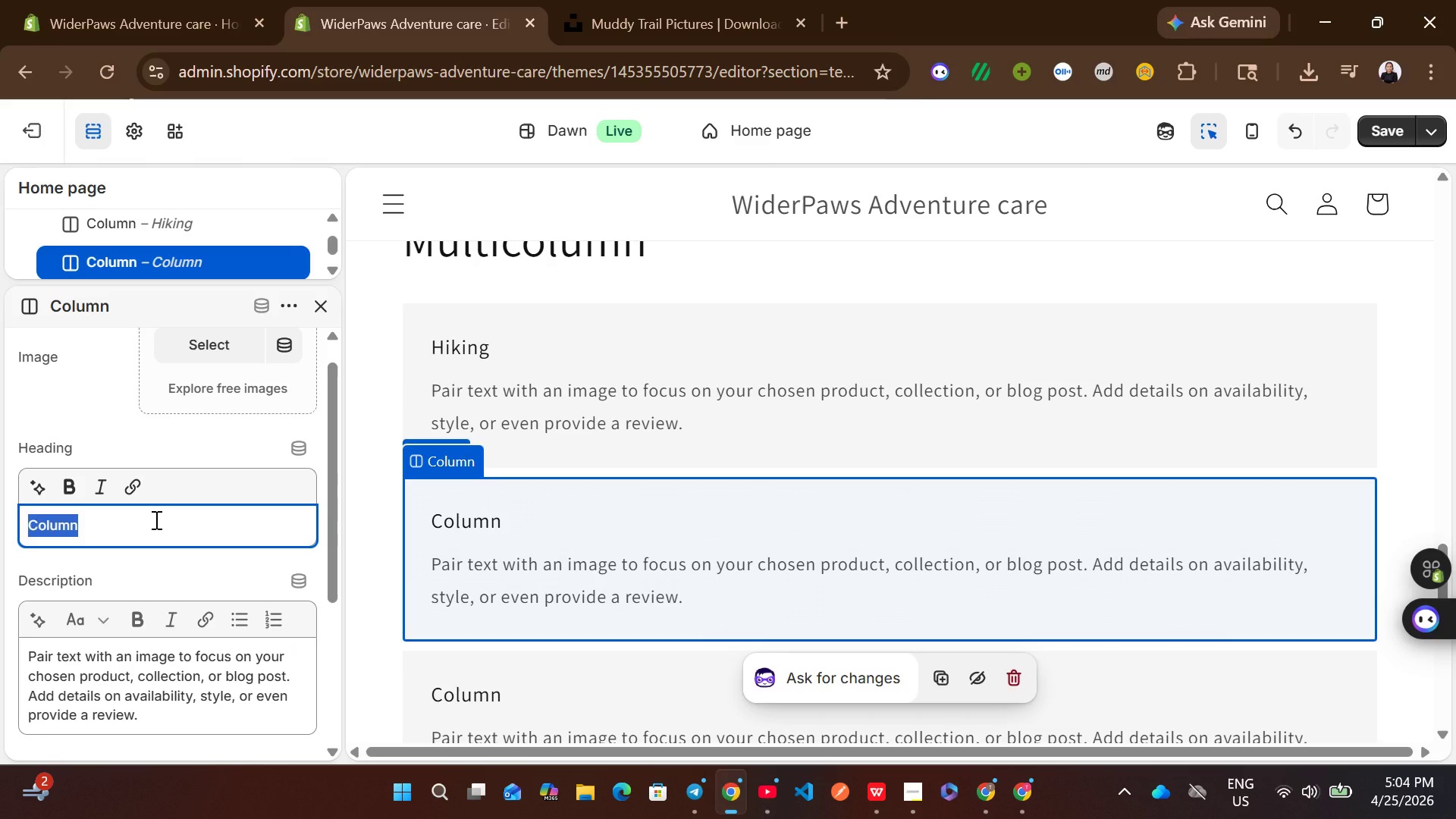 
type(Water Play)
 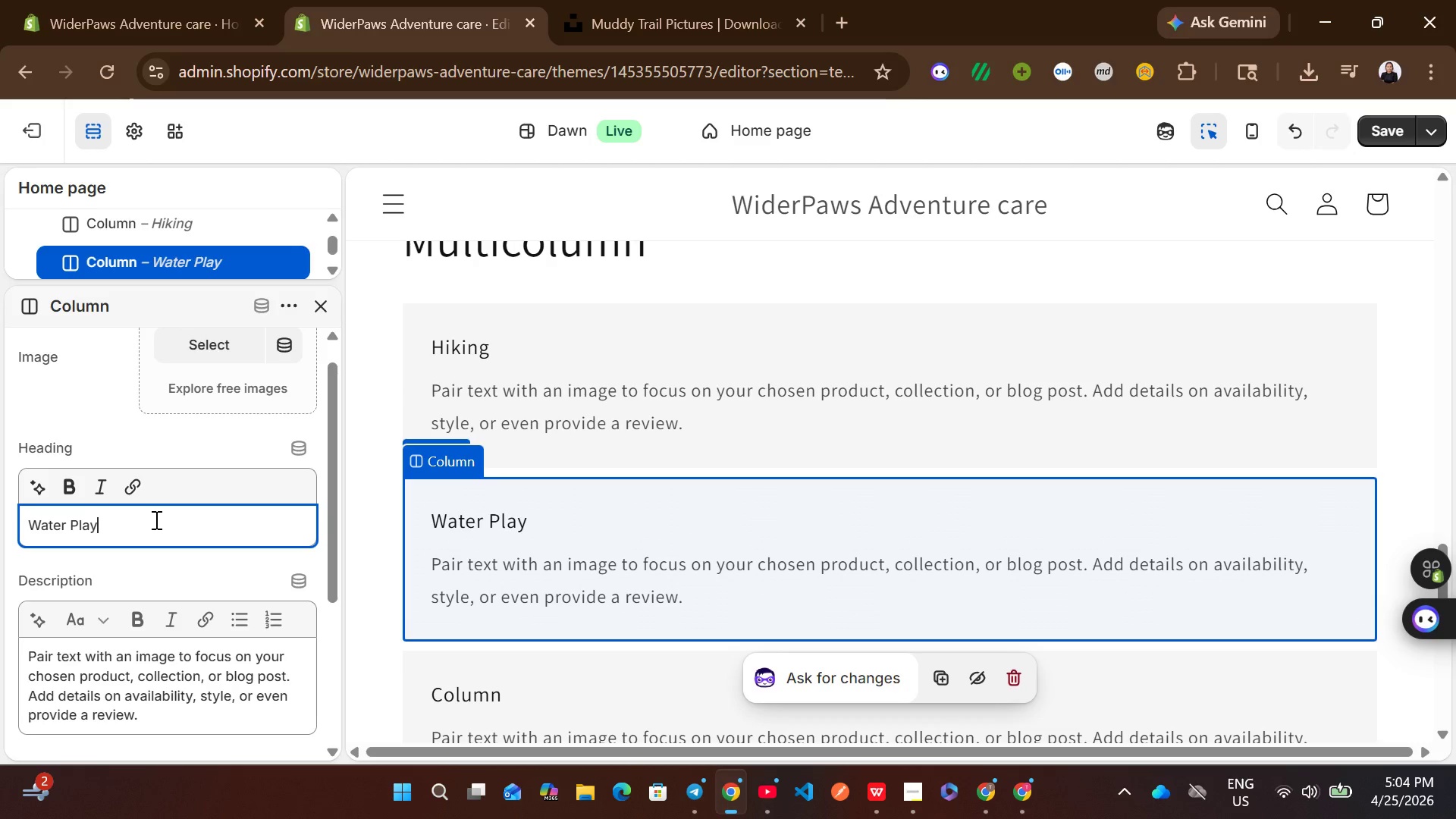 
wait(9.44)
 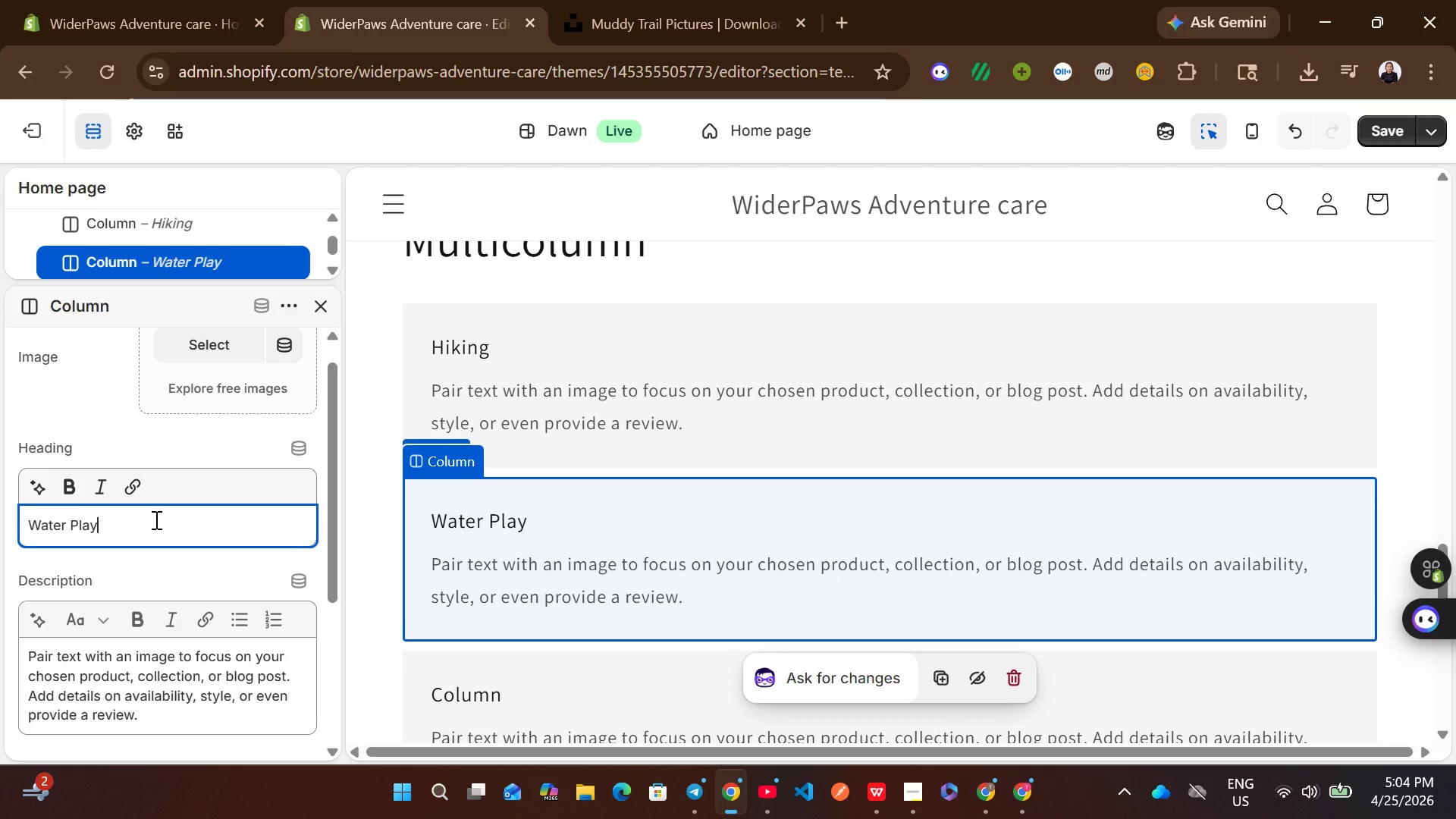 
left_click([576, 579])
 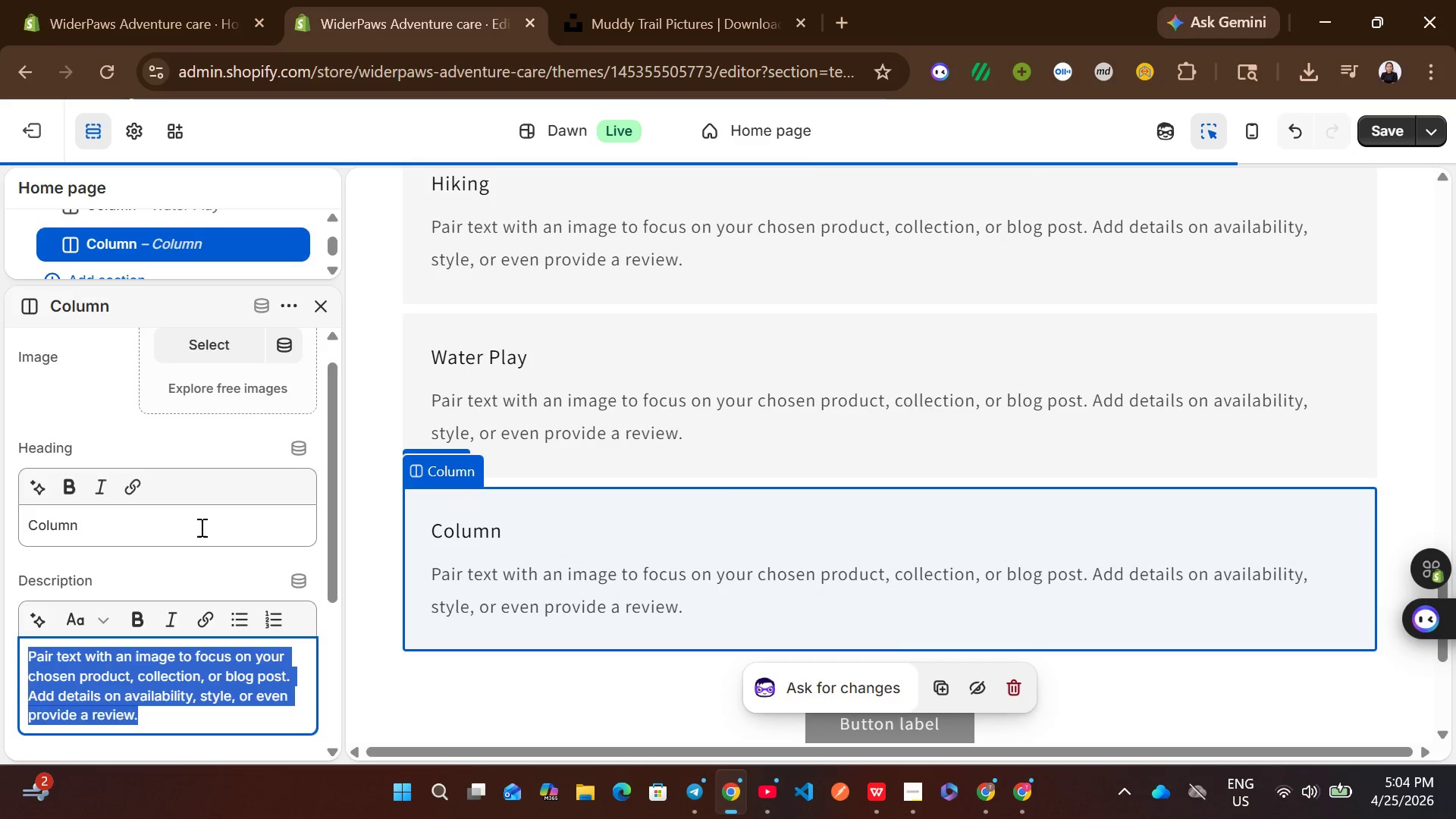 
left_click([171, 531])
 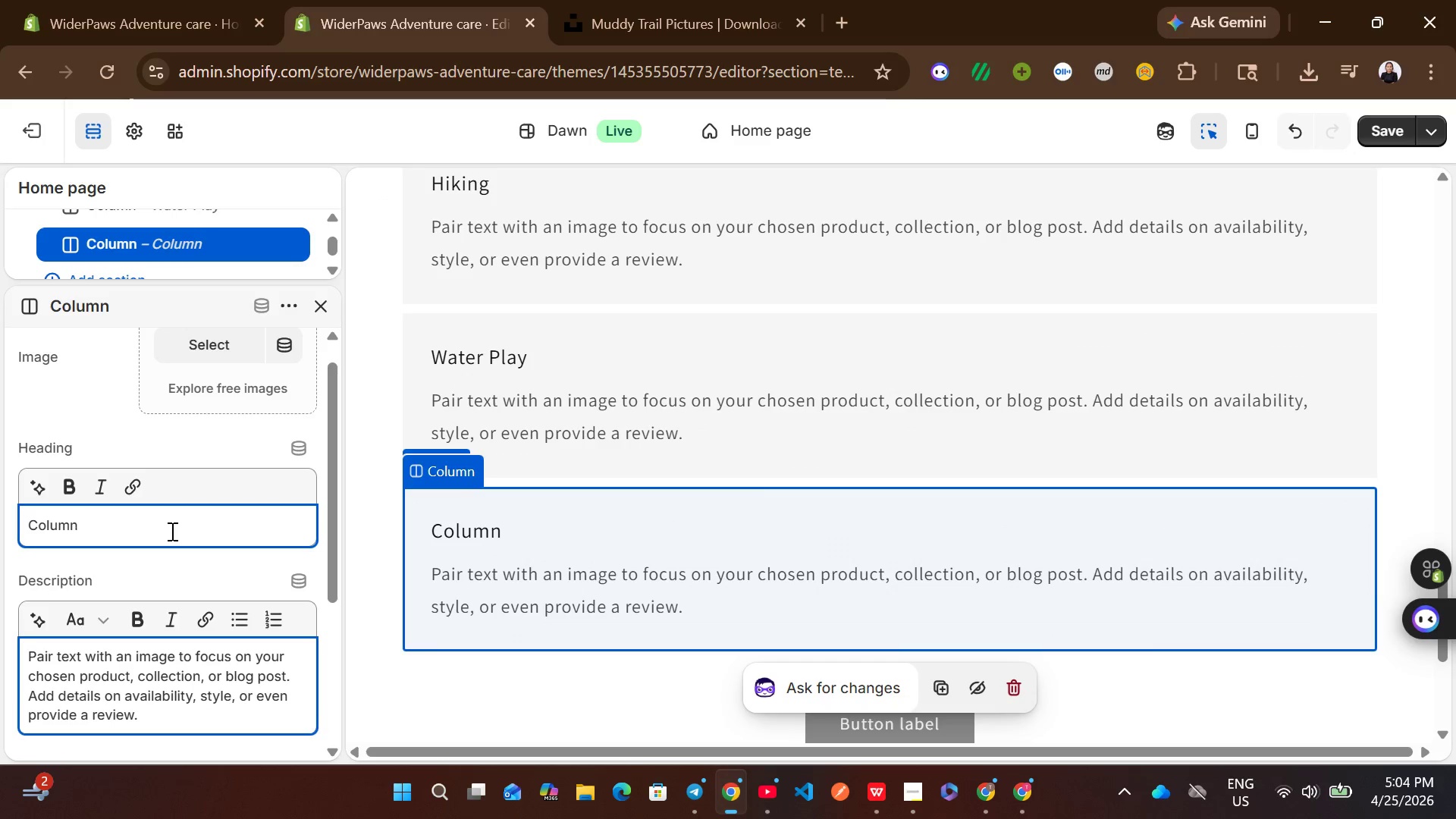 
key(Shift+A)
 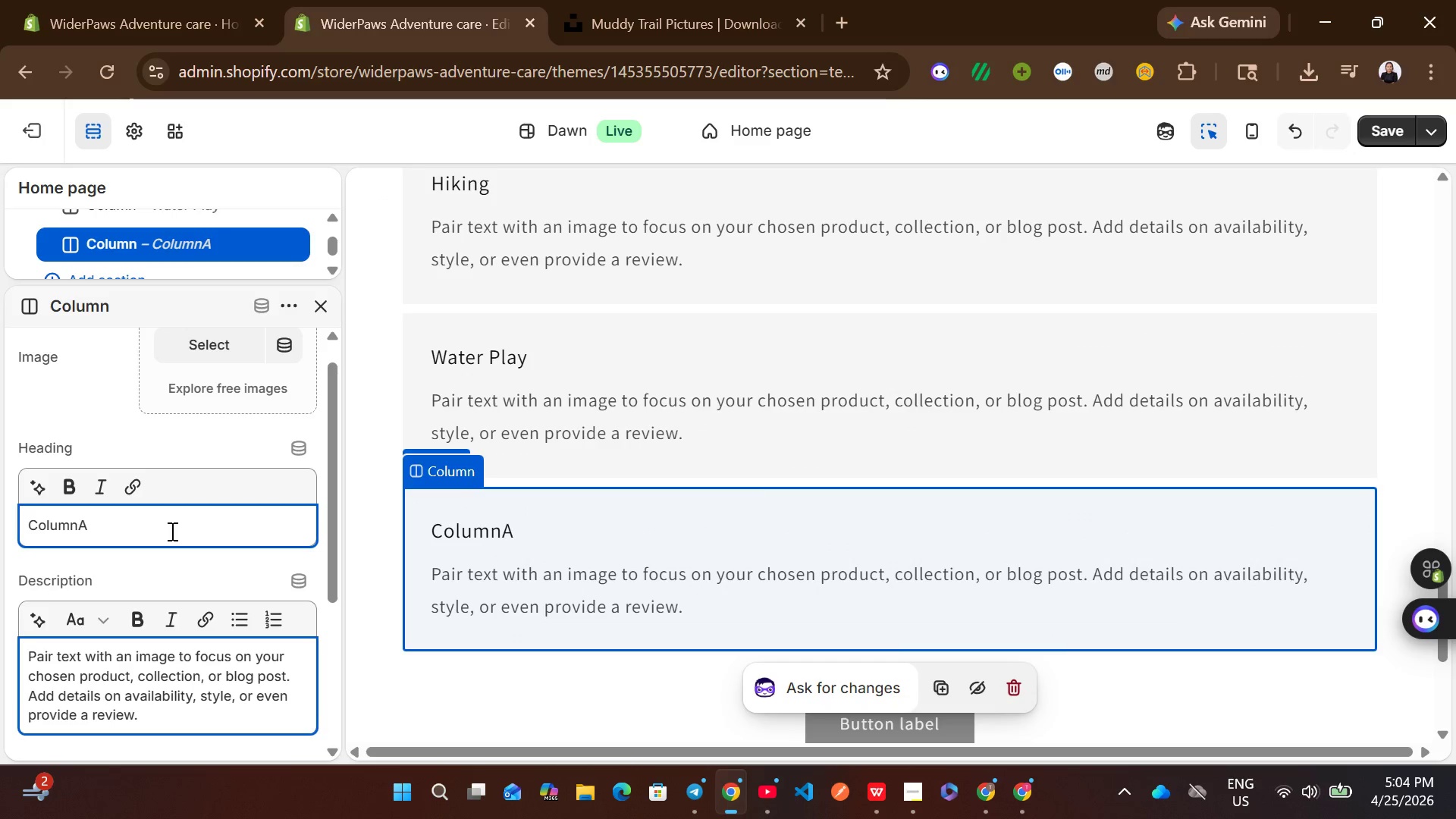 
key(Control+A)
 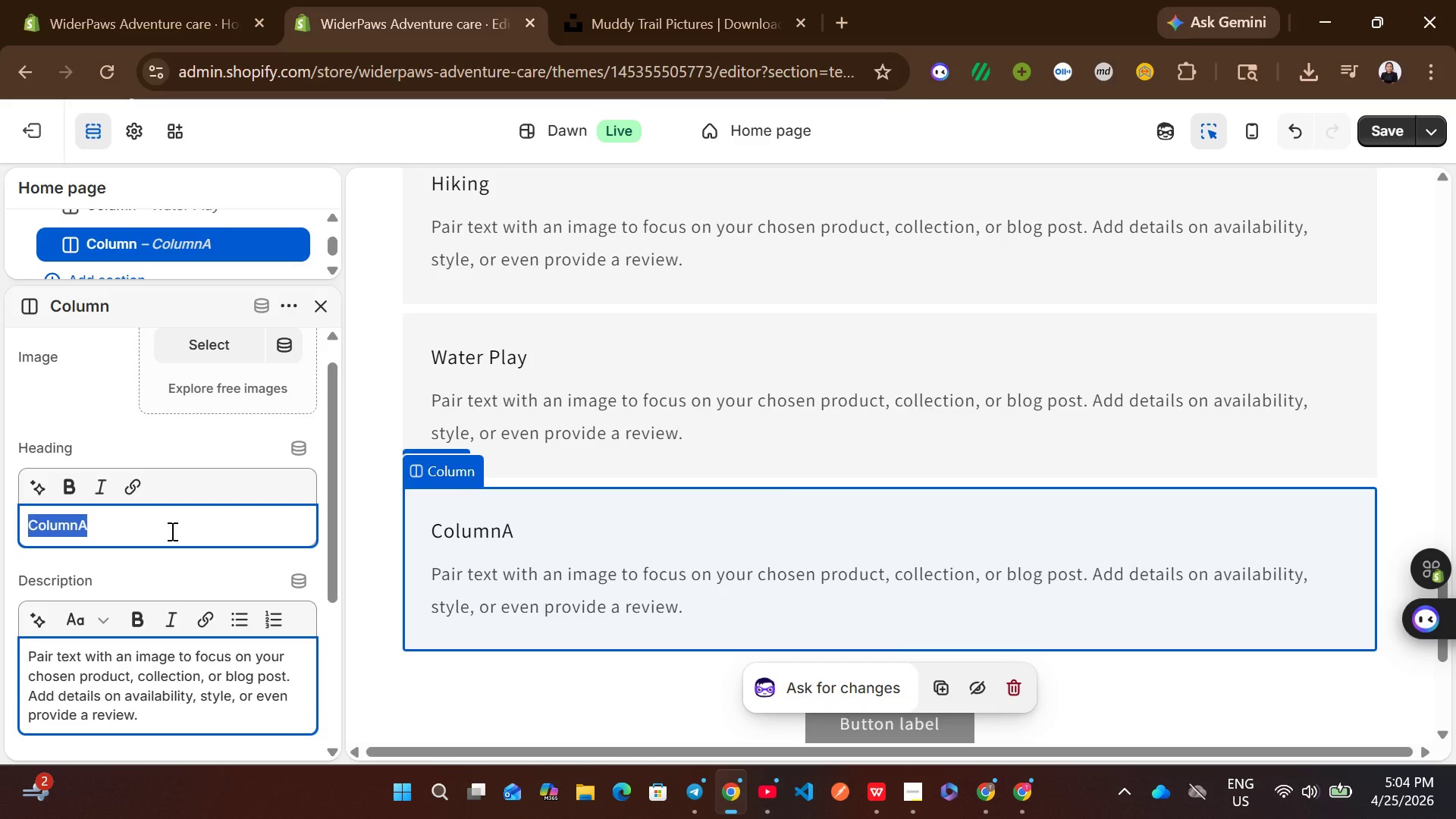 
type(Groomin )
key(Backspace)
type(g R)
key(Backspace)
type(e)
key(Backspace)
type(Recovery)
 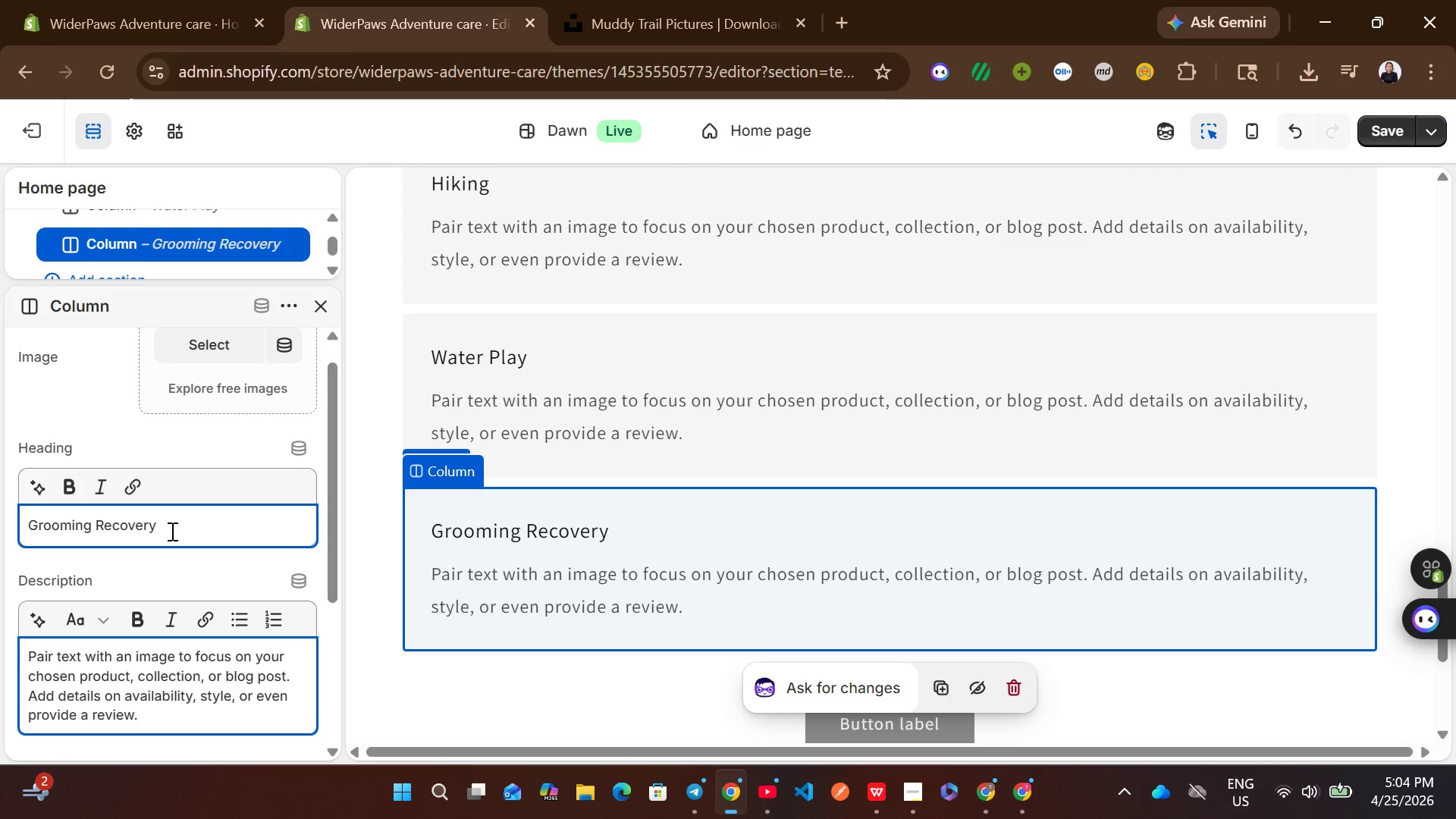 
wait(13.75)
 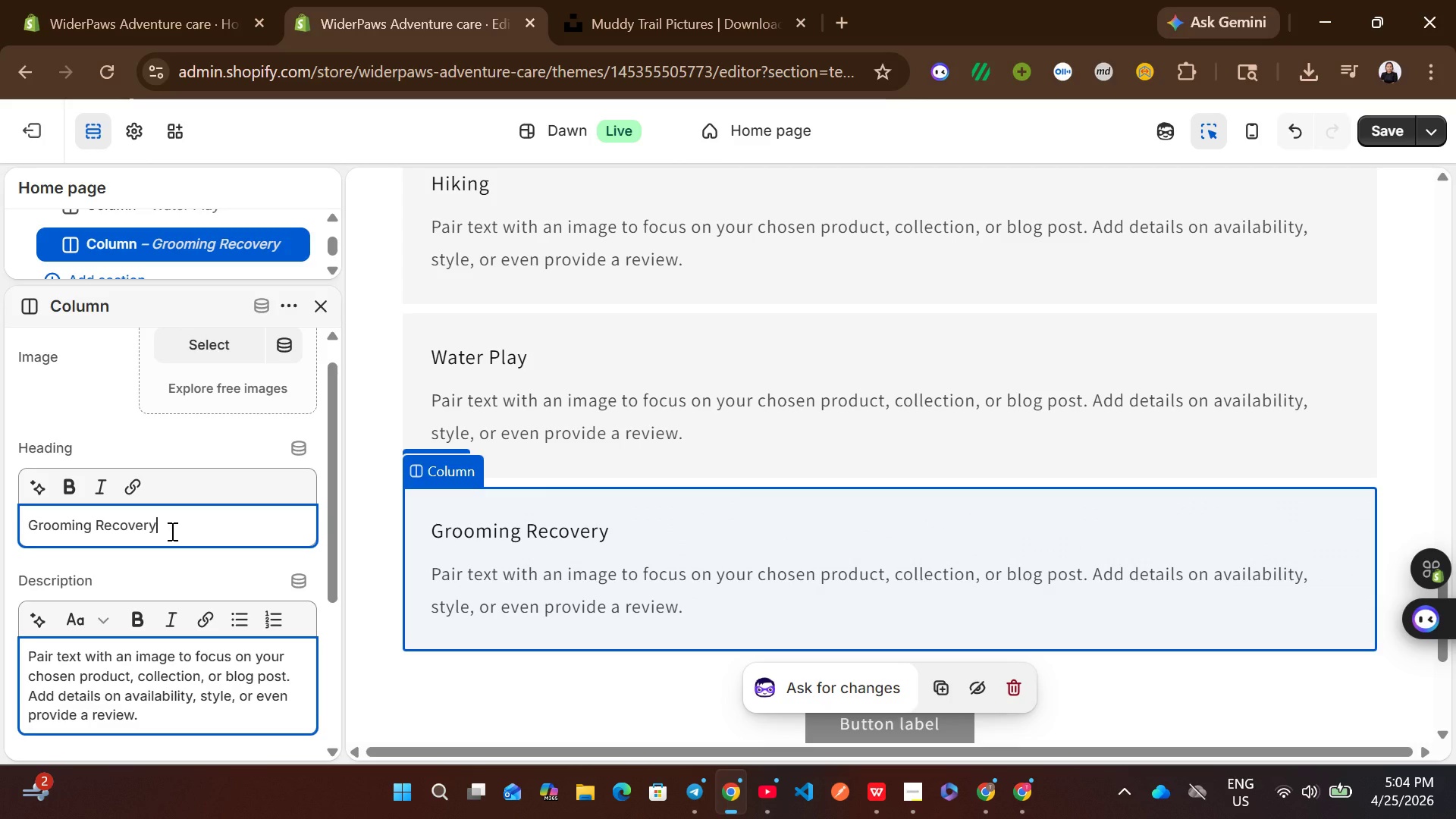 
left_click([358, 560])
 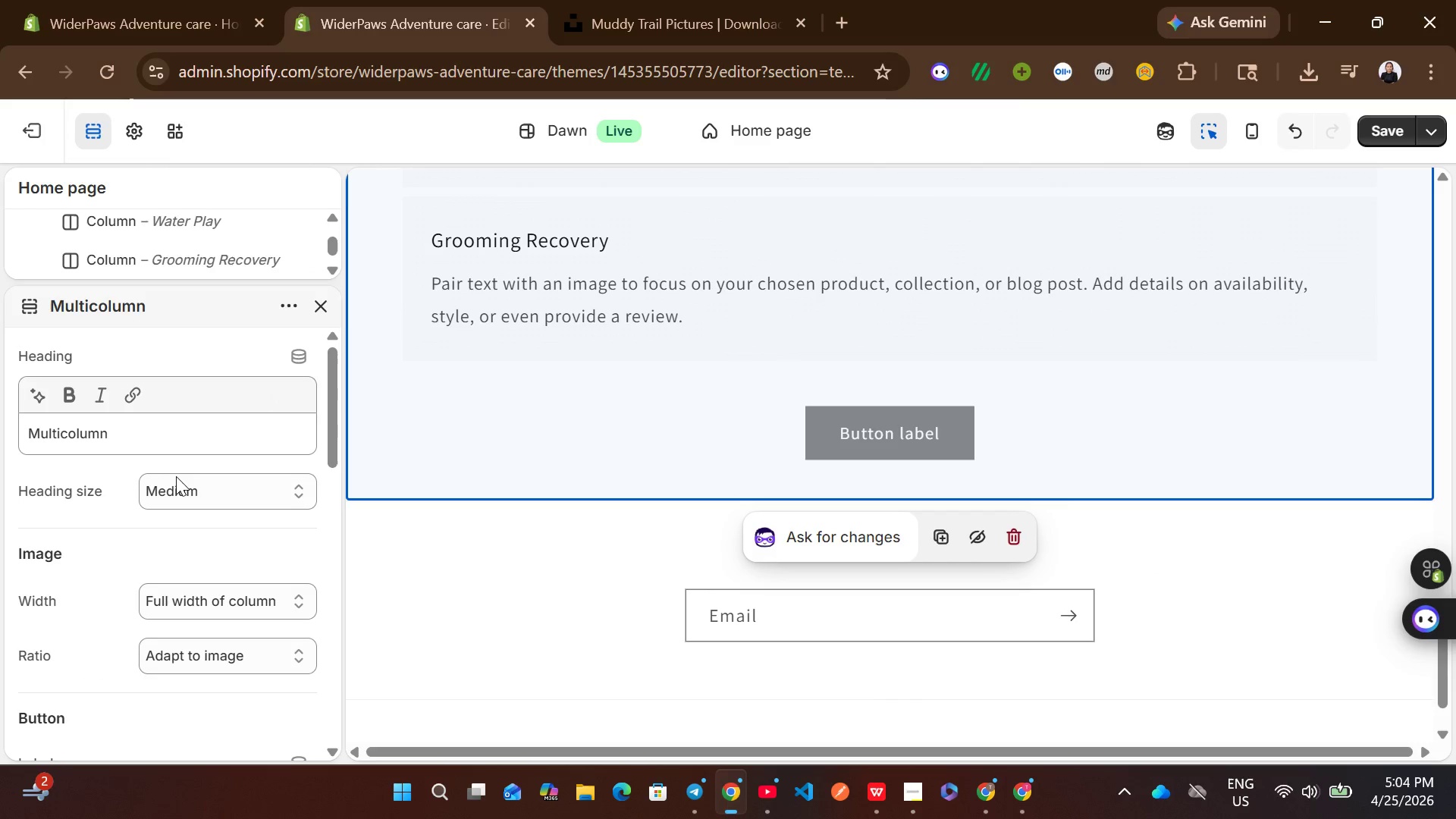 
left_click([202, 435])
 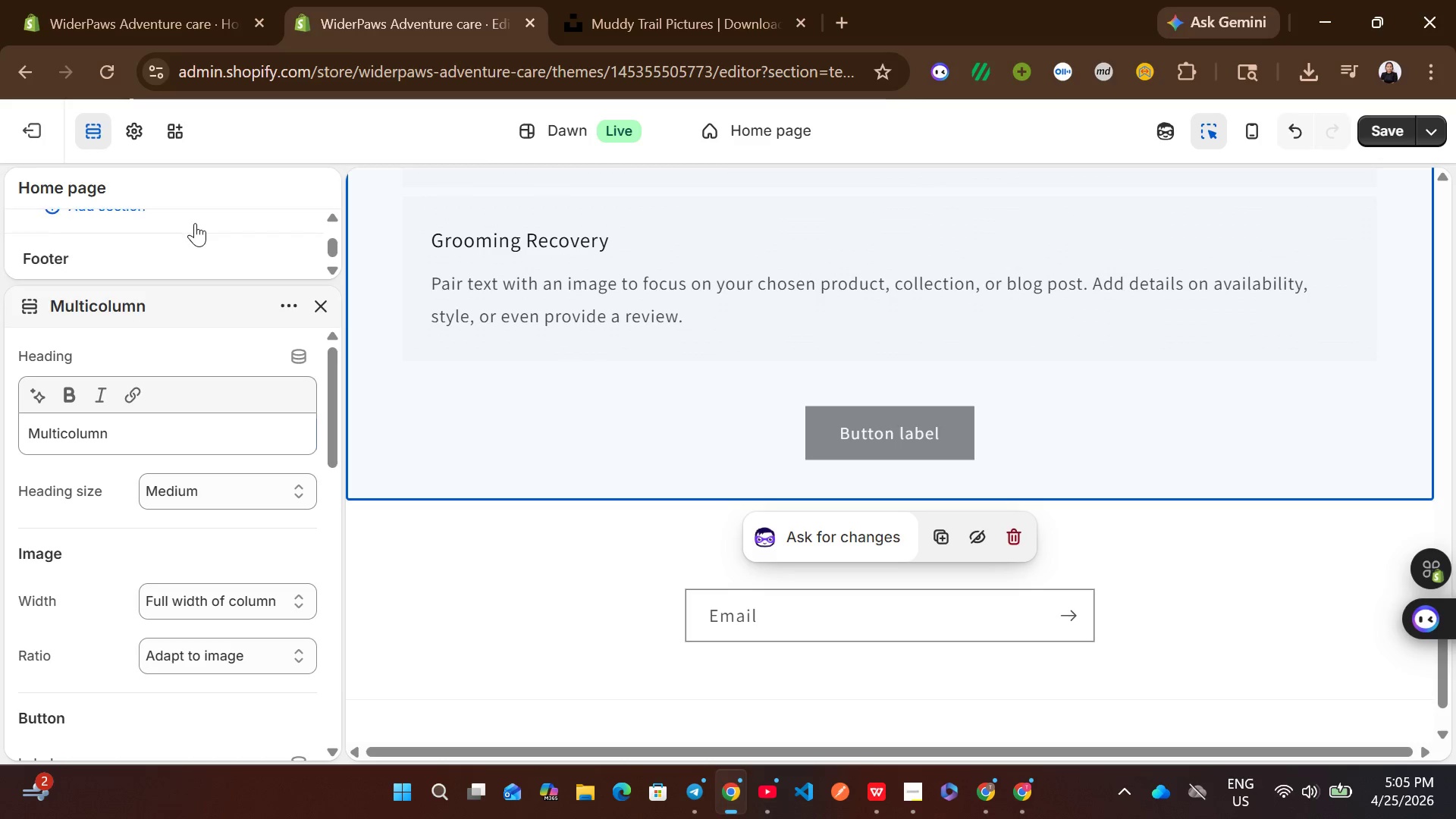 
wait(6.36)
 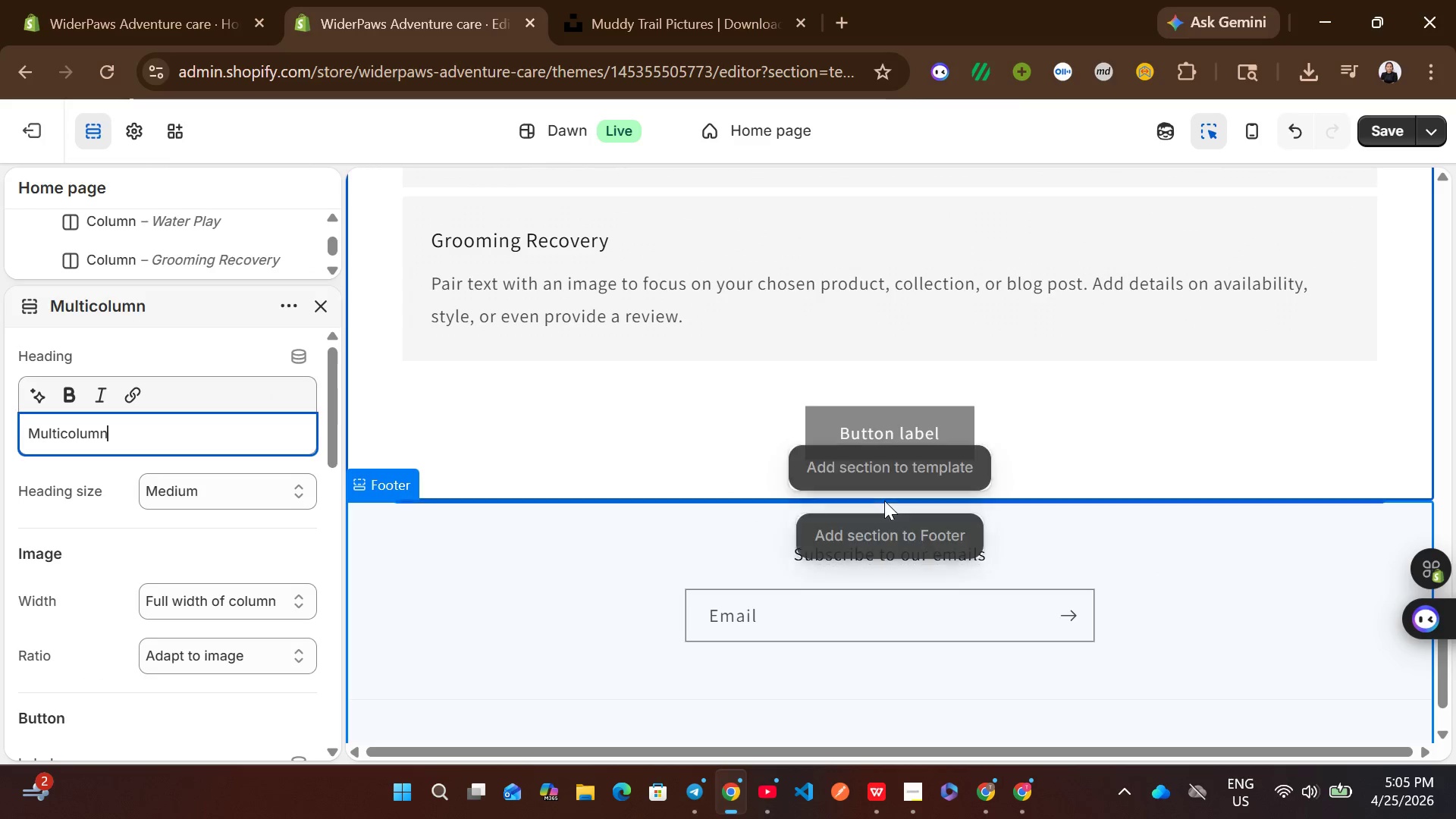 
left_click([109, 259])
 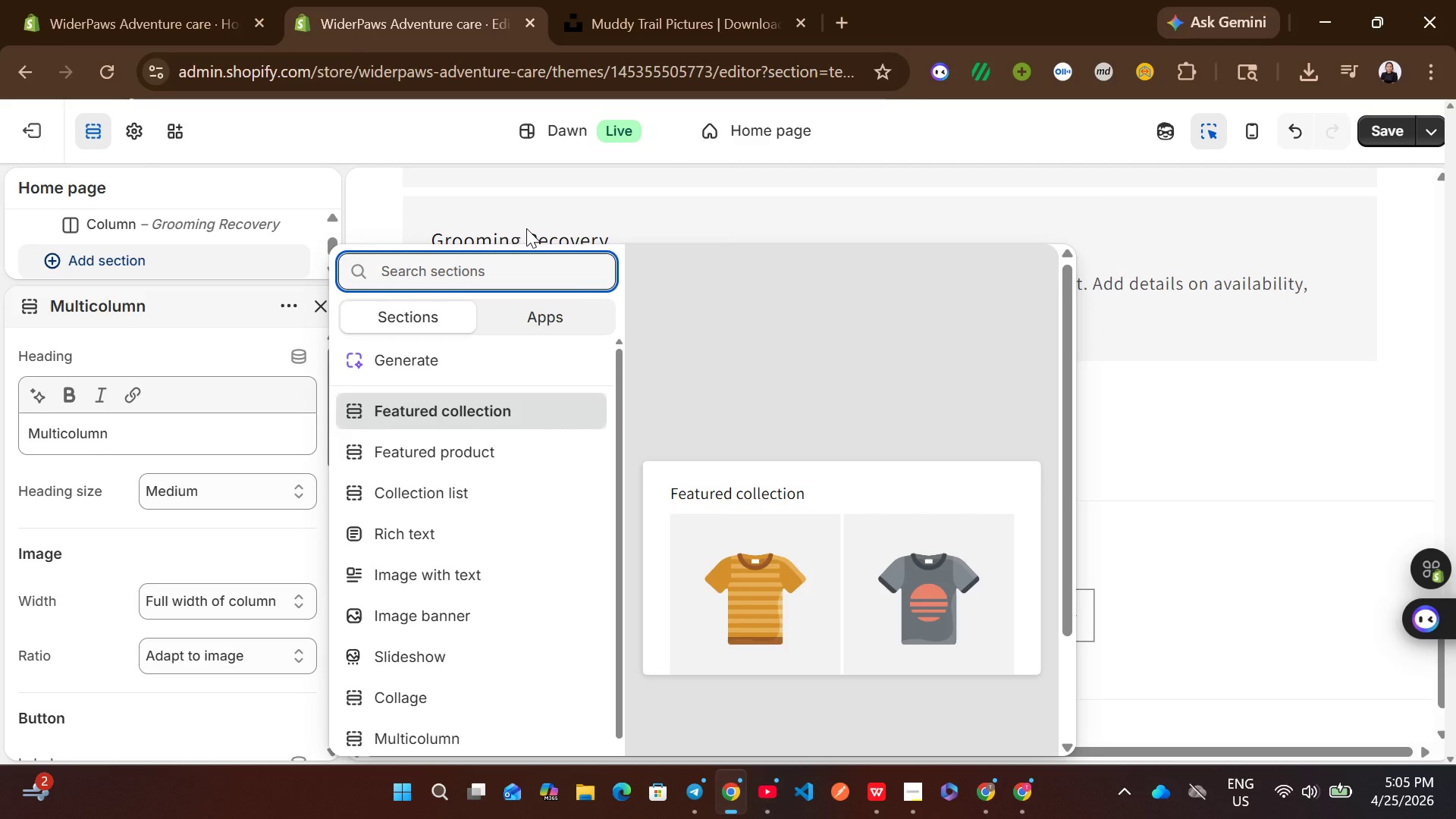 
wait(12.7)
 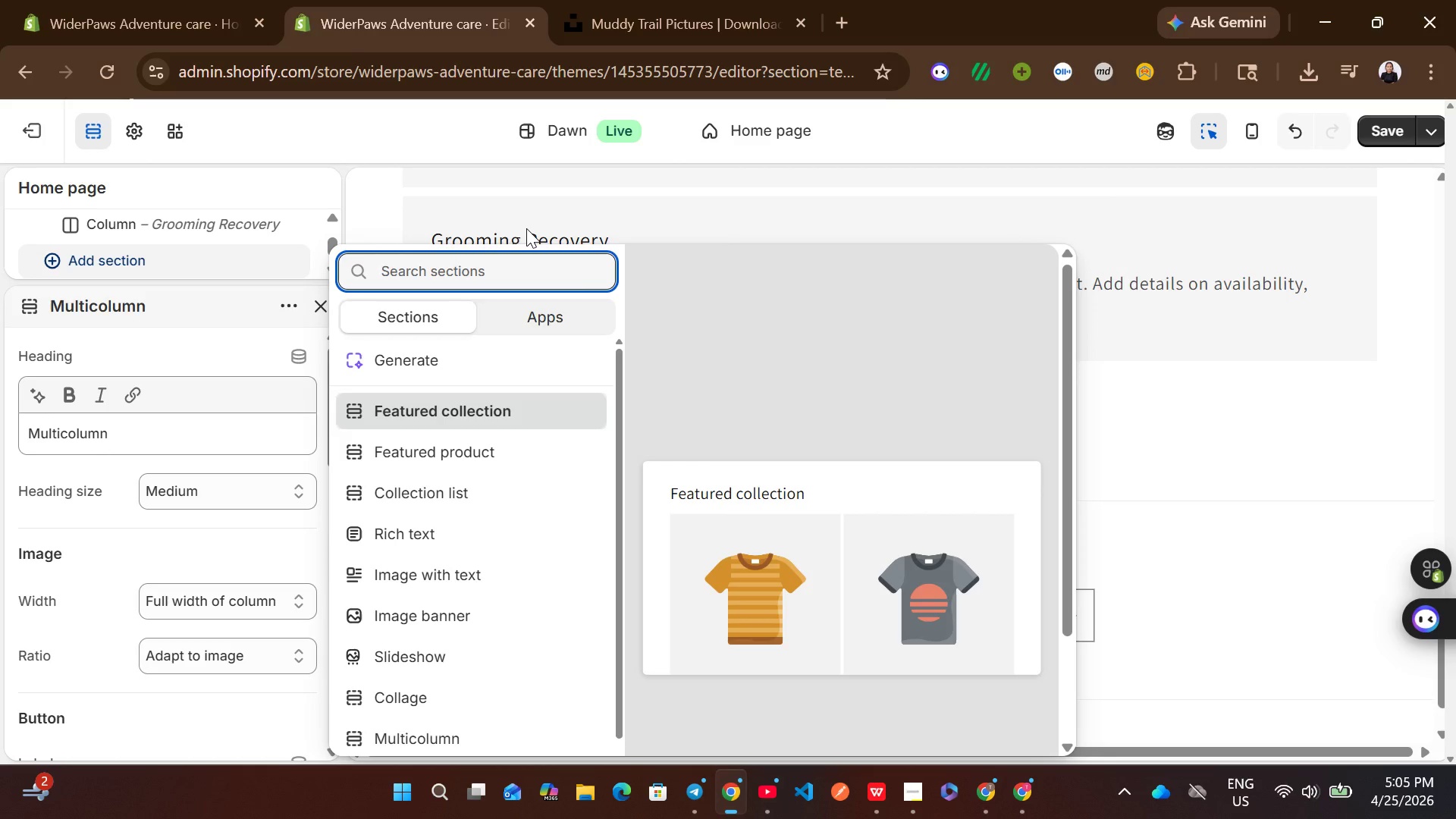 
key(Shift+B)
 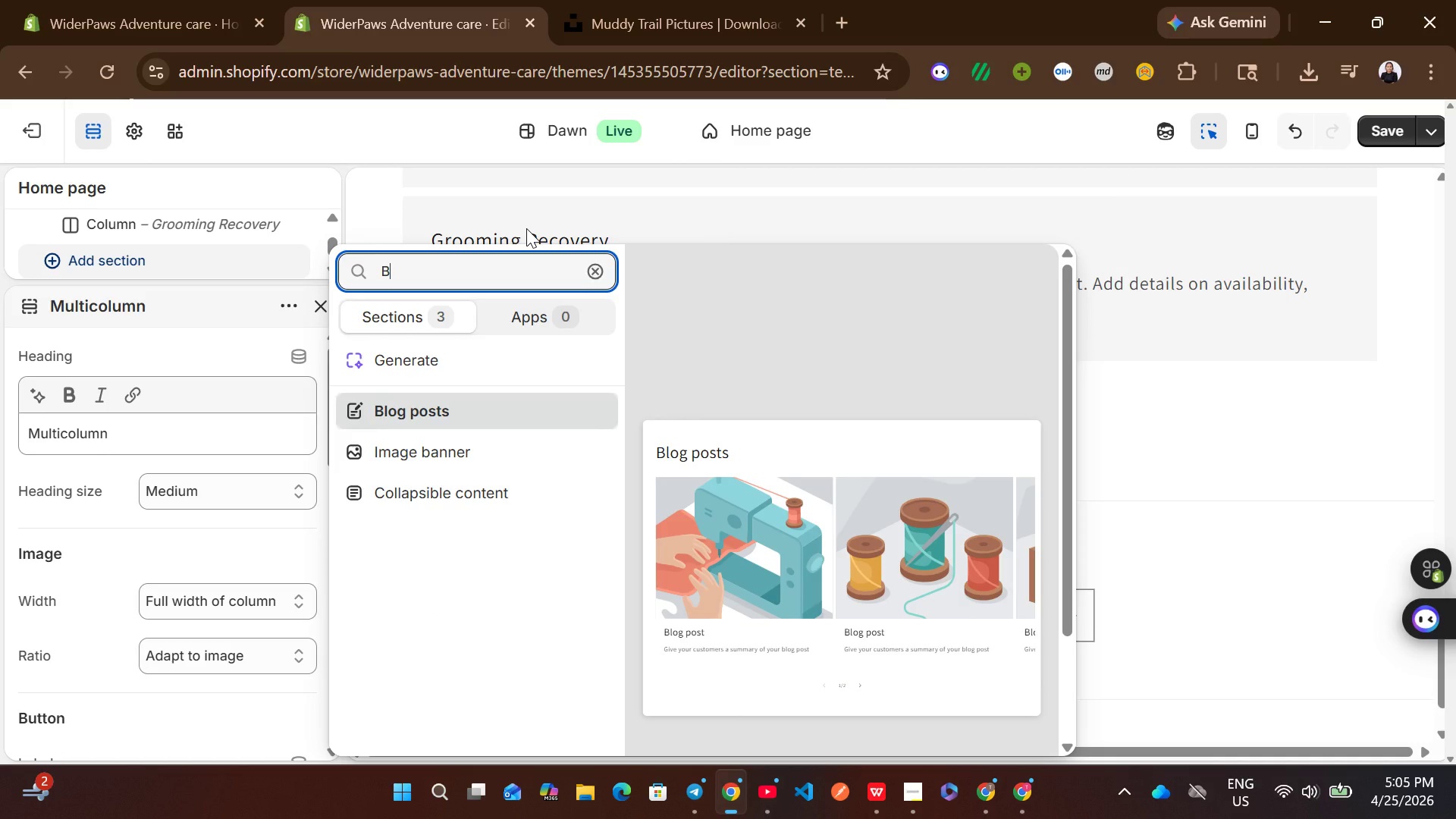 
key(Backspace)
 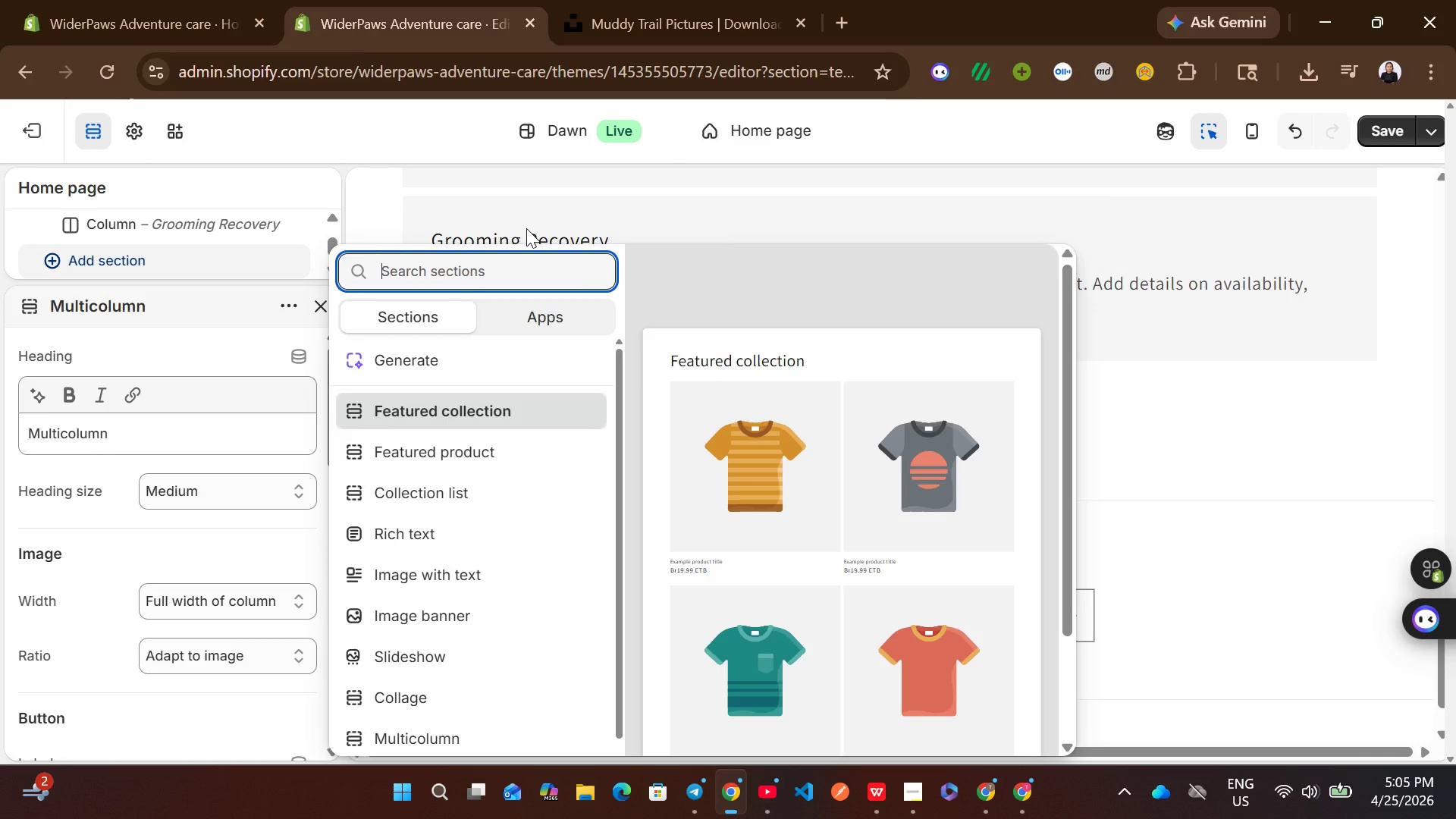 
type(imag)
 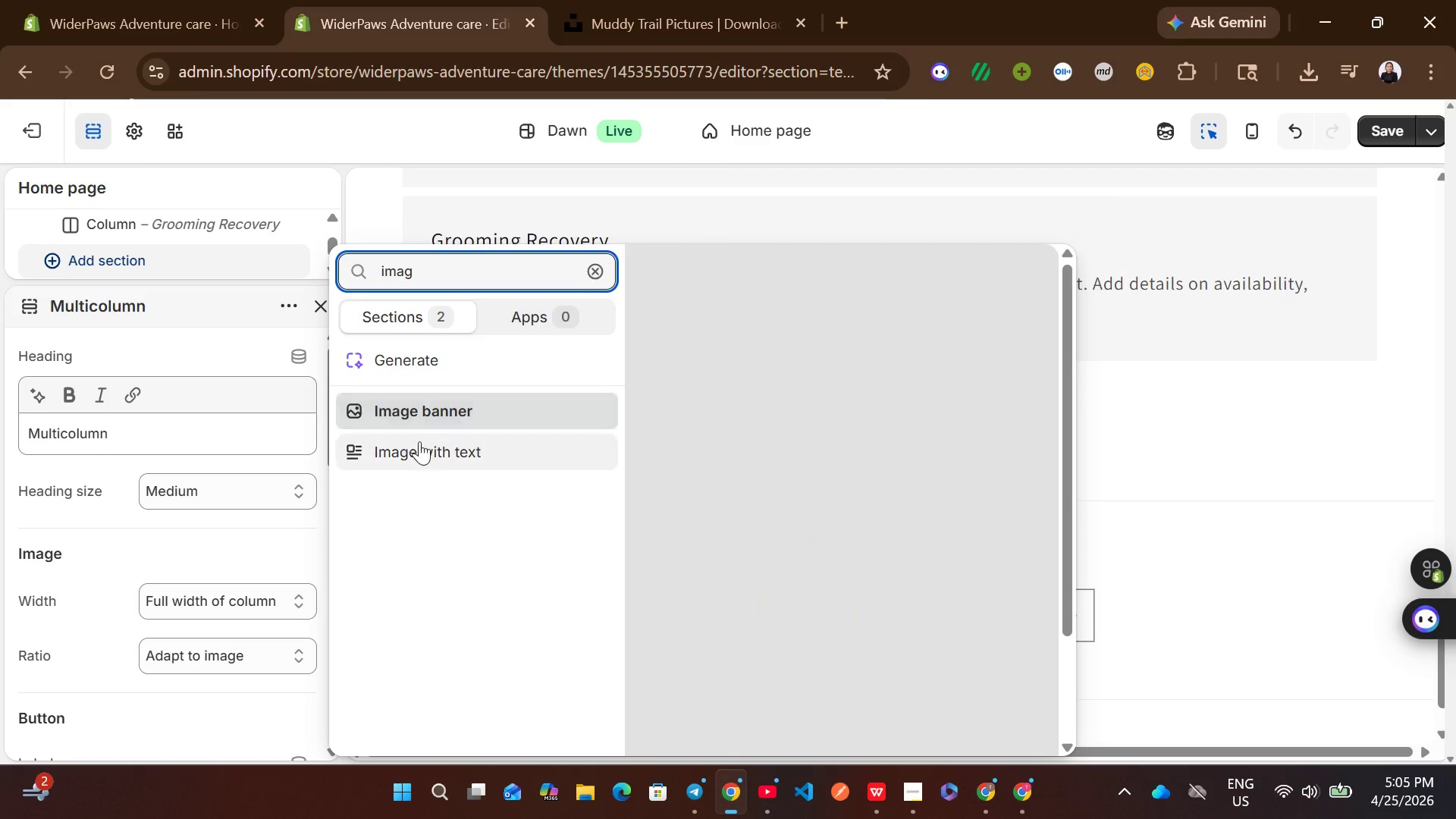 
left_click([421, 443])
 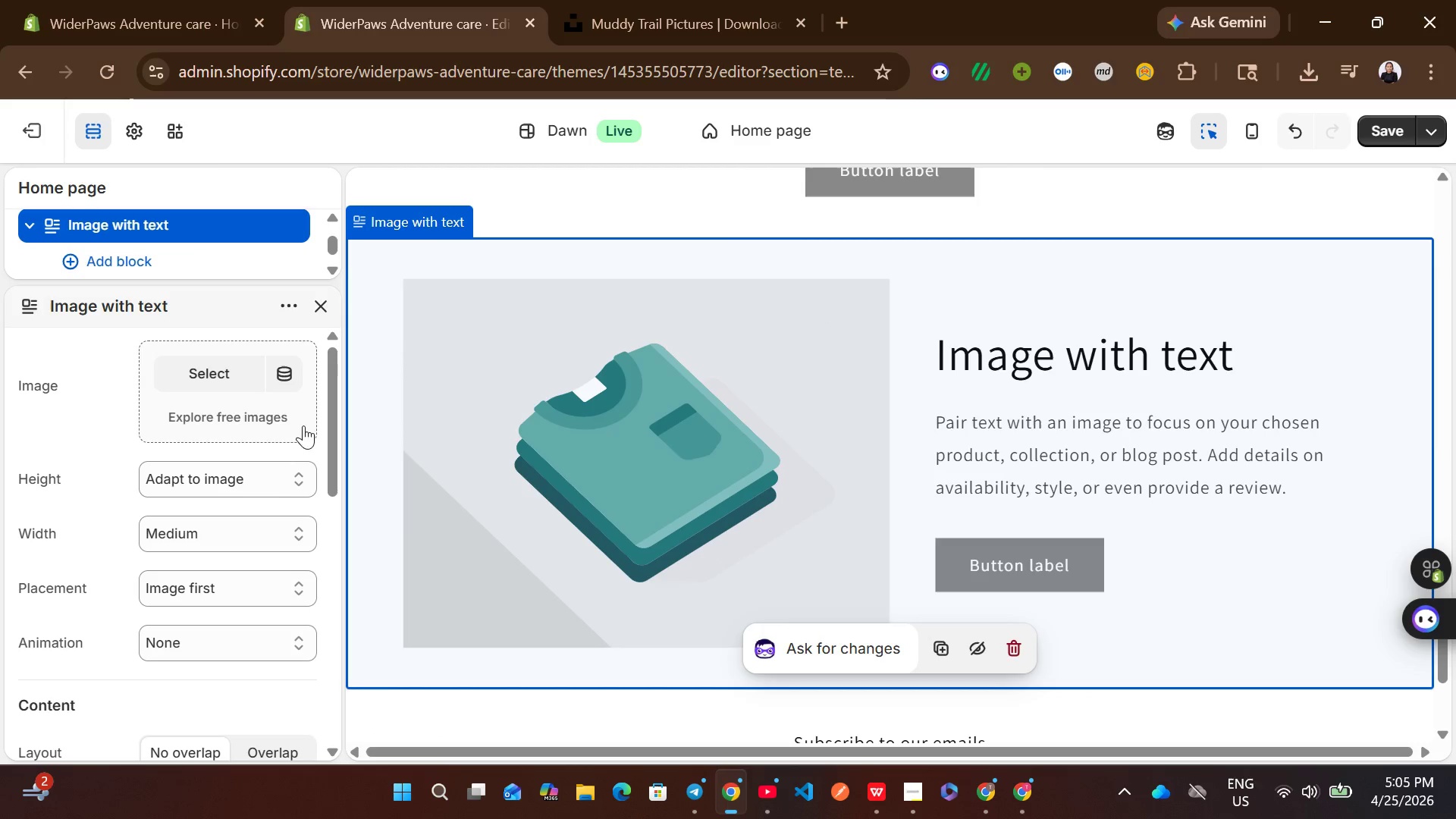 
wait(6.11)
 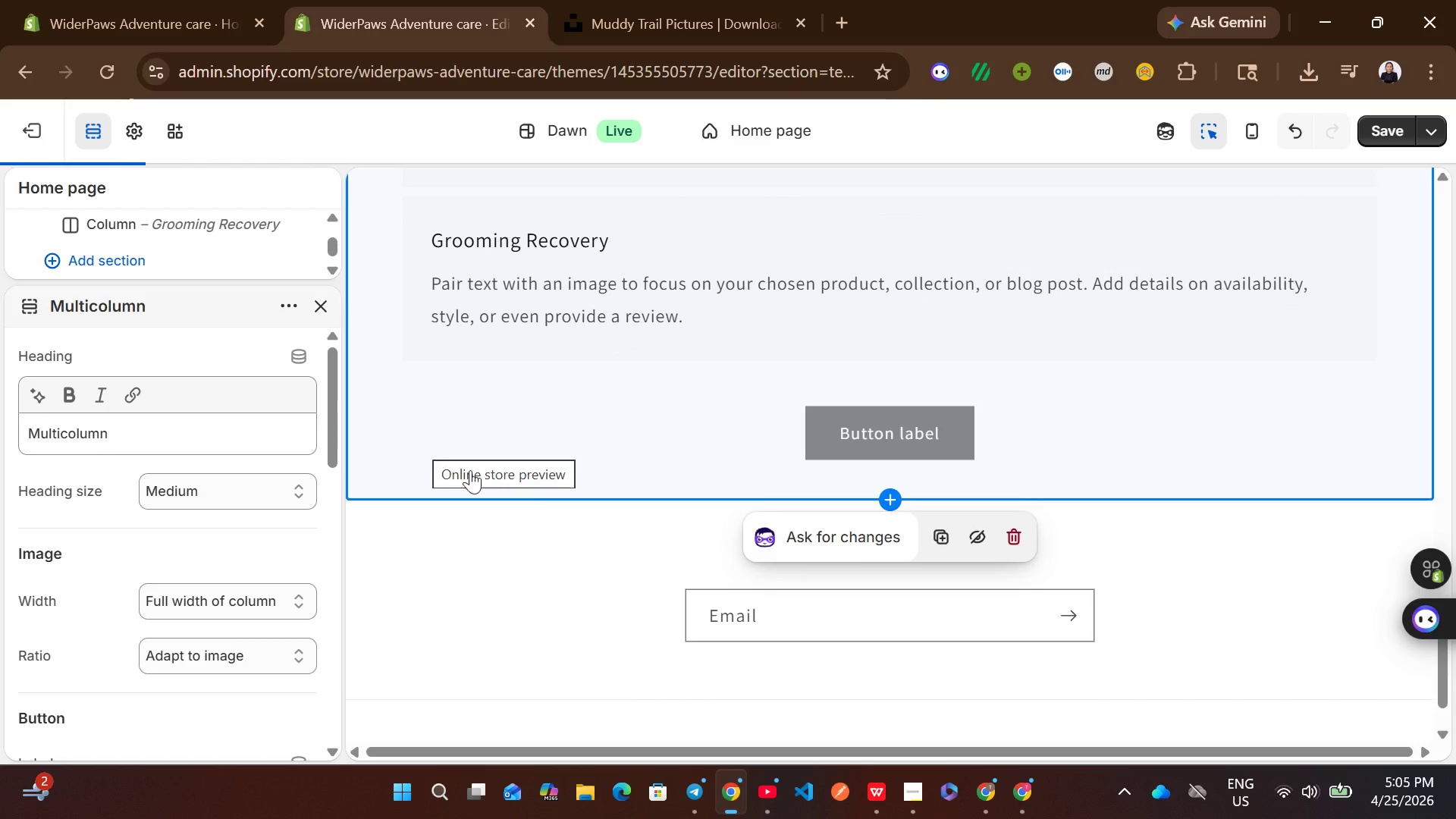 
left_click([1035, 432])
 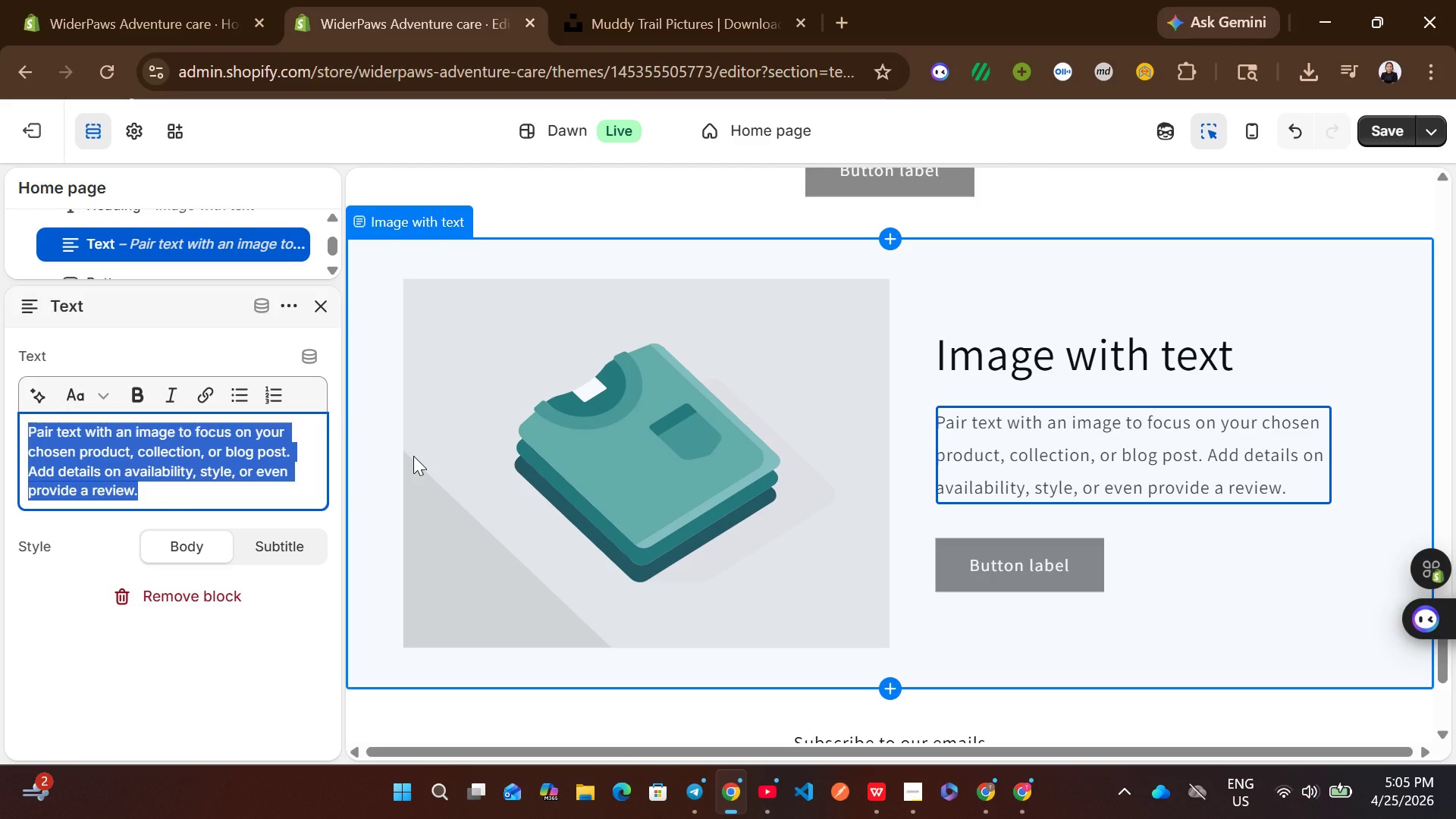 
type(Mobile G)
key(Backspace)
type(grooming for dogs whol)
key(Backspace)
type( live n)
key(Backspace)
type(outdoors)
 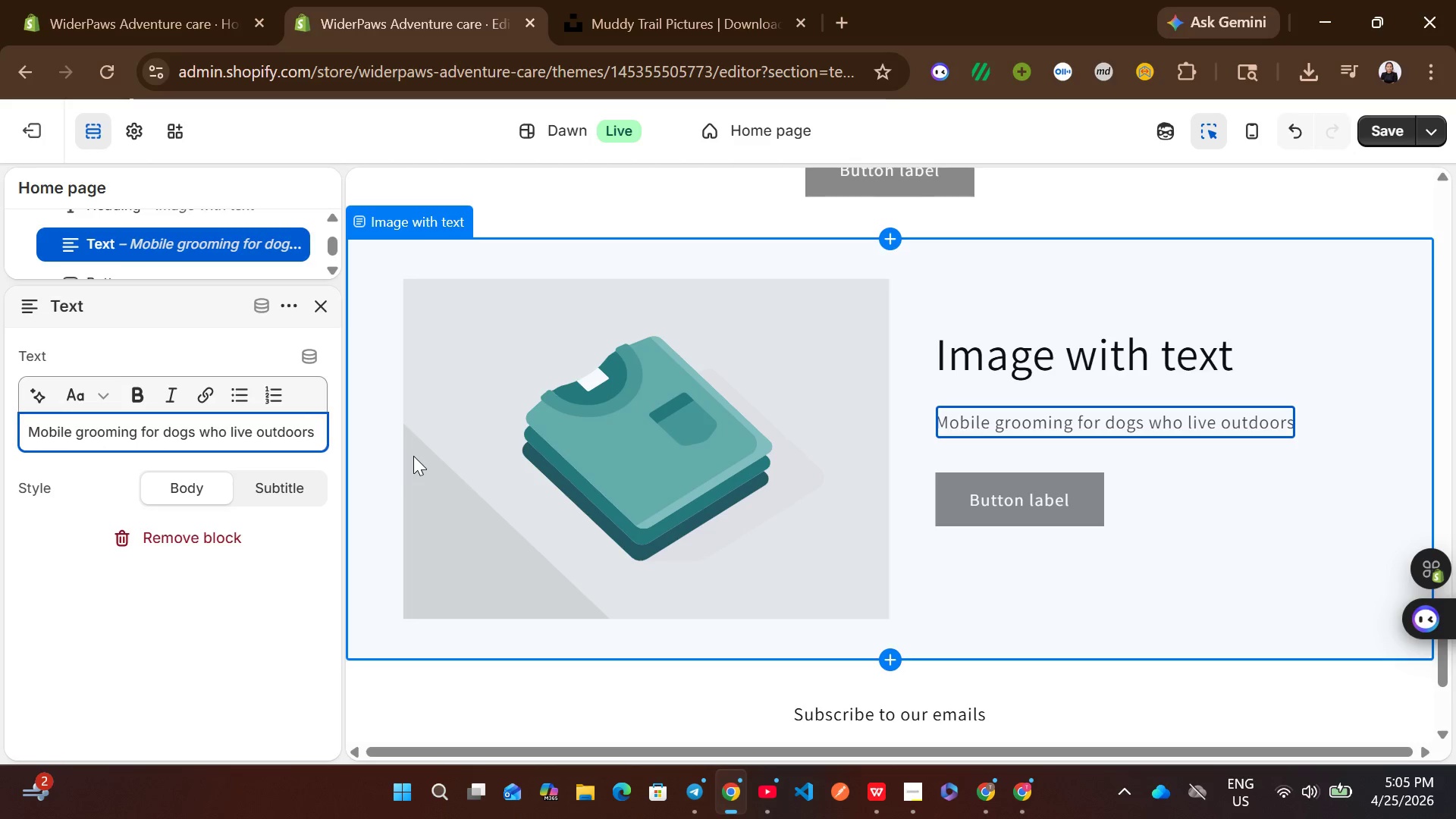 
type(, explore freely )
key(Backspace)
type(, and return covered in adventure.)
 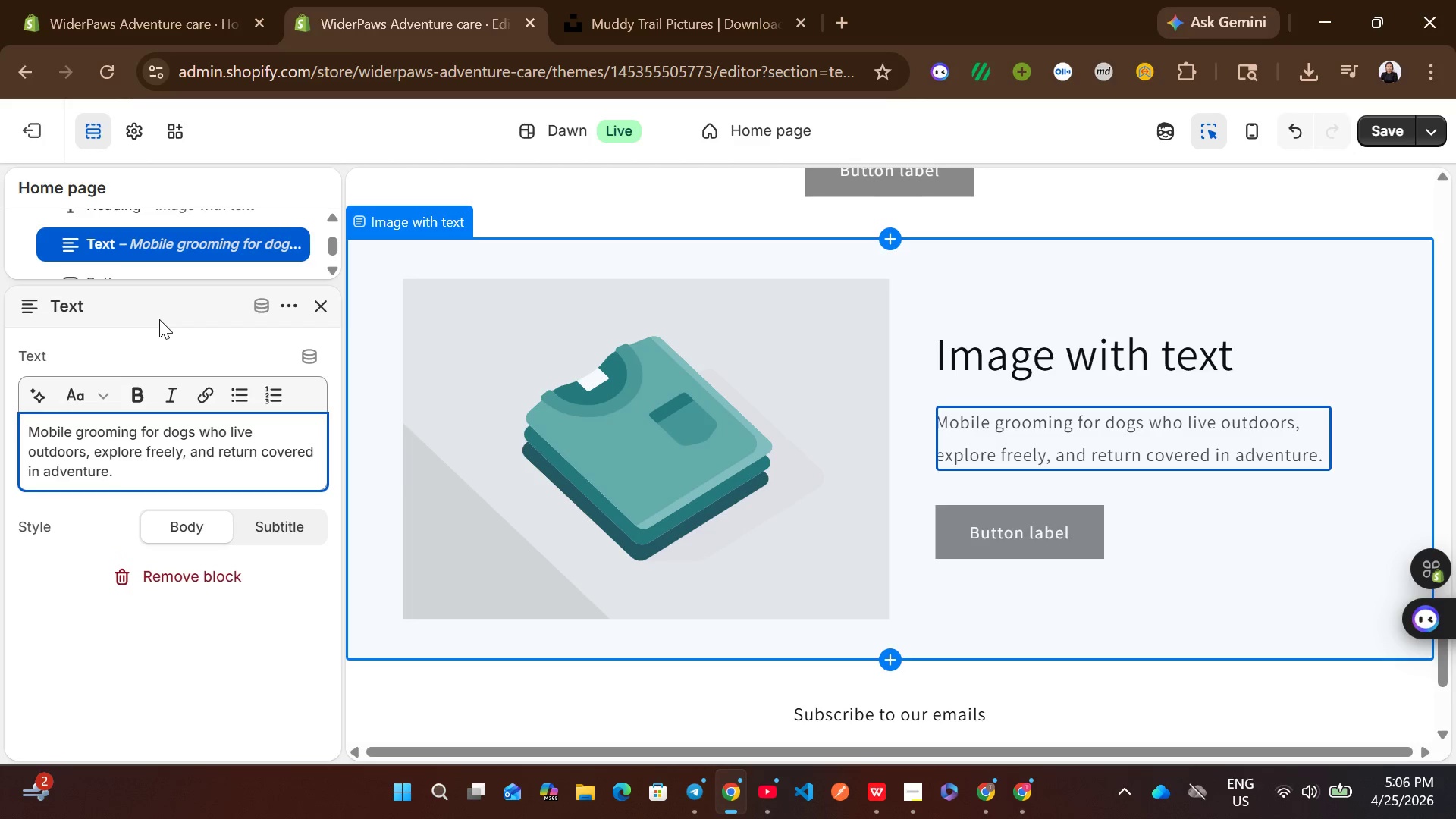 
left_click([138, 357])
 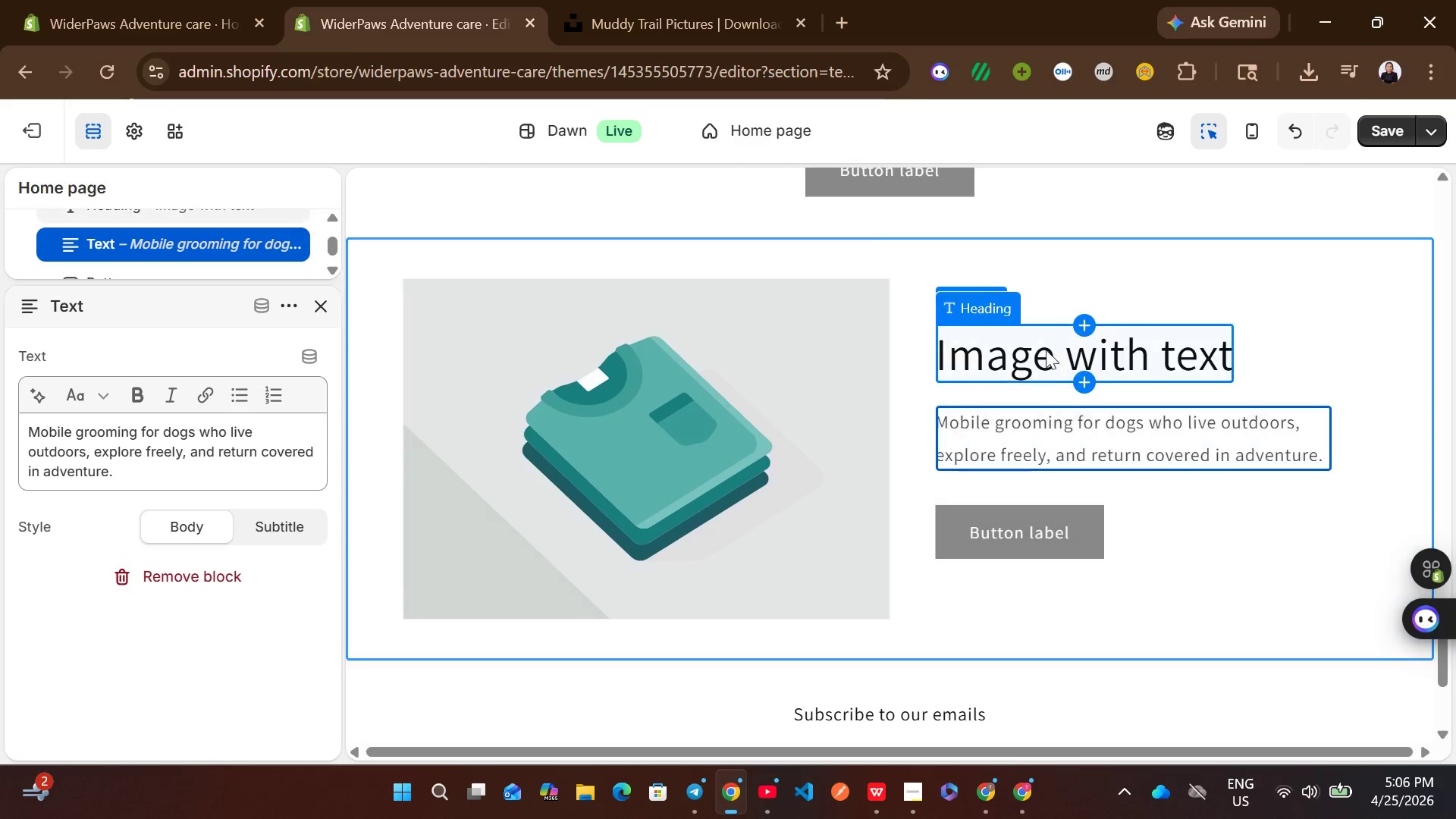 
left_click([1043, 366])
 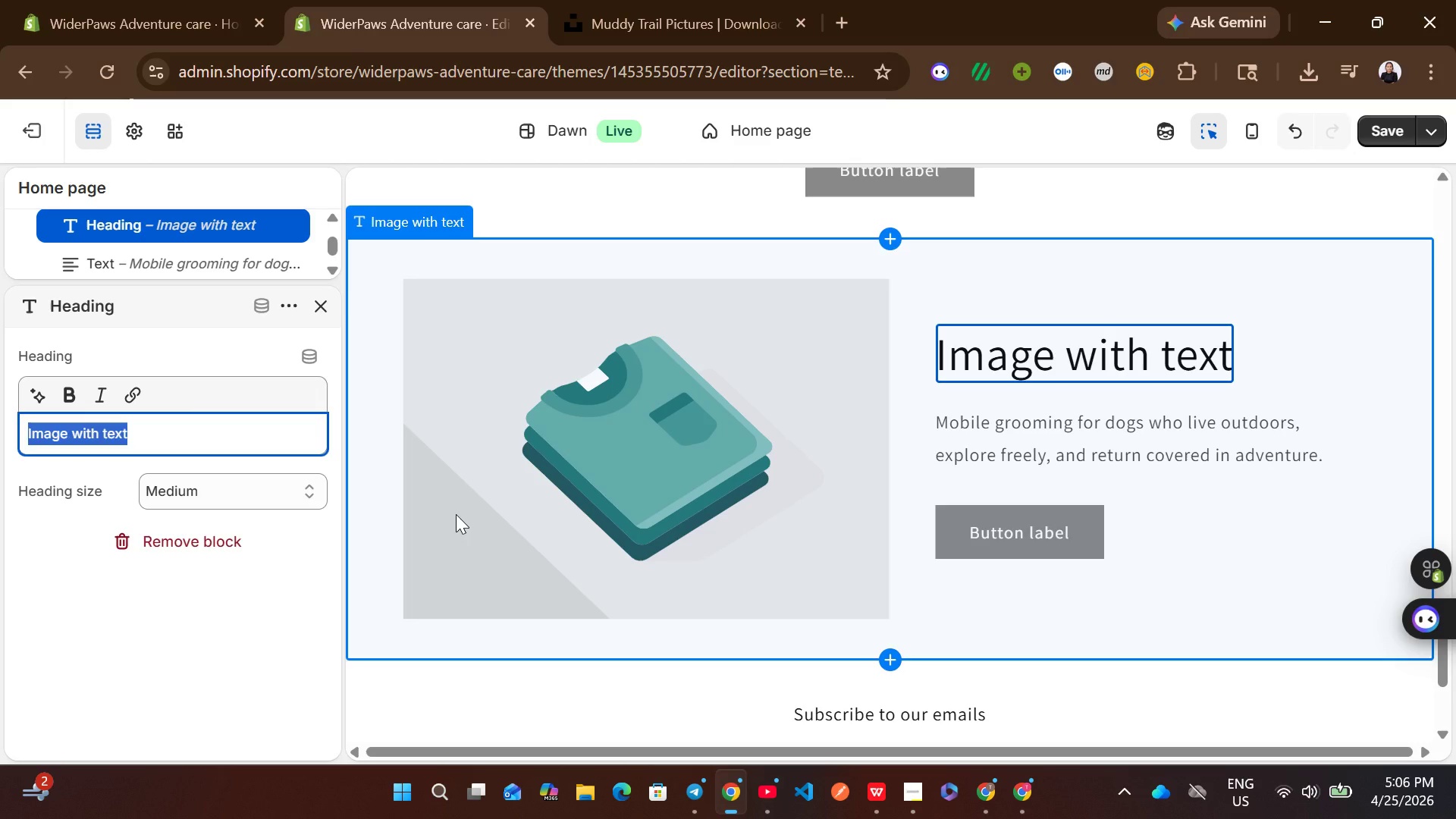 
type(Born from the trial)
 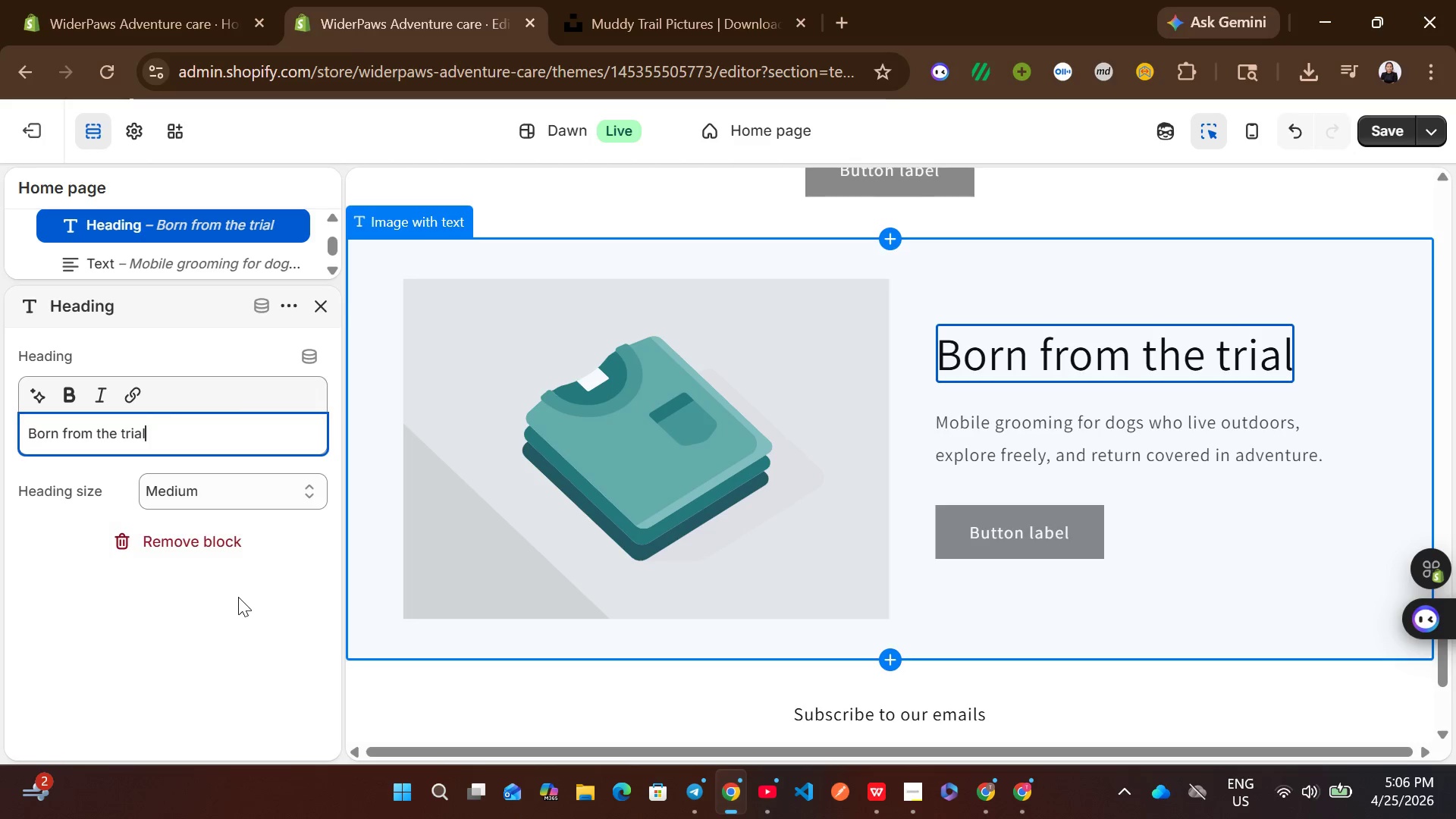 
left_click([510, 515])
 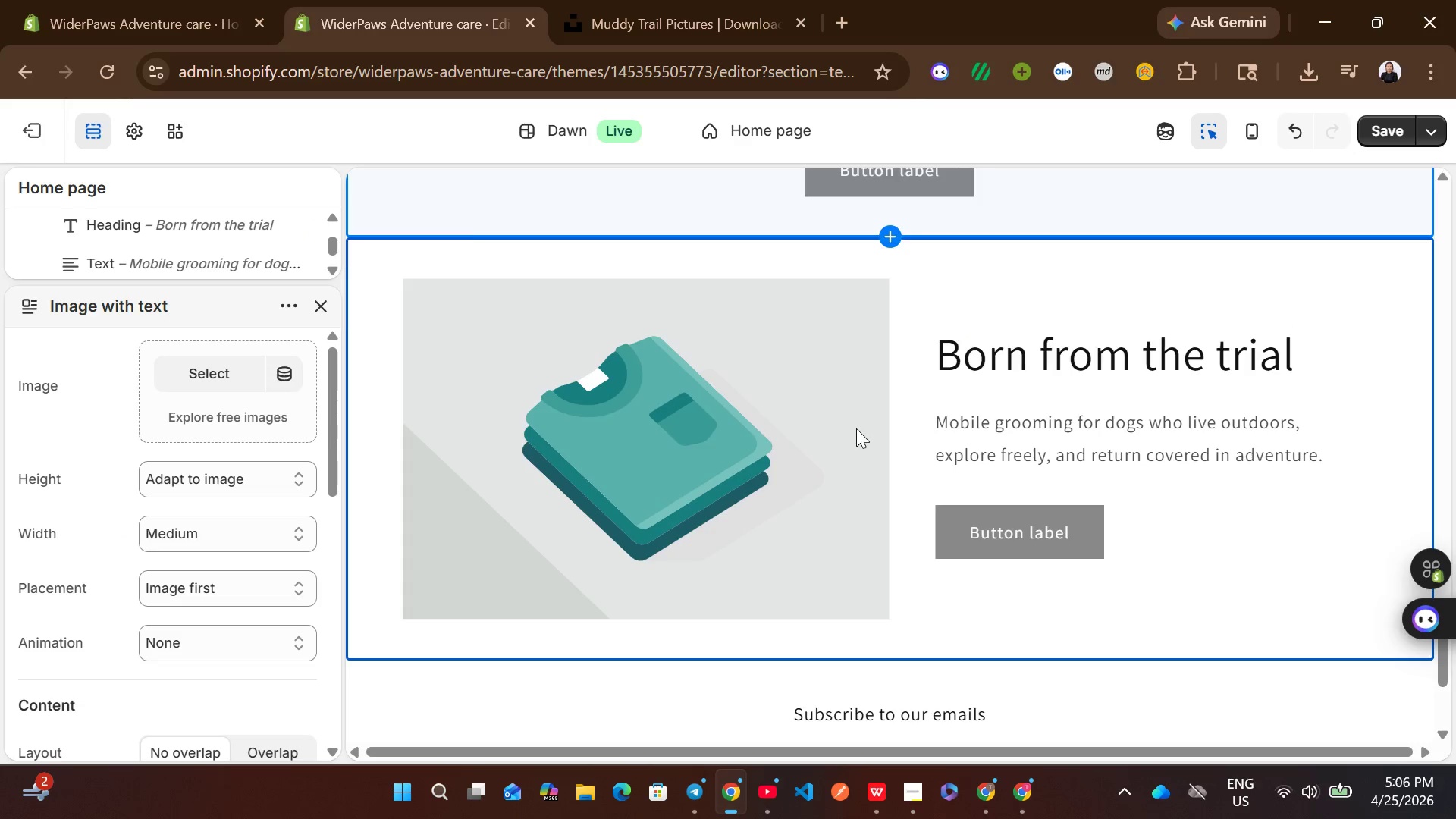 
left_click([987, 434])
 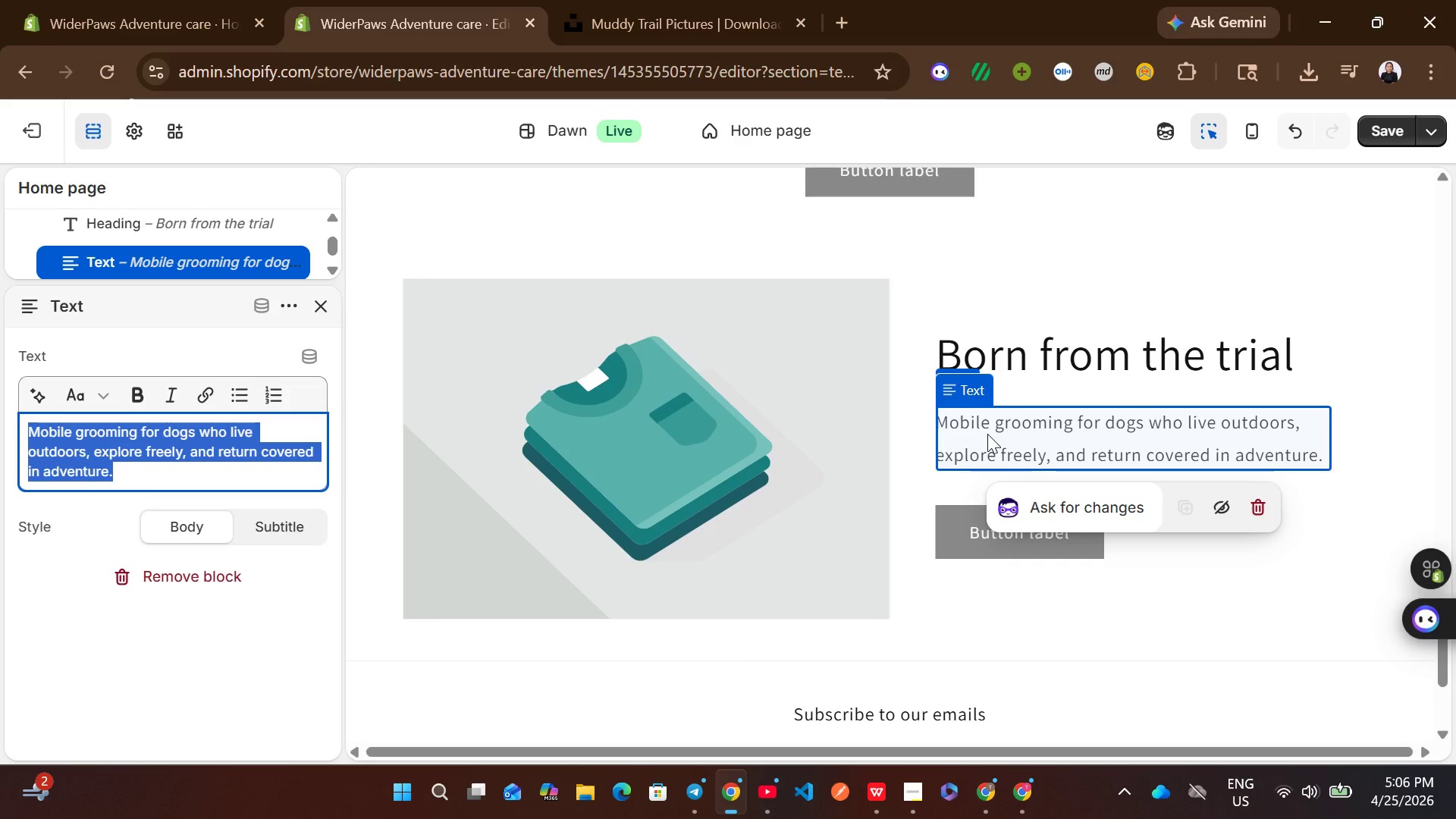 
key(Control+C)
 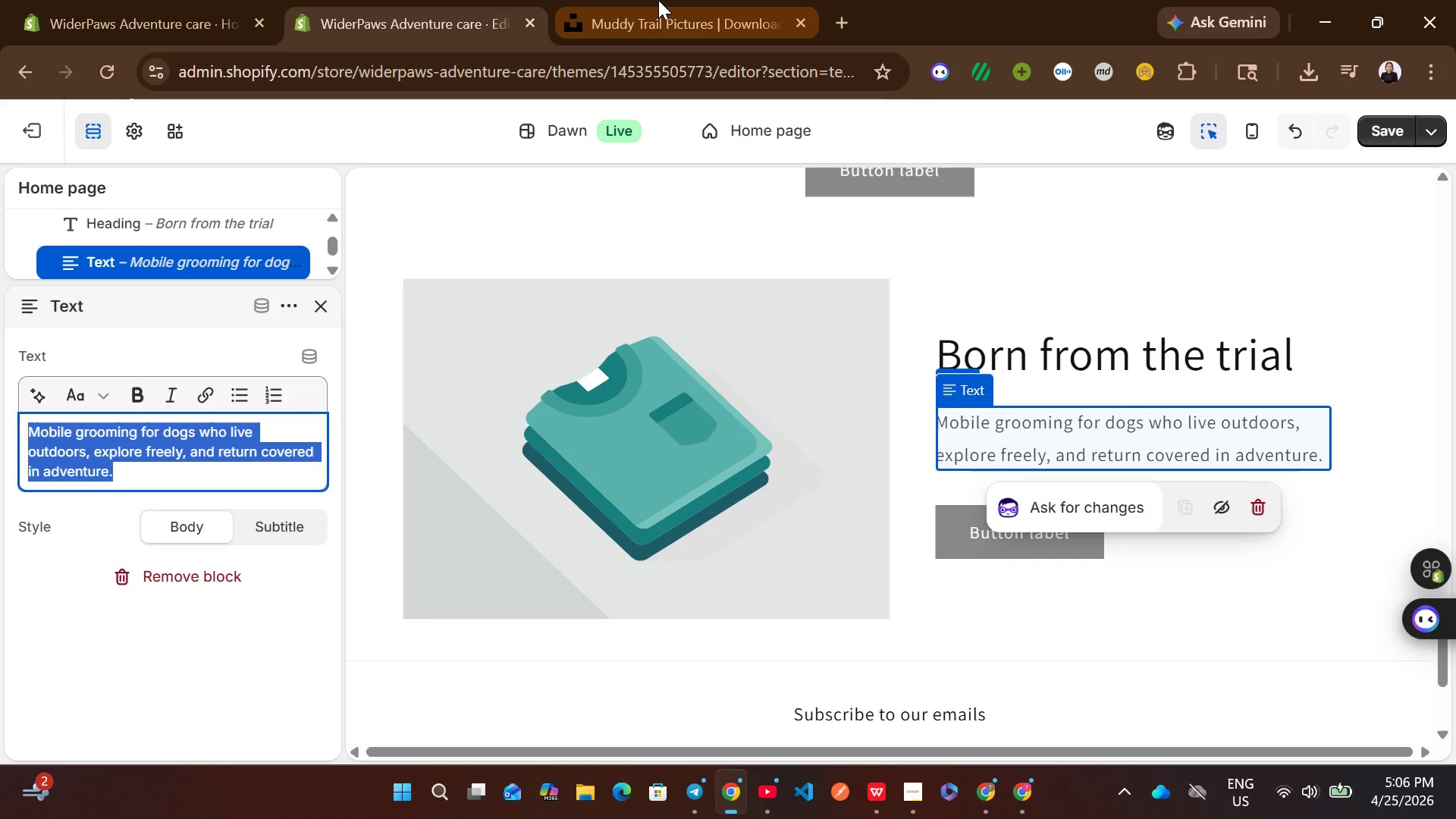 
left_click([658, 0])
 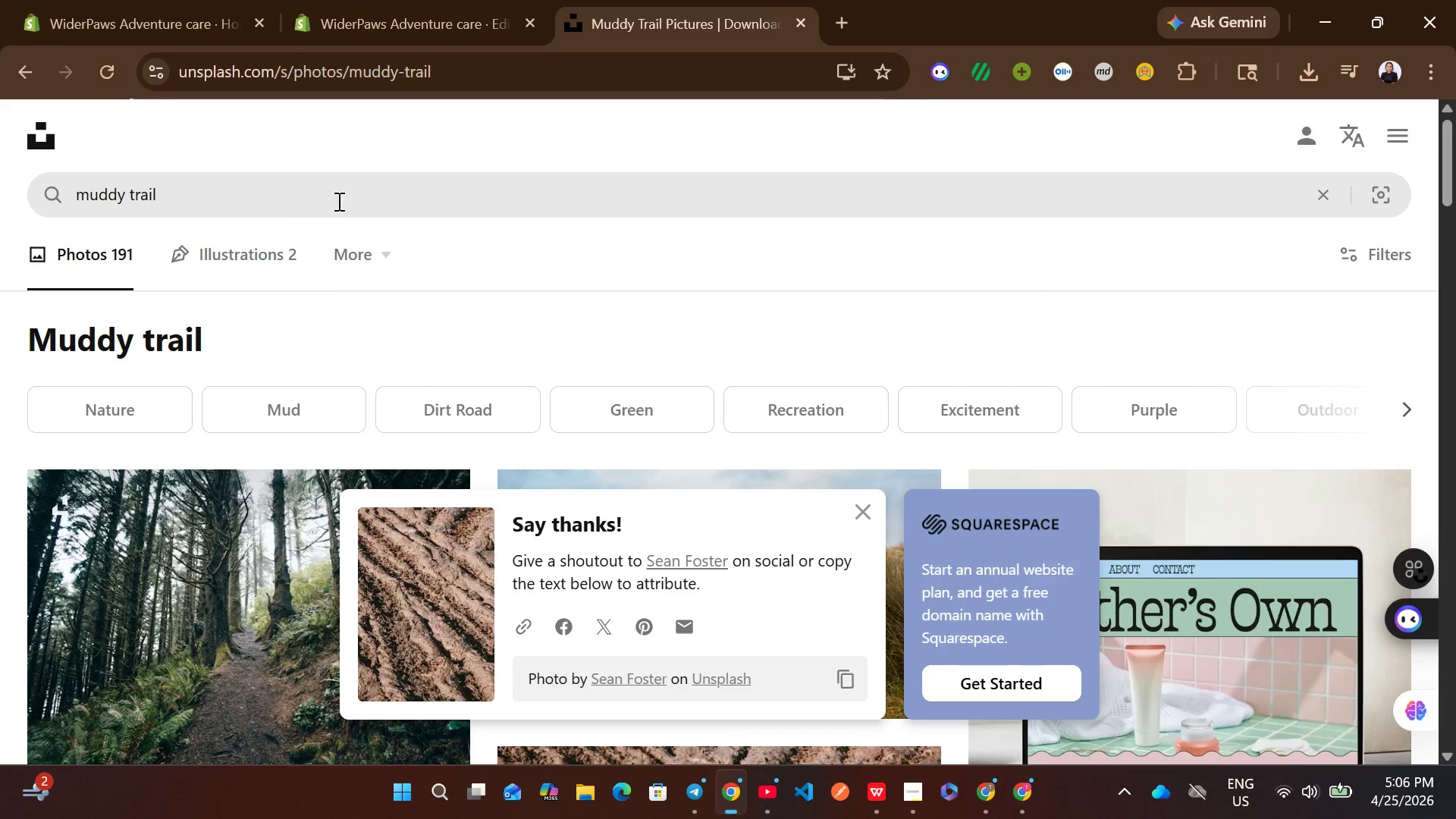 
left_click([300, 204])
 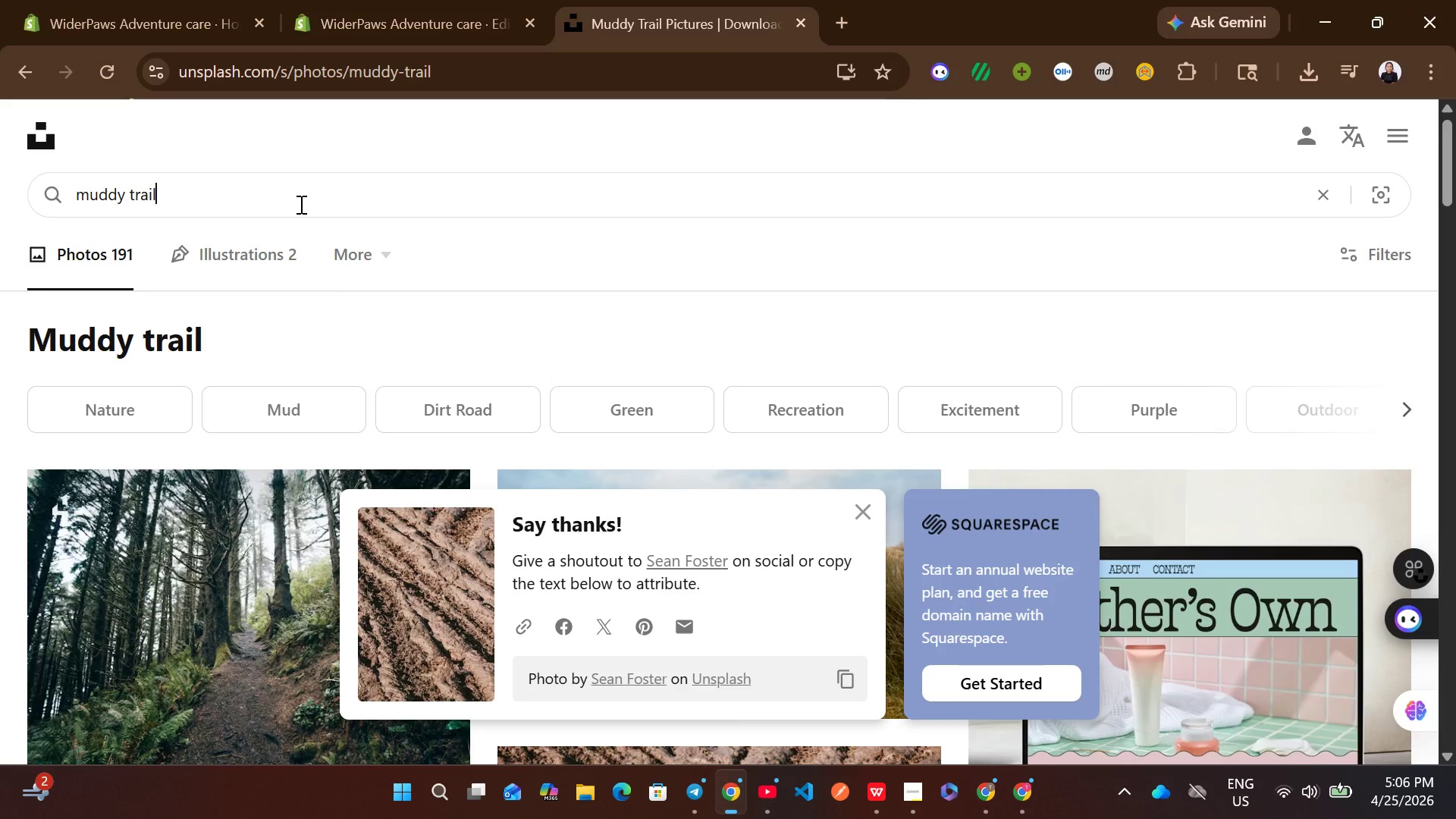 
key(Control+A)
 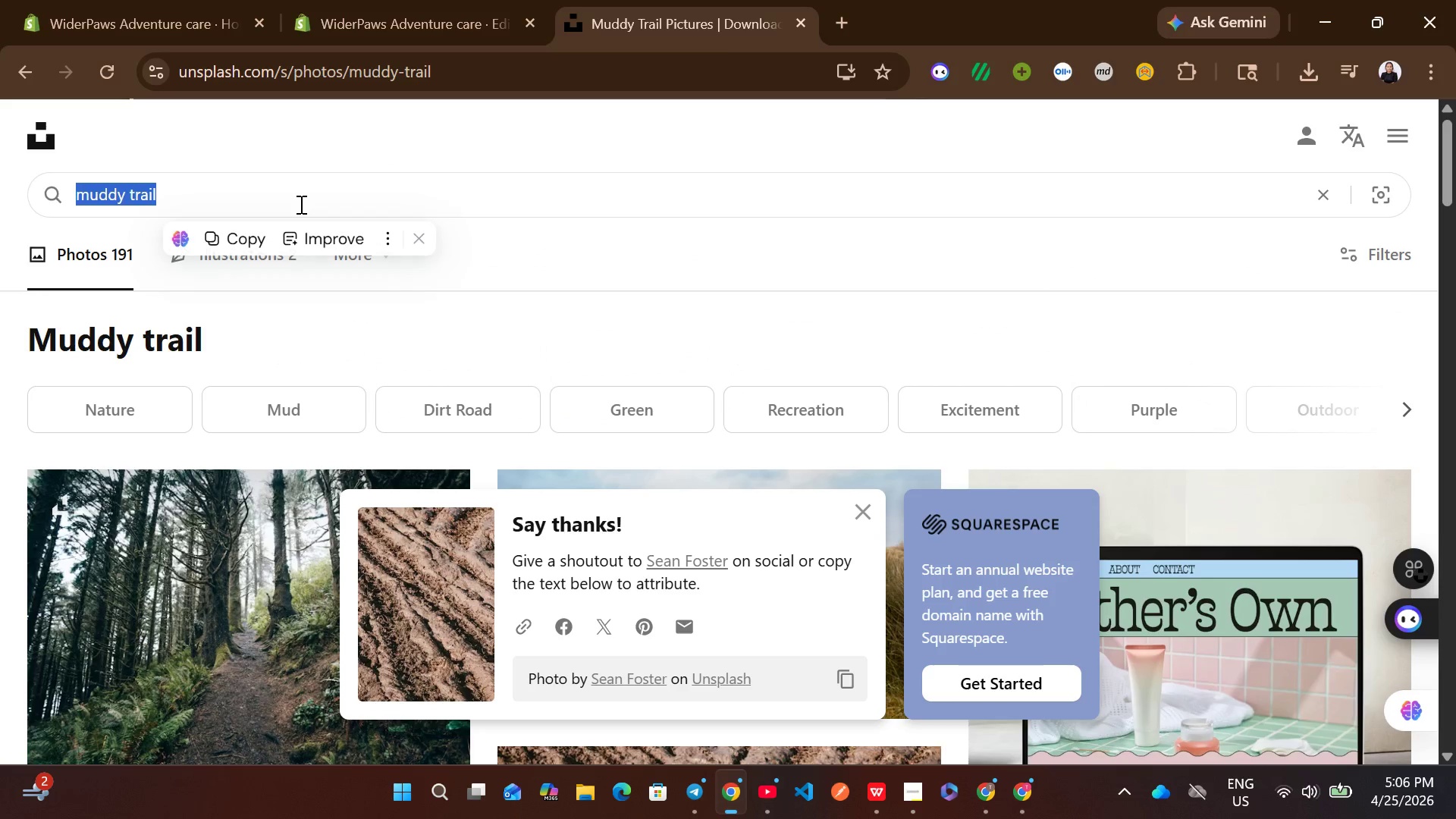 
key(Control+V)
 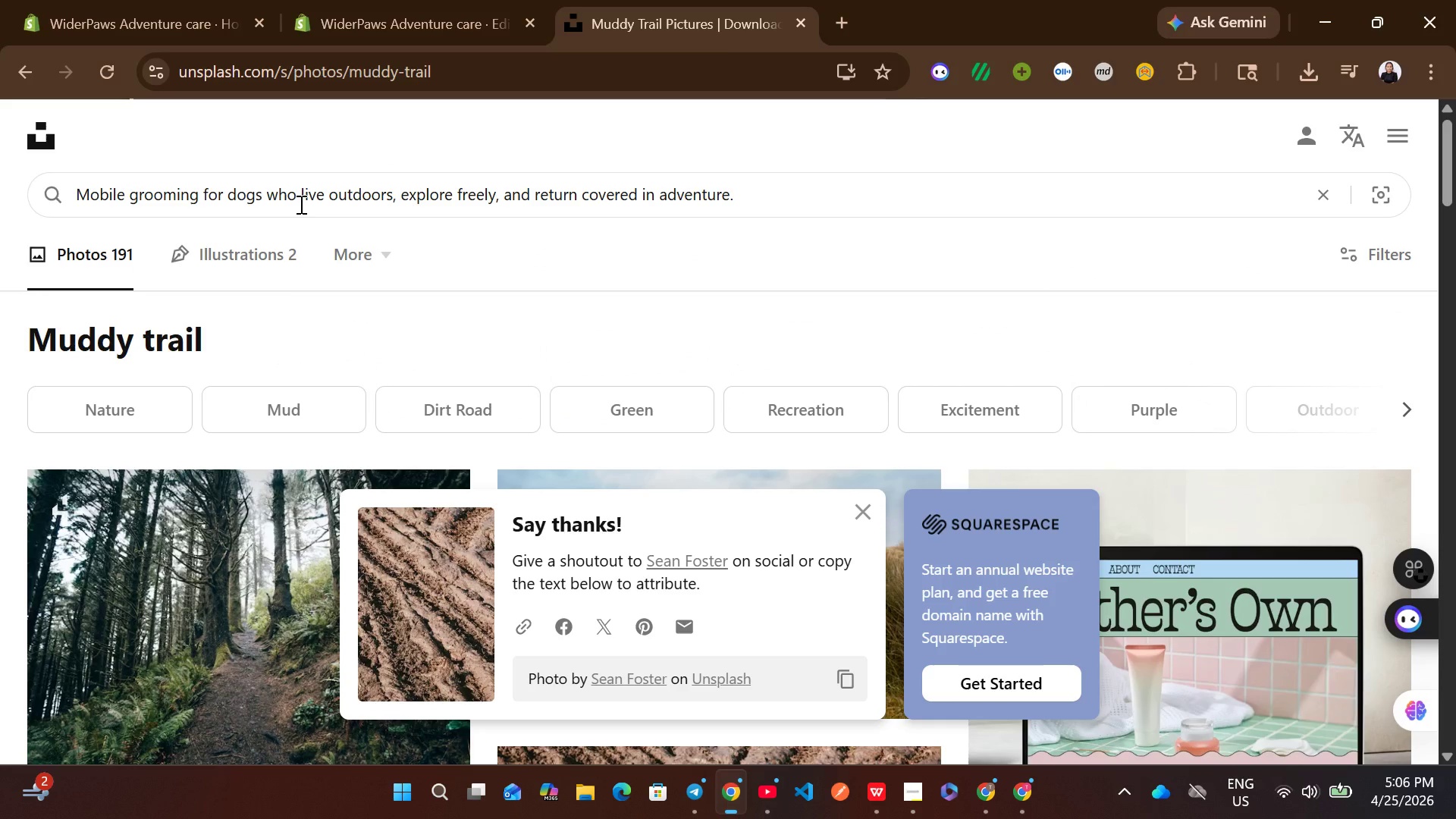 
key(Enter)
 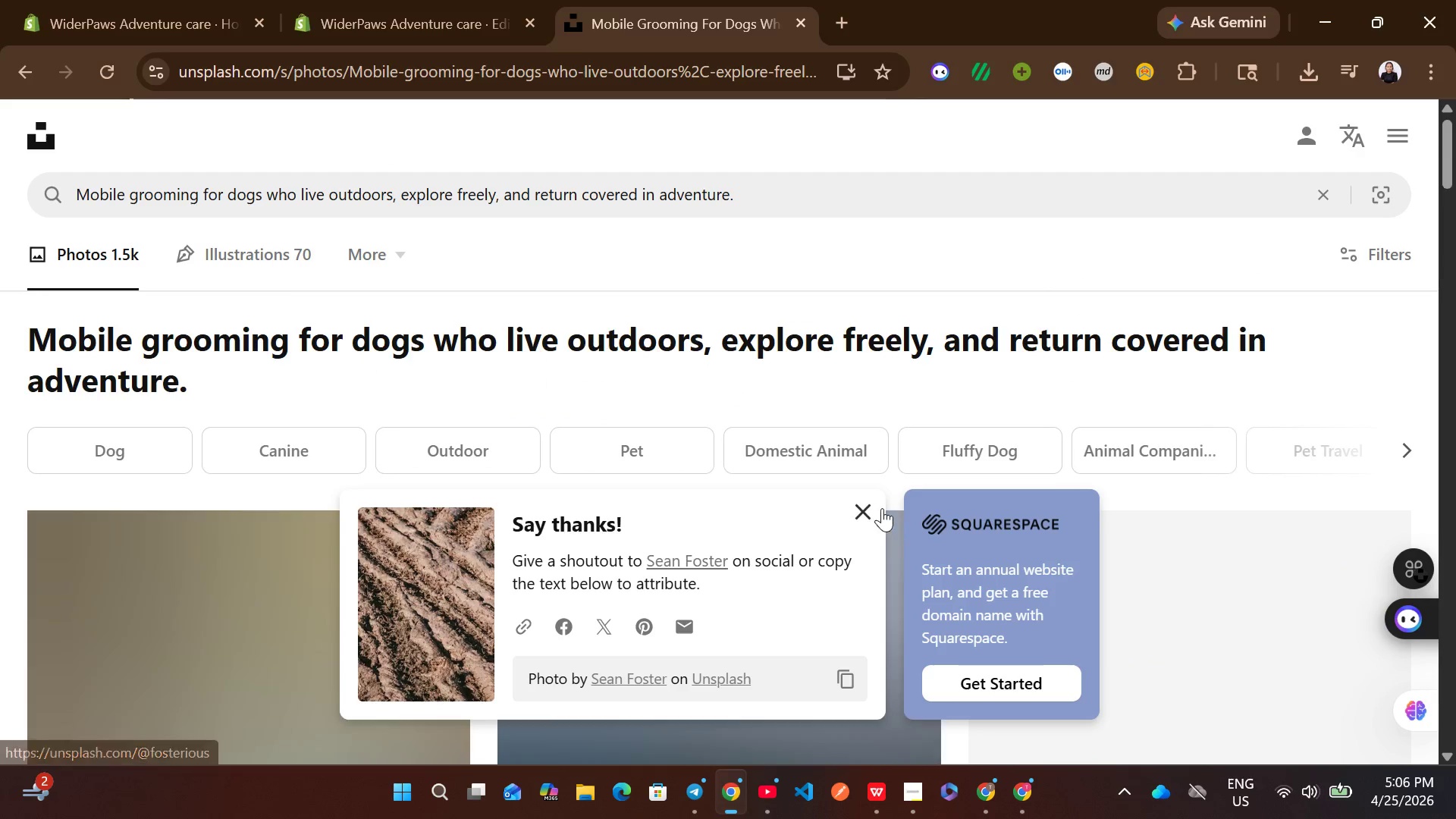 
left_click([866, 510])
 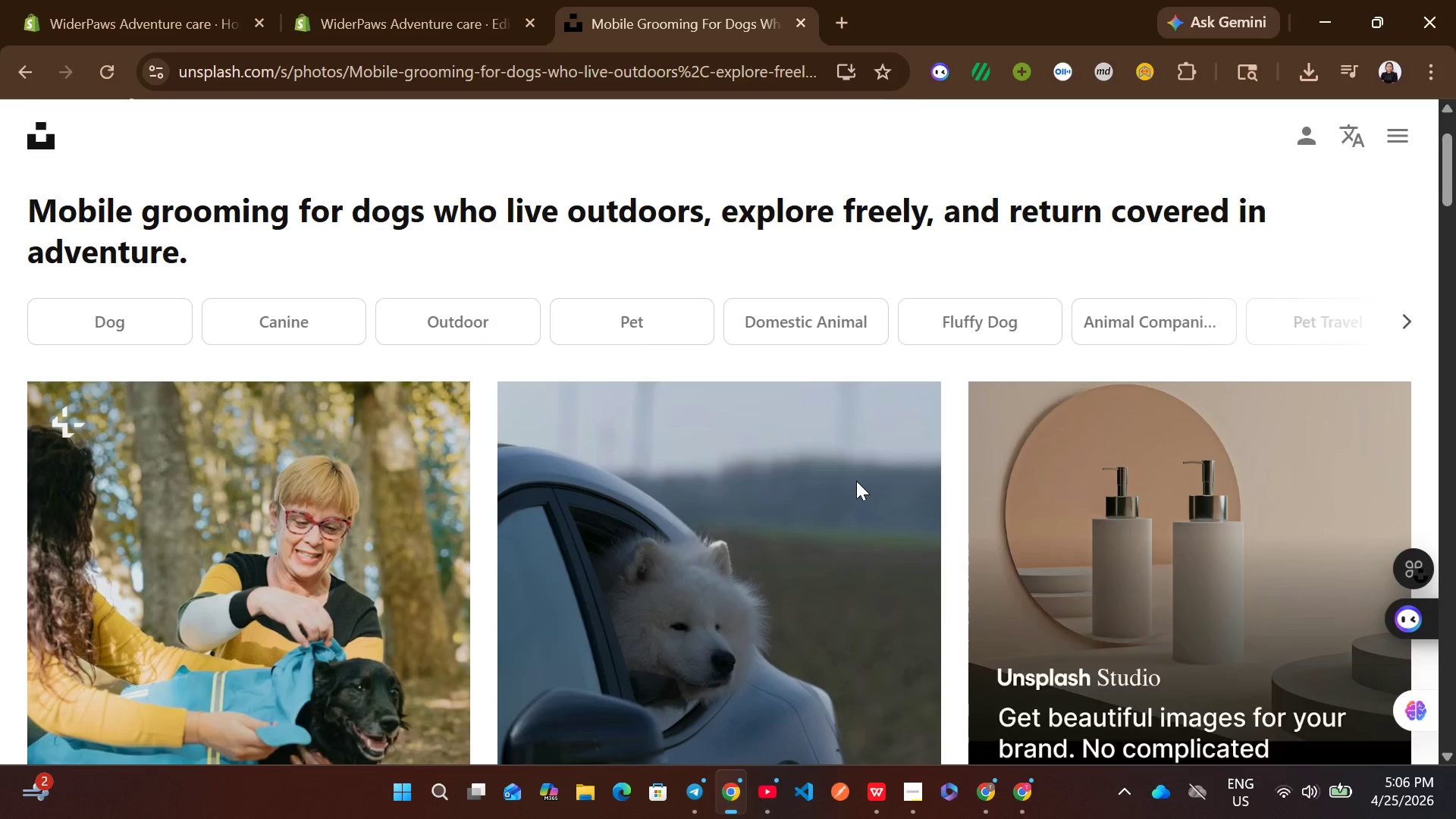 
mouse_move([850, 619])
 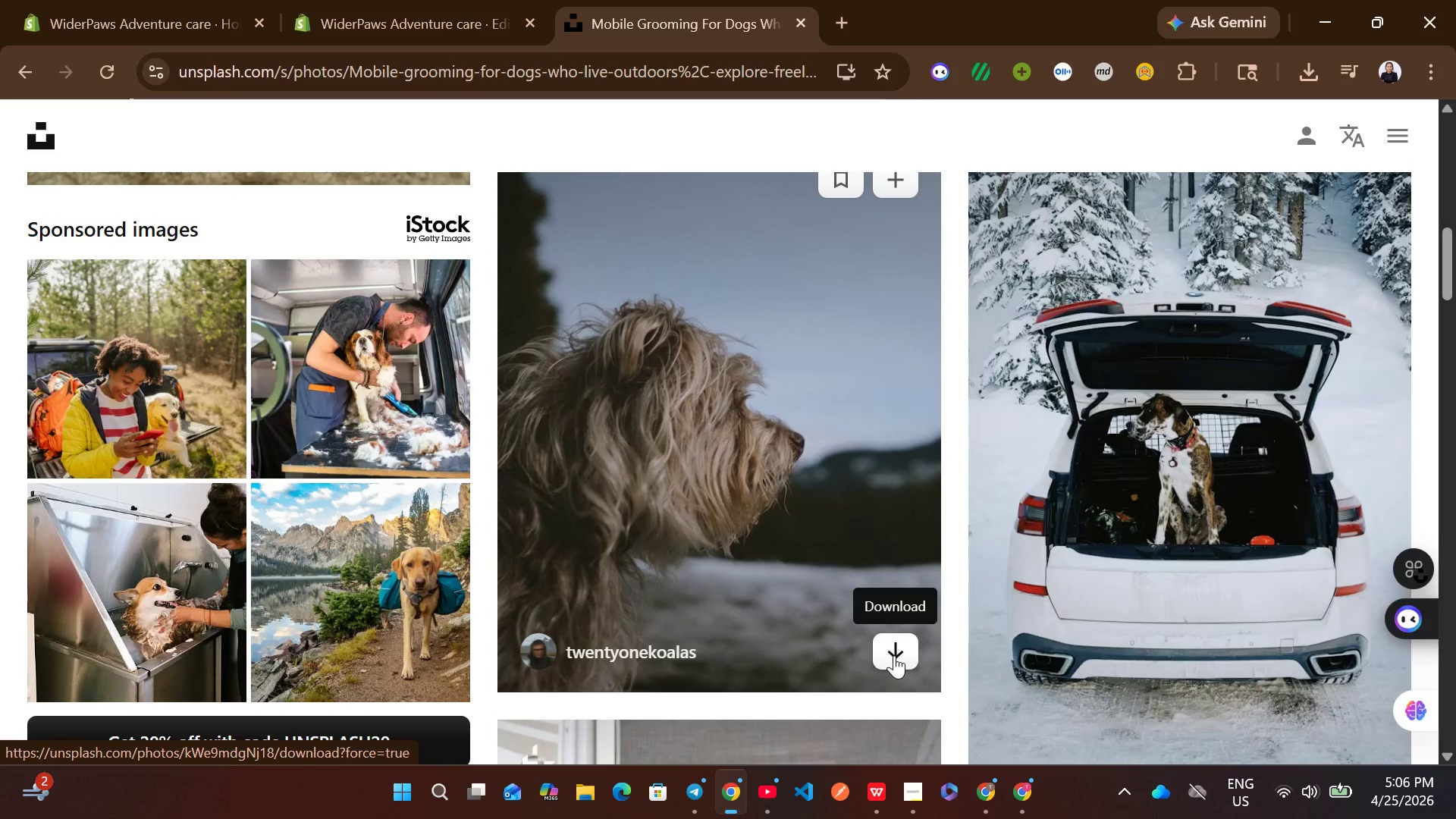 
left_click([894, 655])
 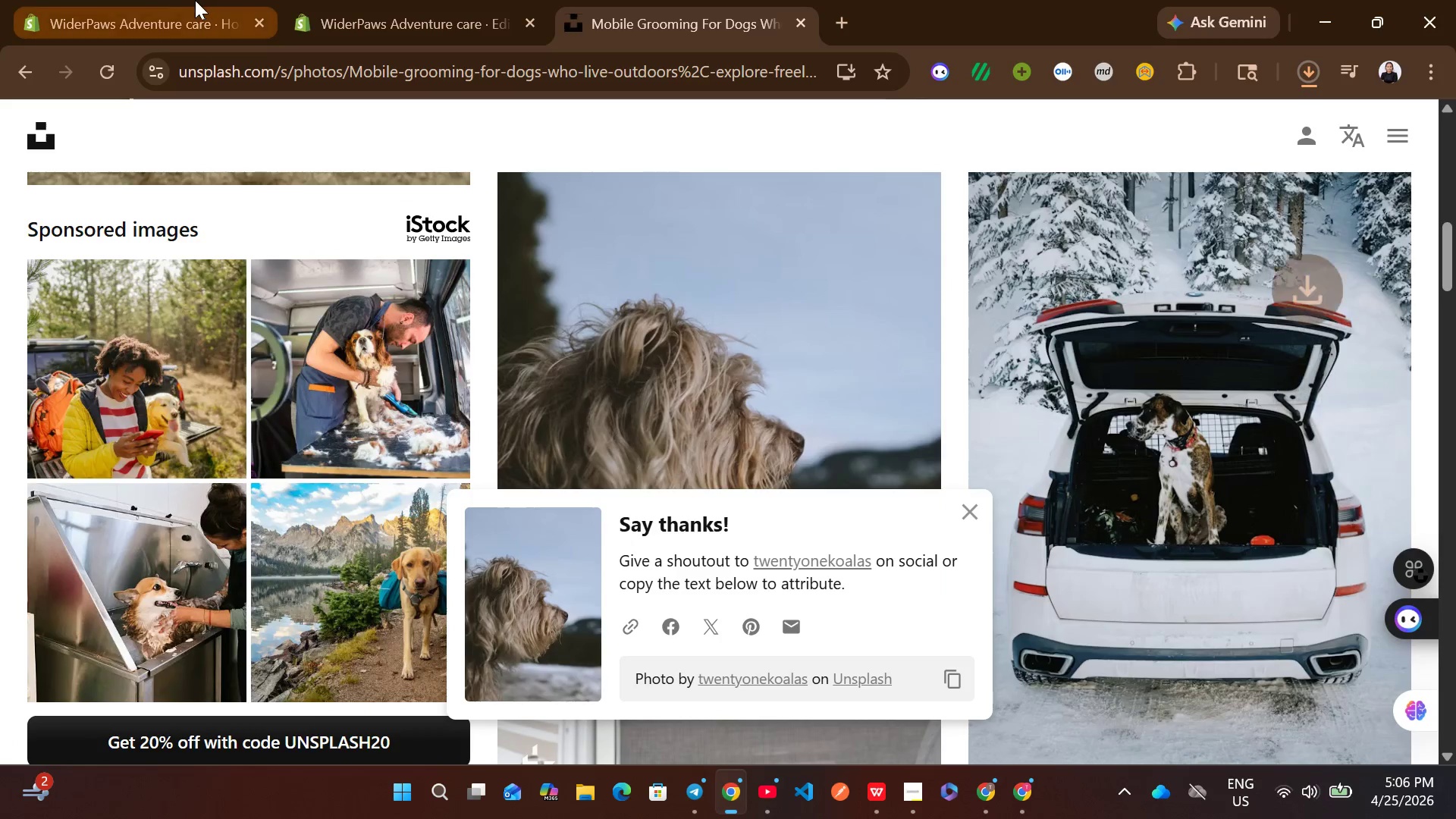 
left_click([389, 2])
 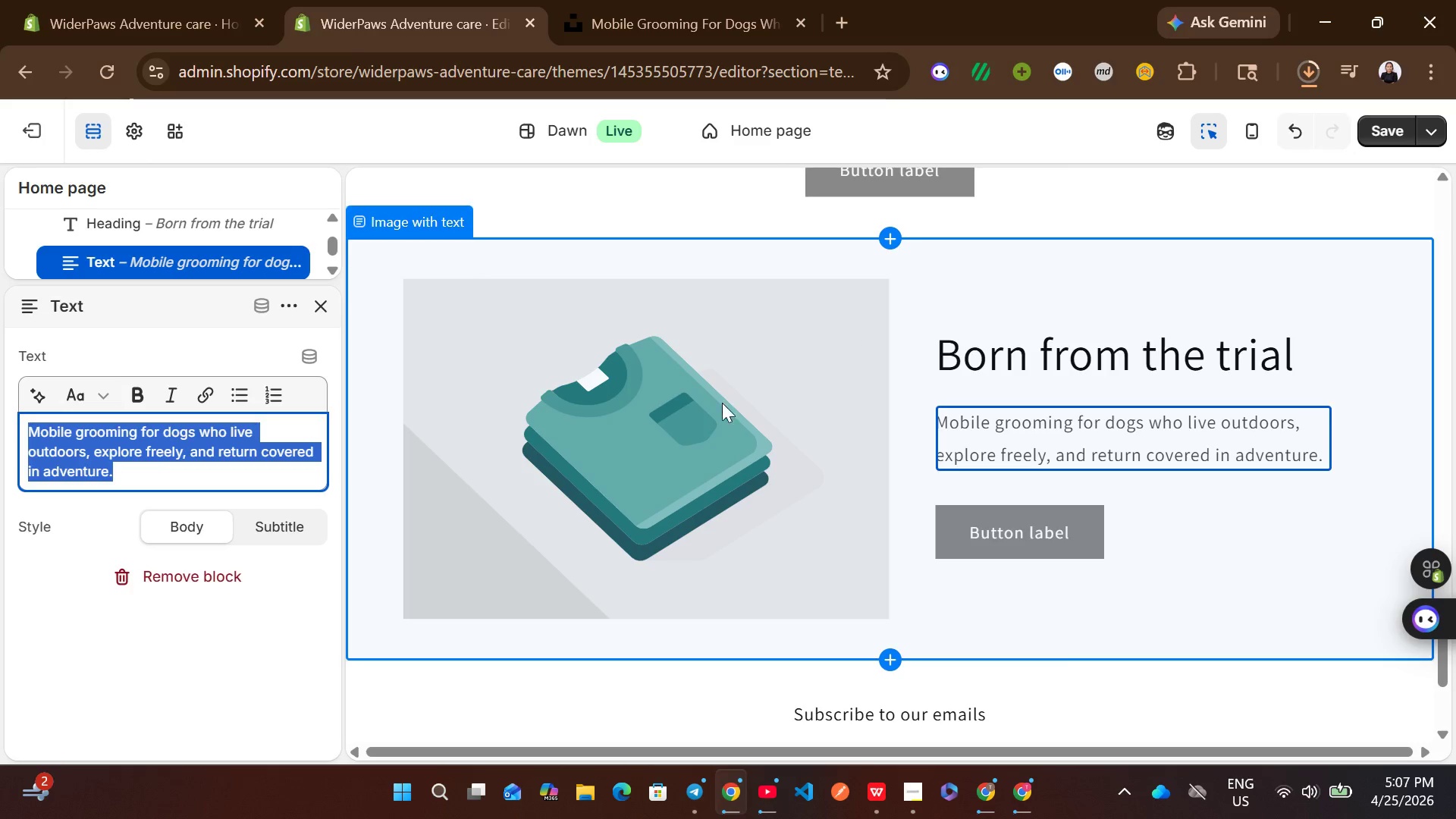 
left_click([713, 415])
 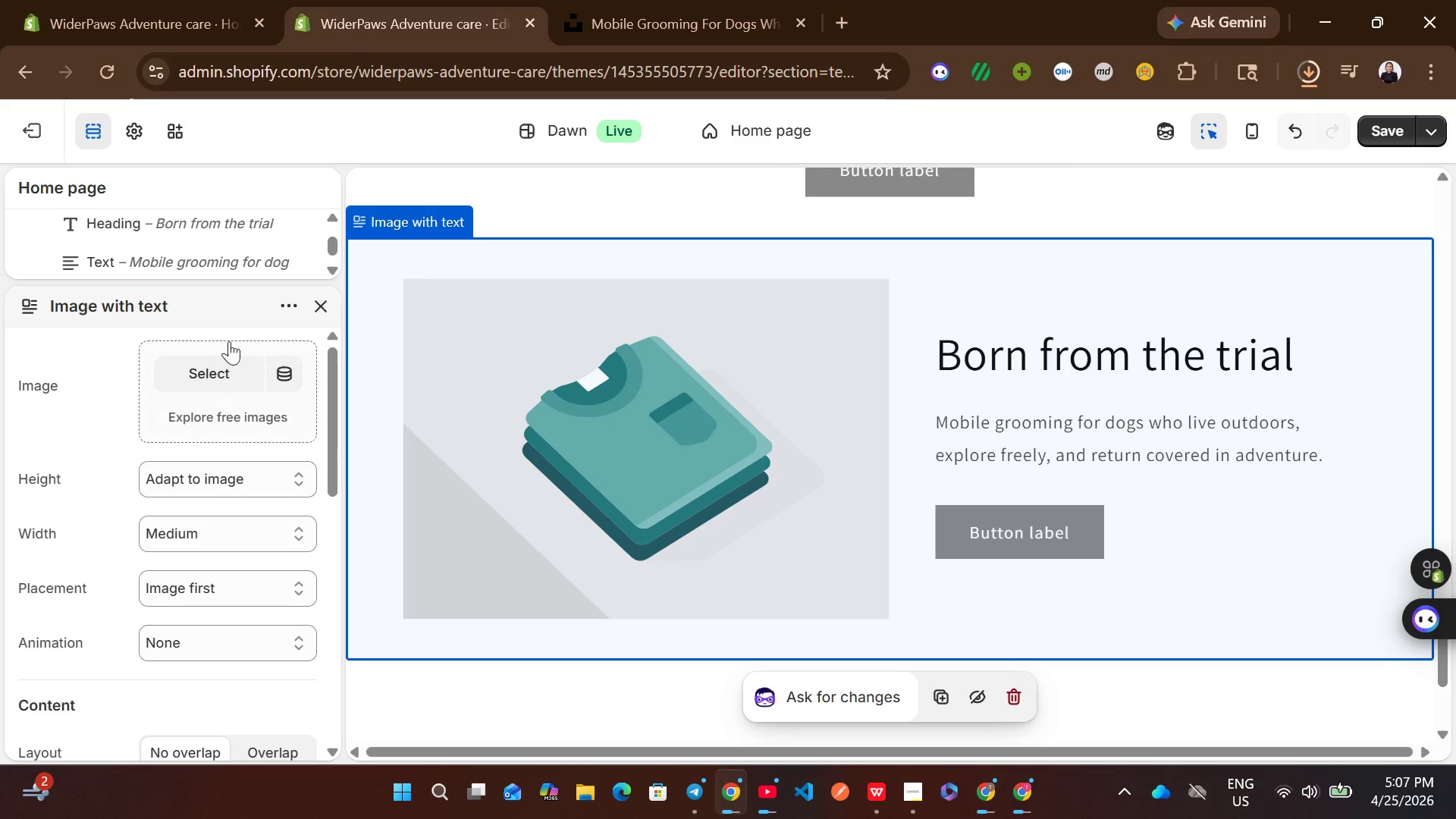 
left_click([208, 366])
 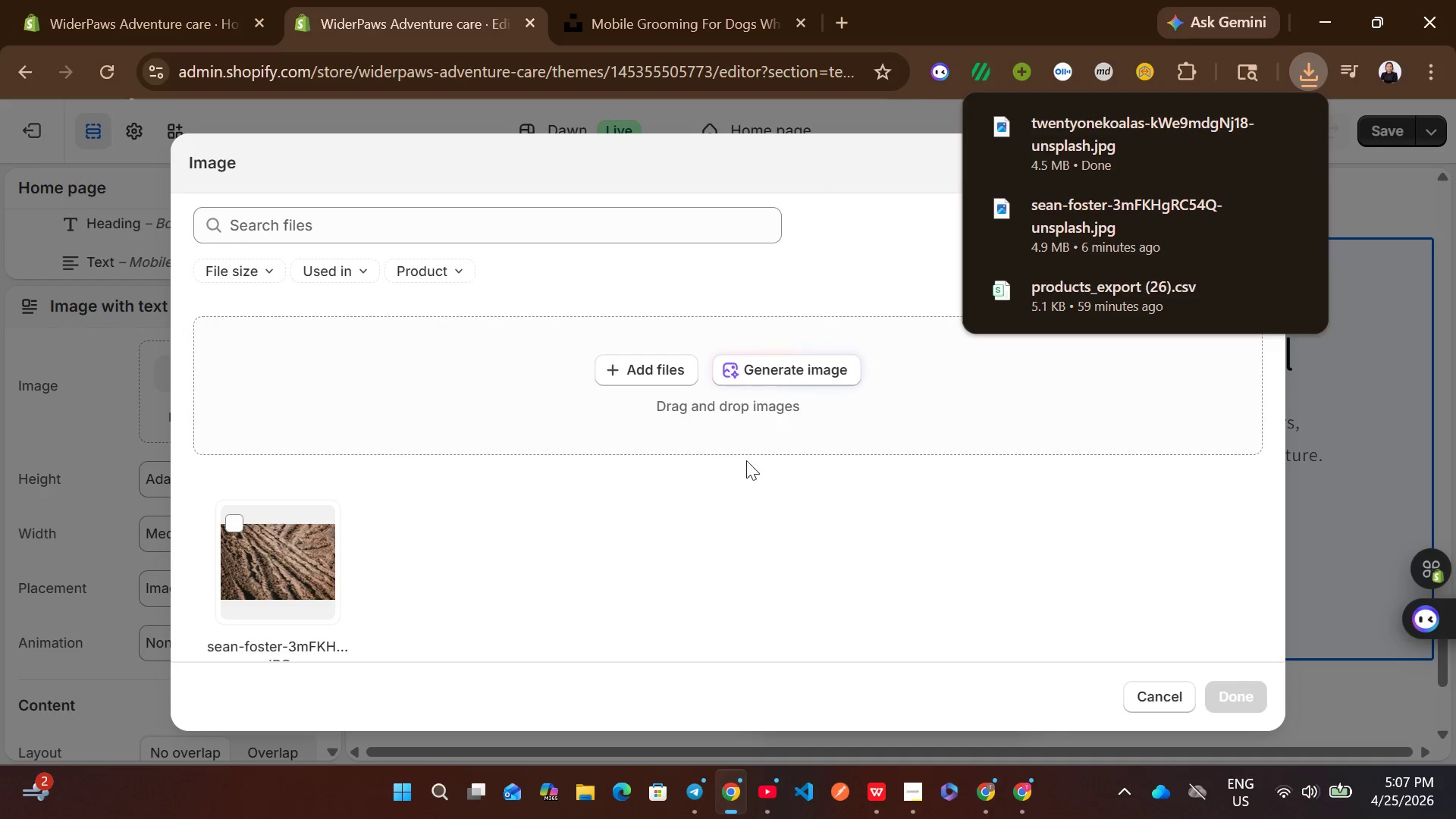 
left_click([732, 420])
 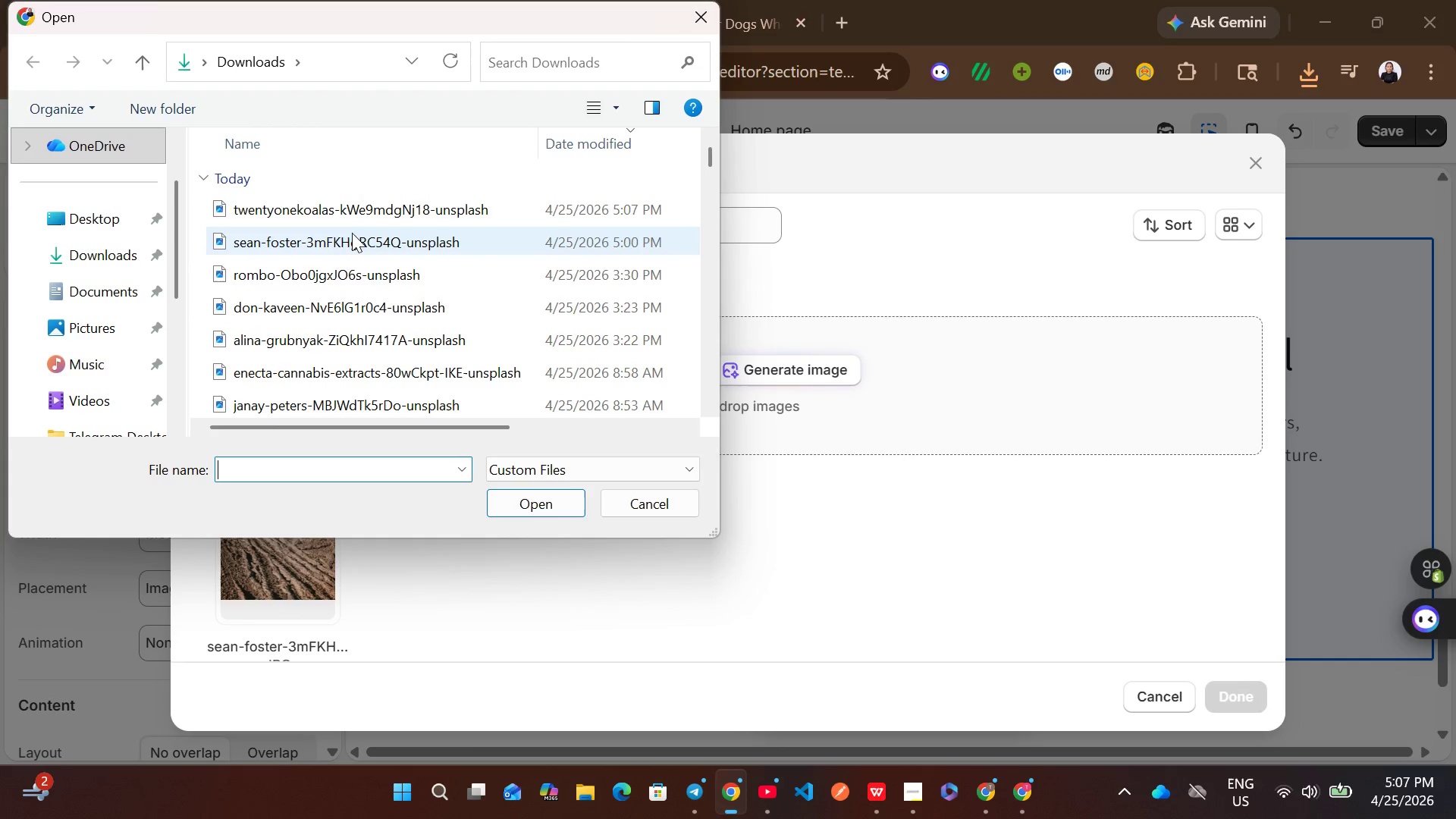 
left_click([322, 219])
 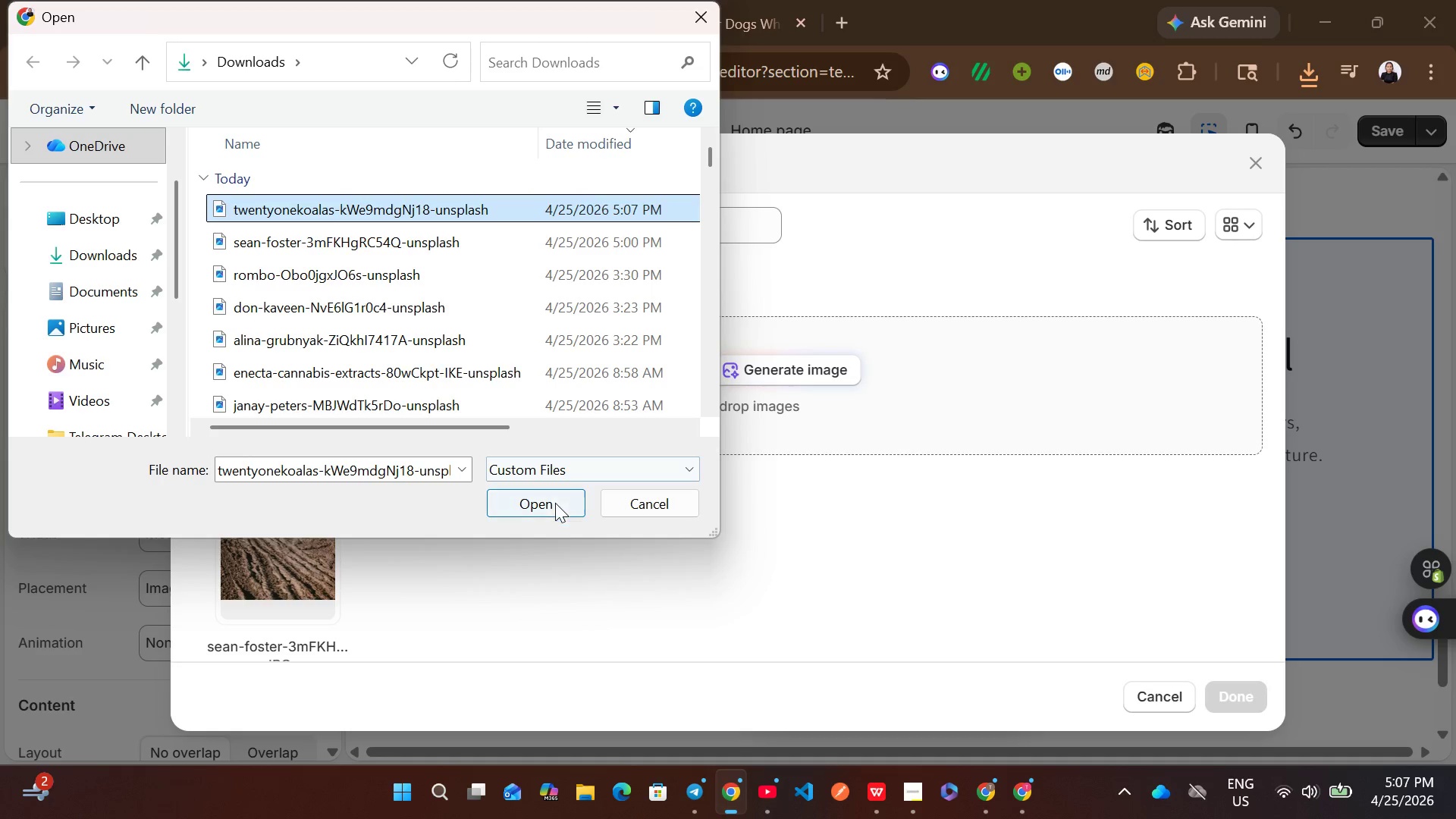 
left_click([553, 507])
 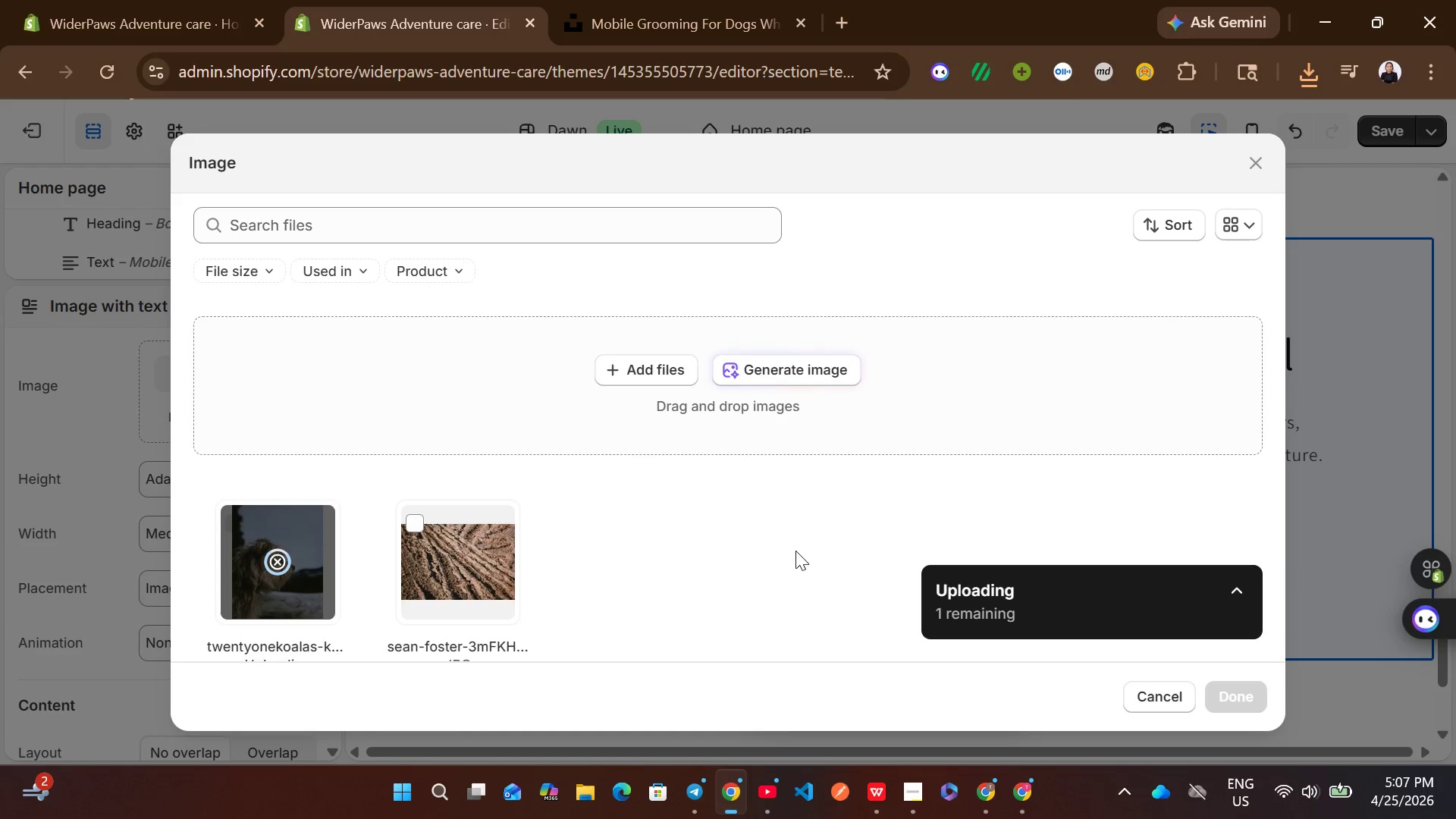 
wait(27.79)
 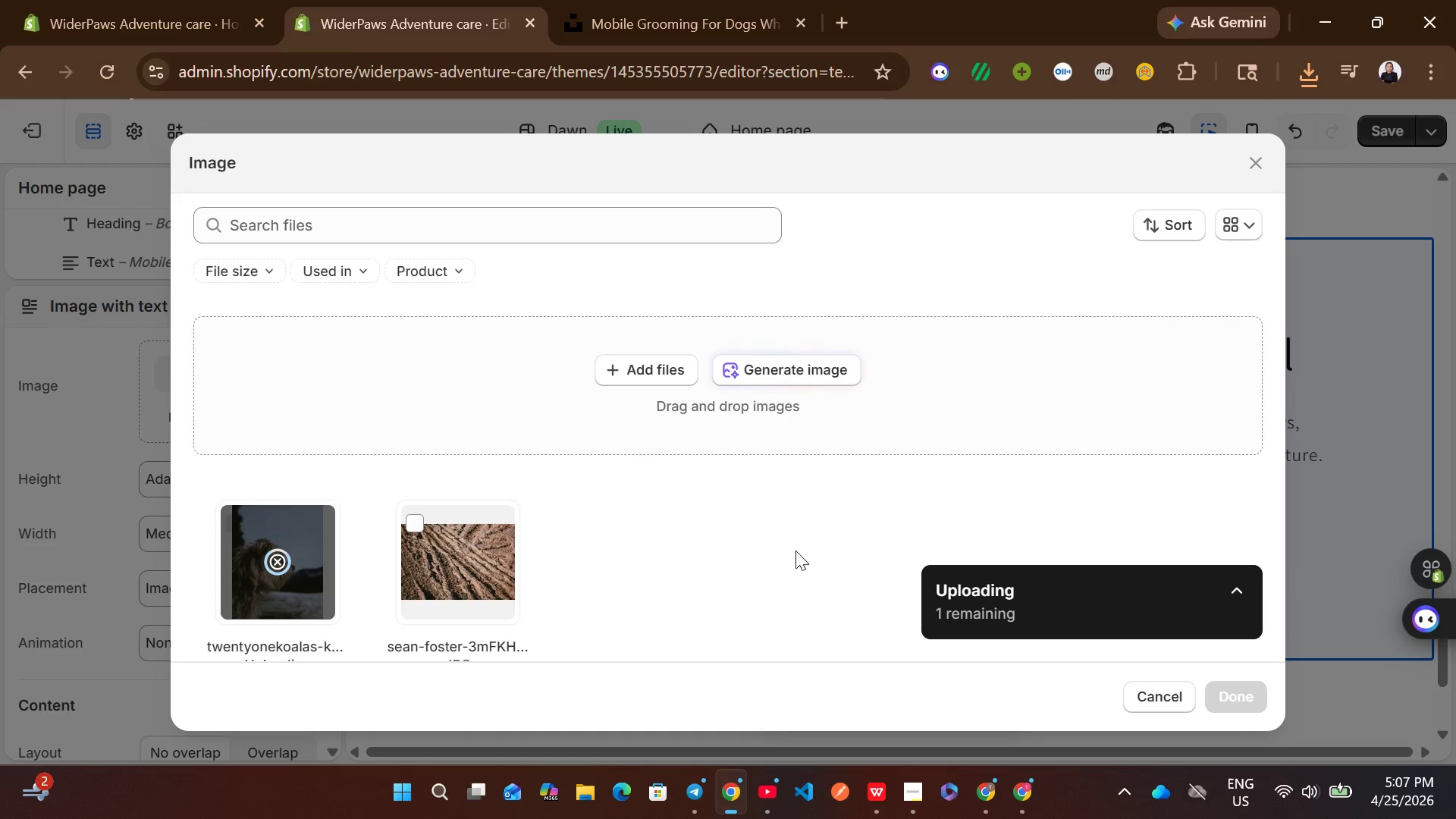 
mouse_move([326, 588])
 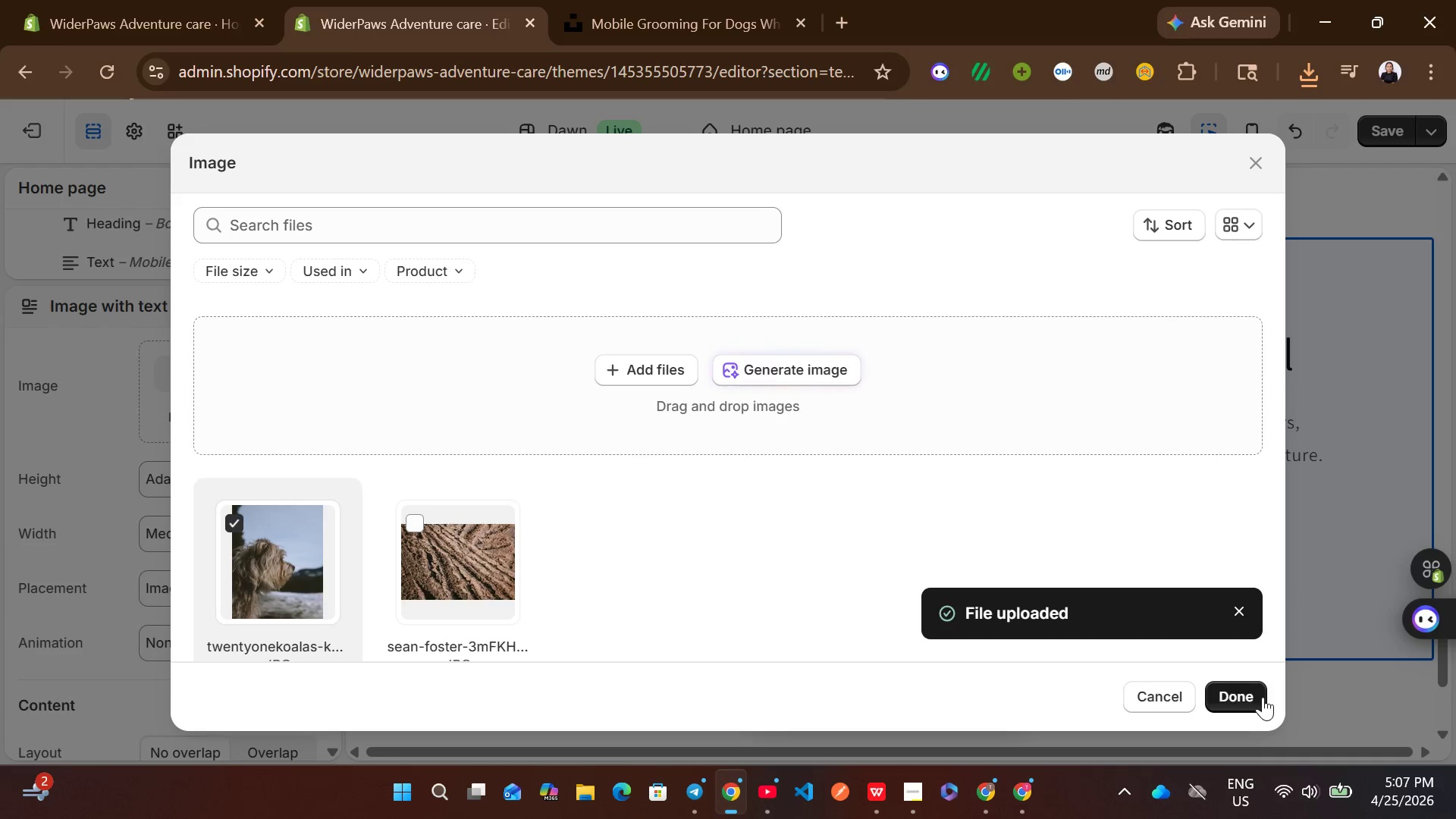 
left_click([1244, 697])
 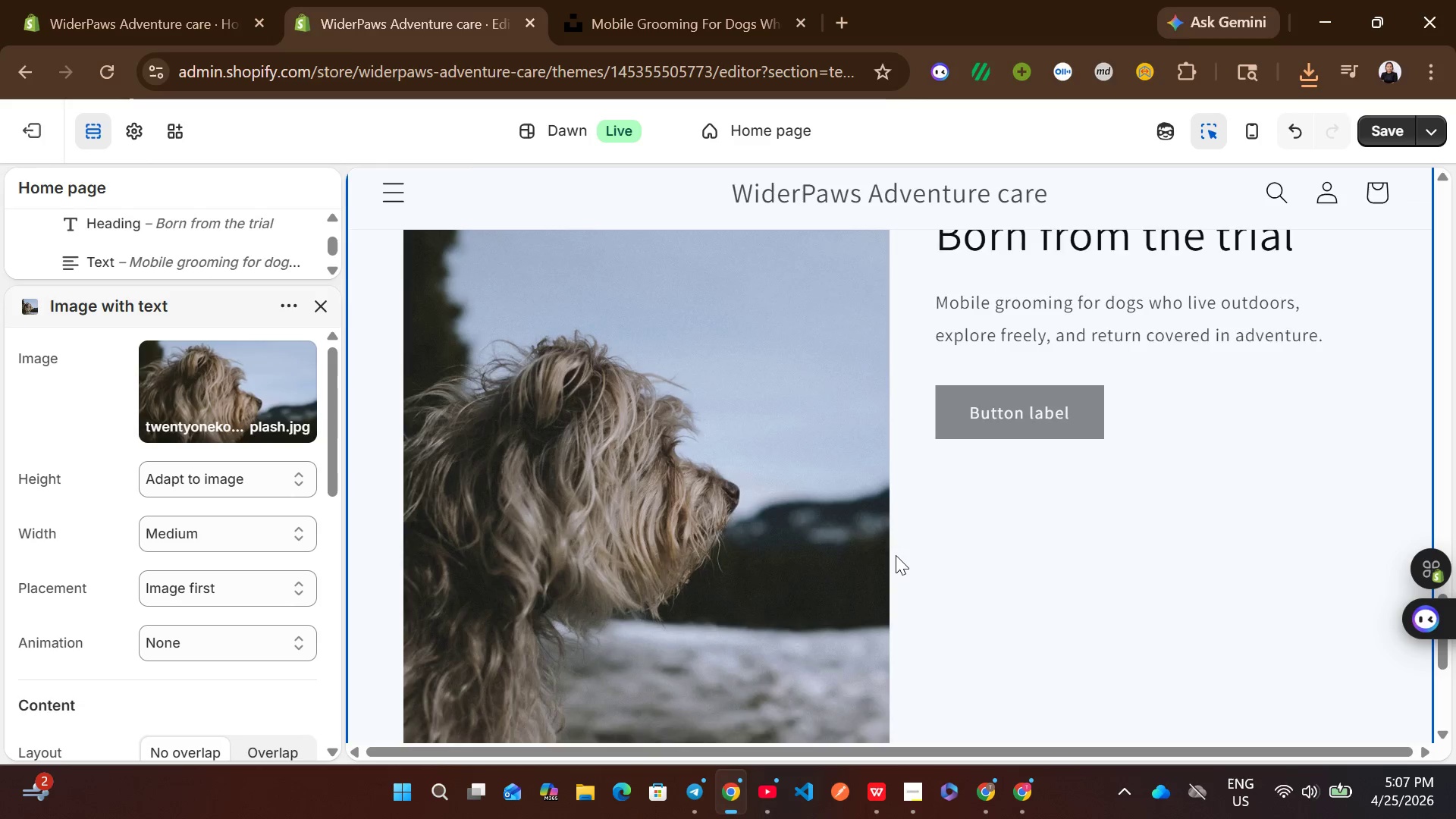 
wait(10.24)
 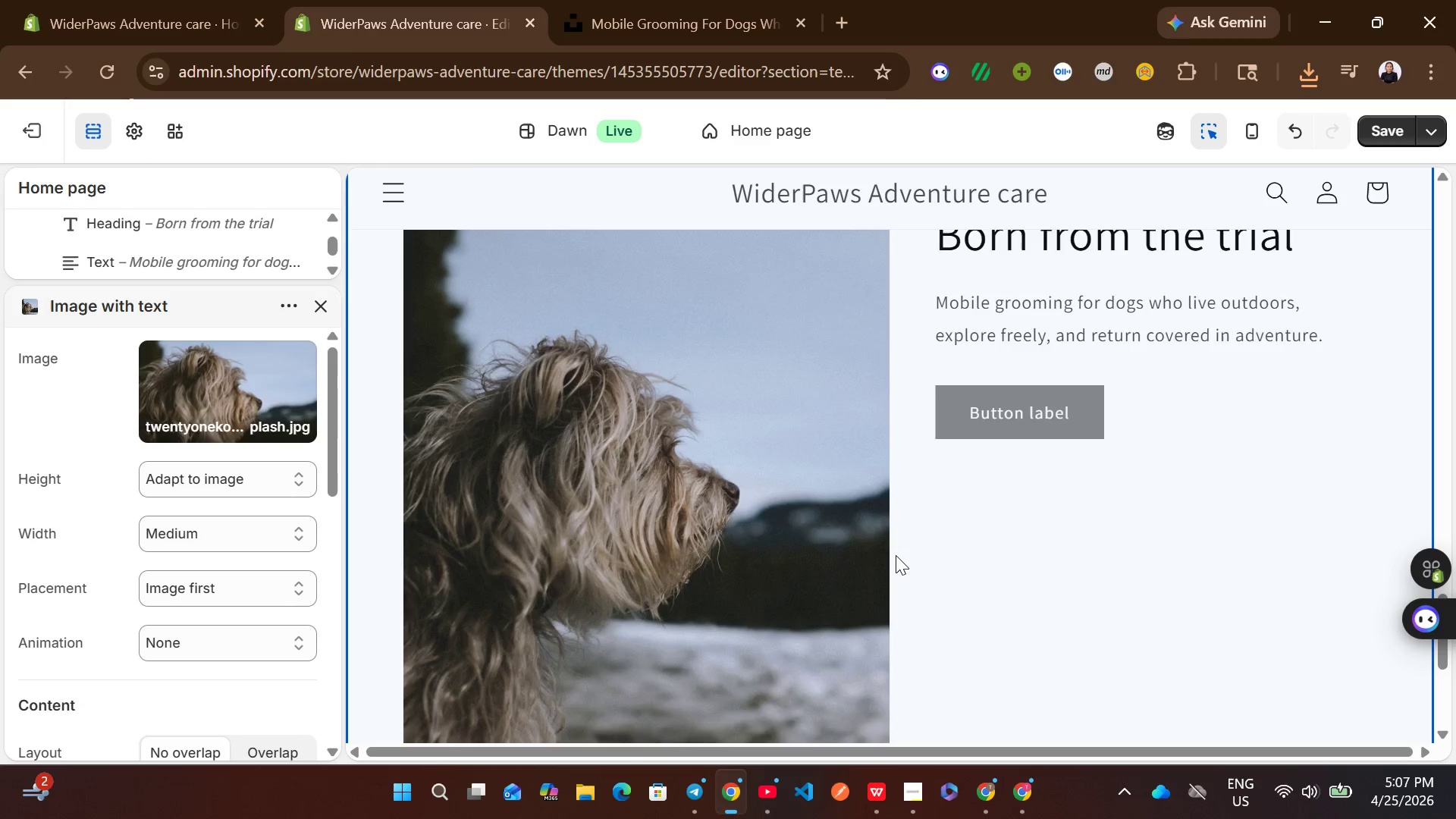 
left_click([245, 485])
 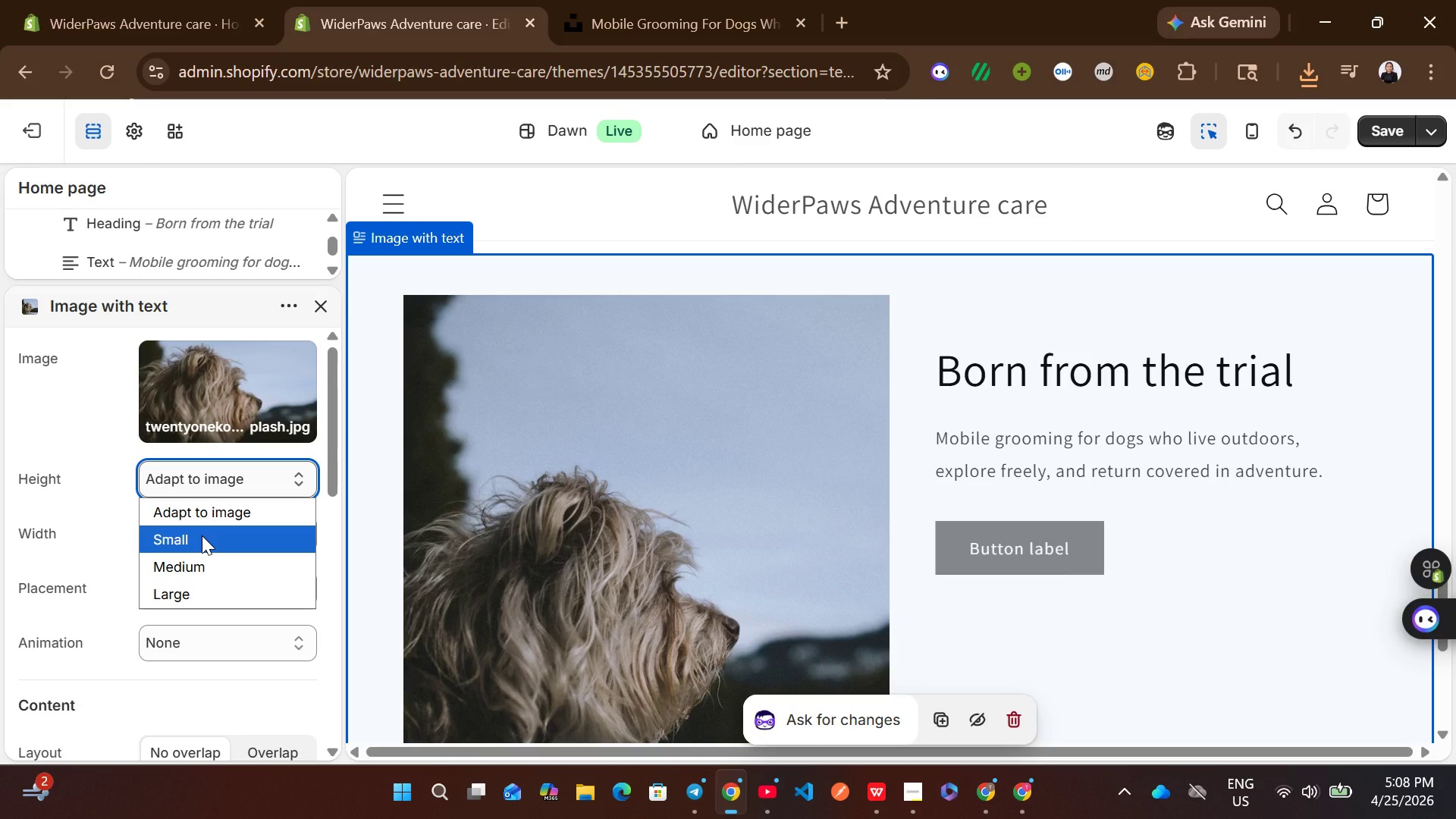 
left_click([202, 535])
 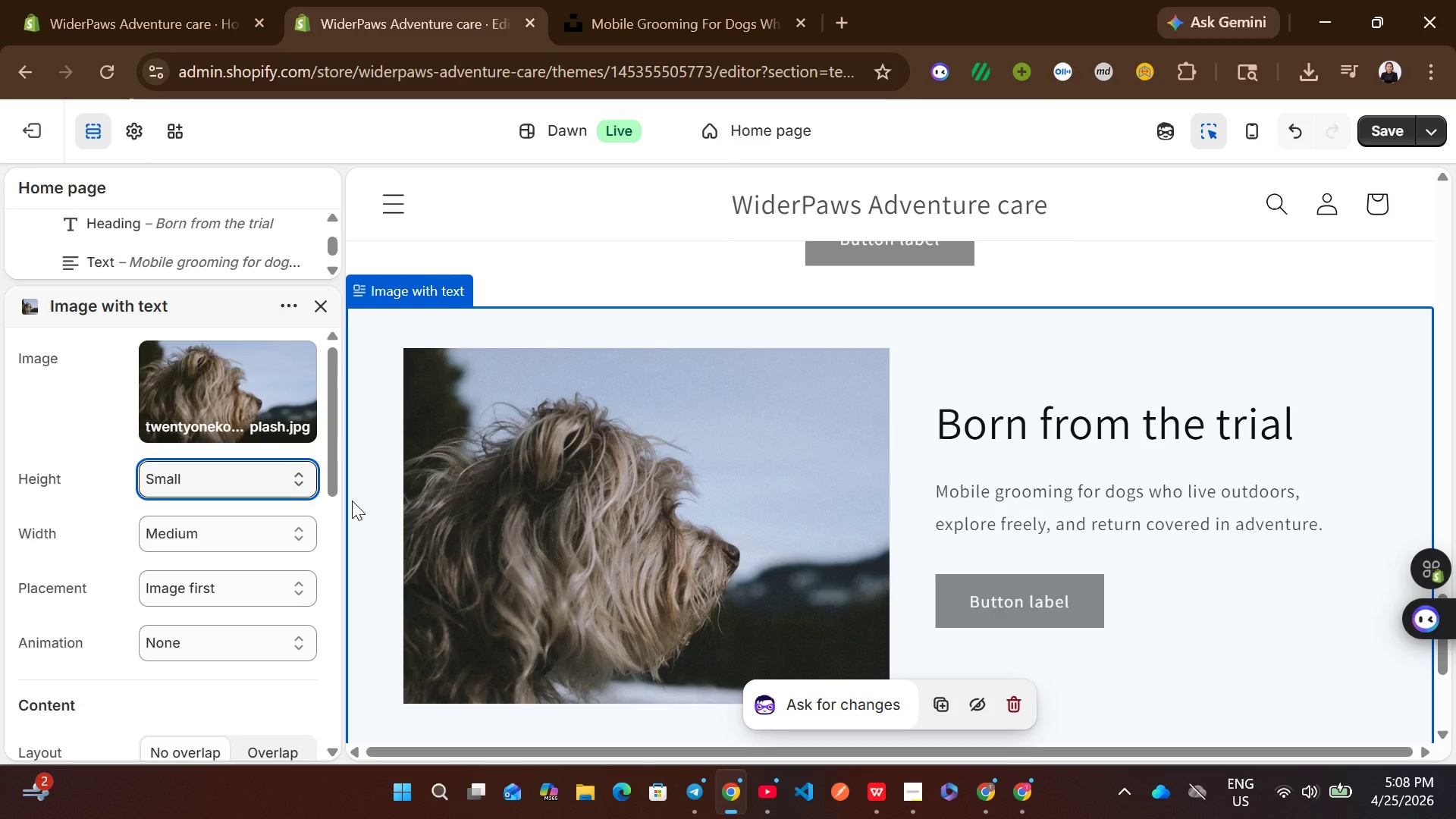 
wait(12.64)
 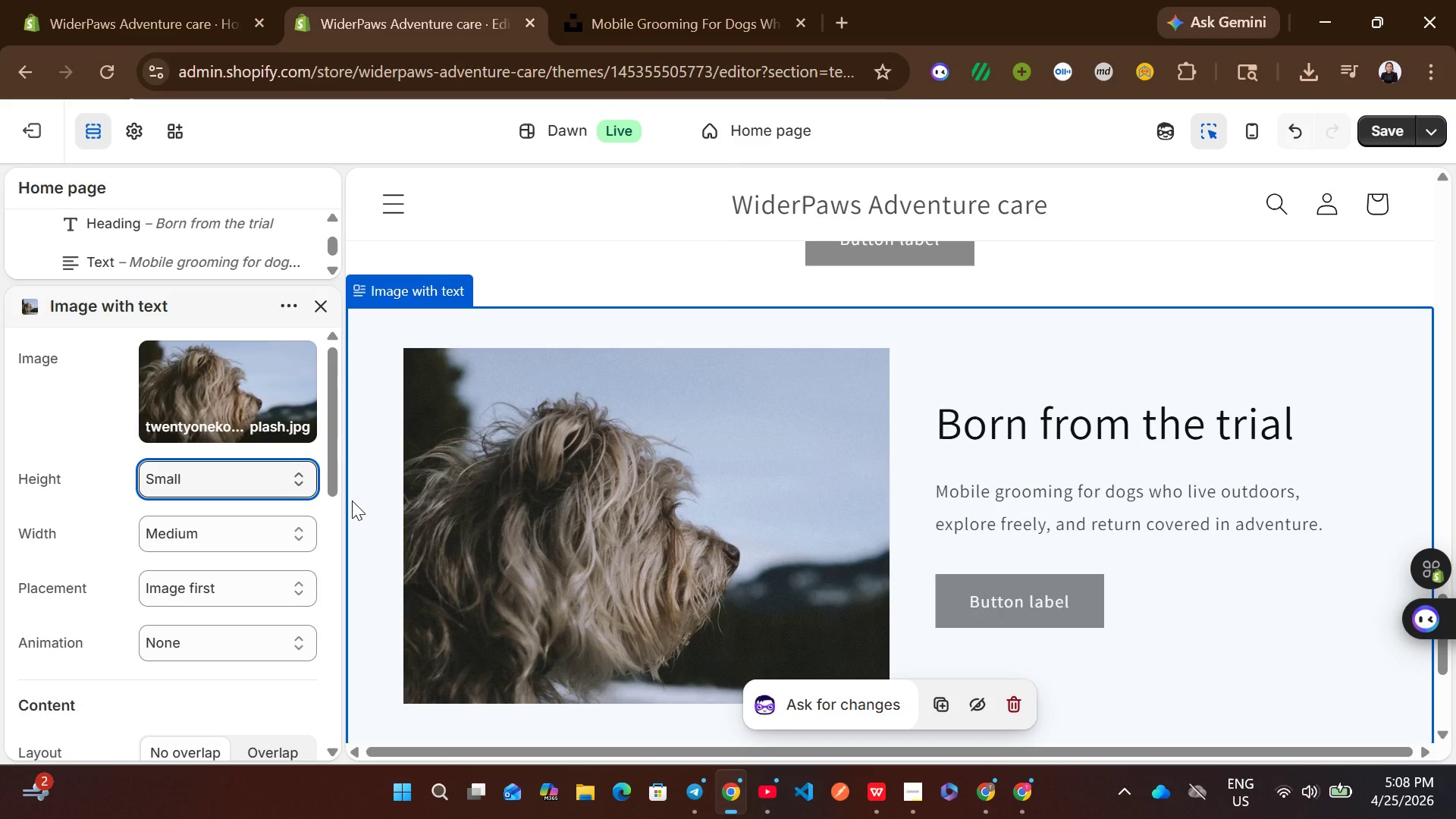 
left_click([322, 304])
 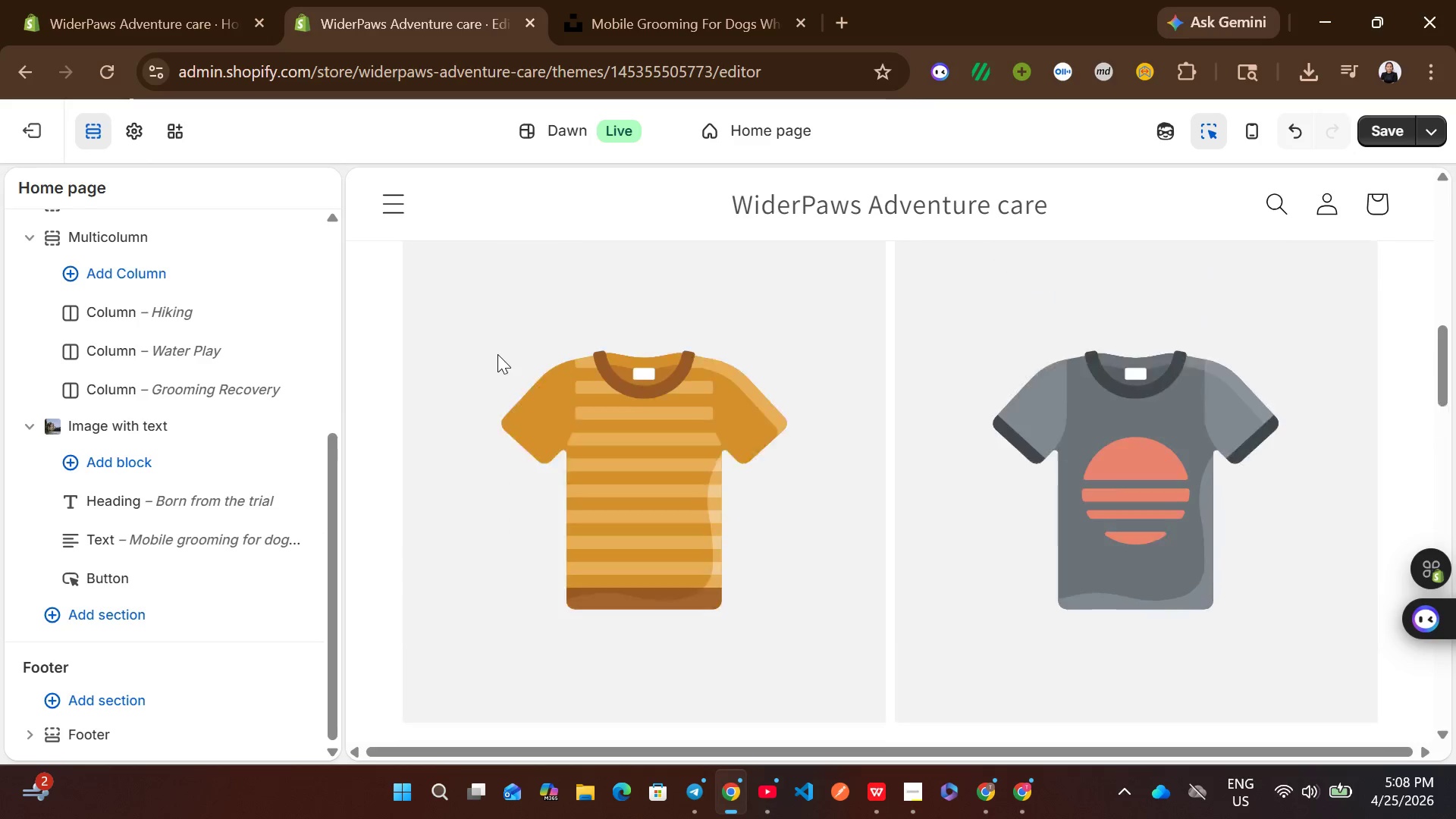 
wait(5.64)
 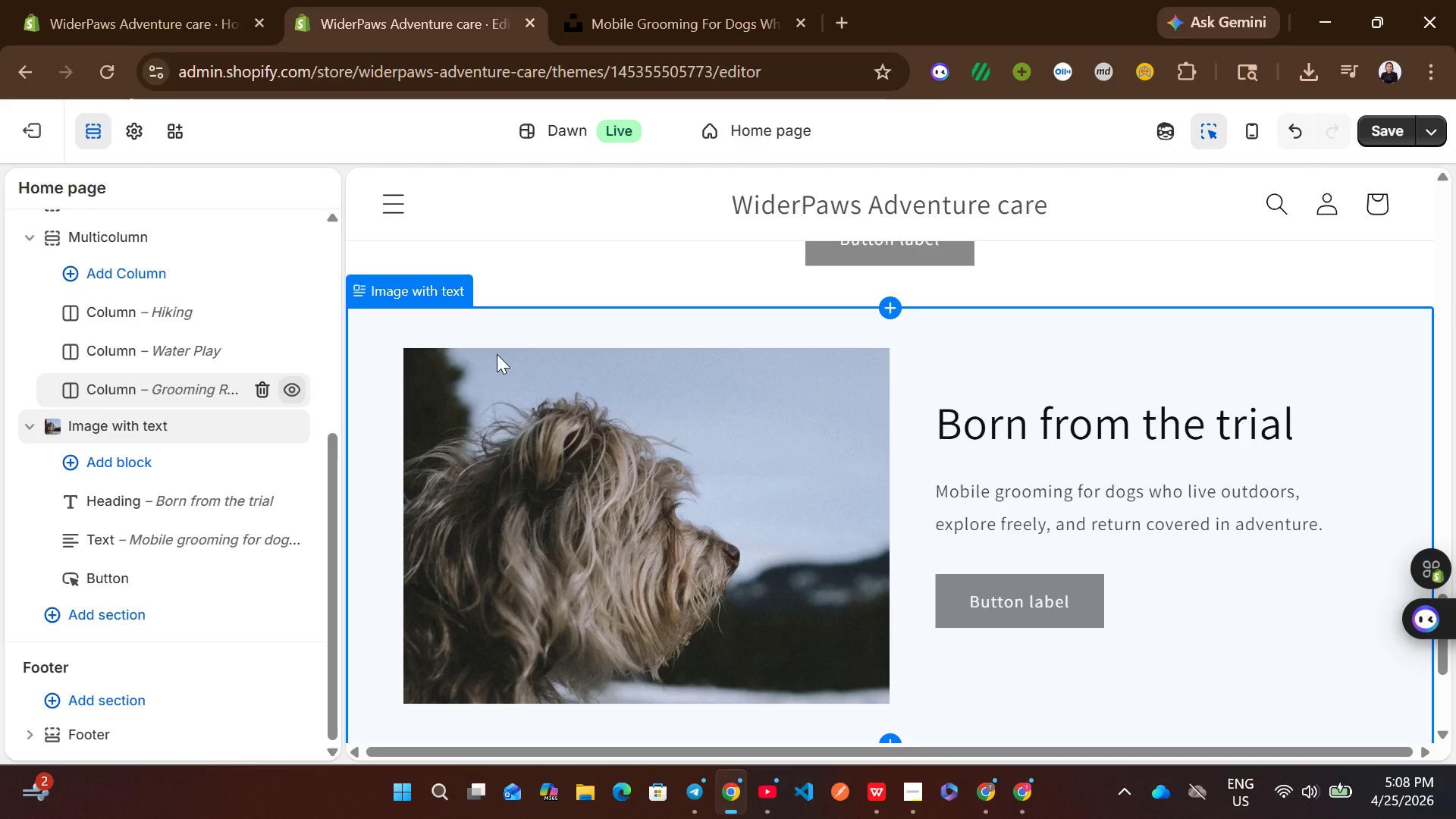 
left_click([523, 532])
 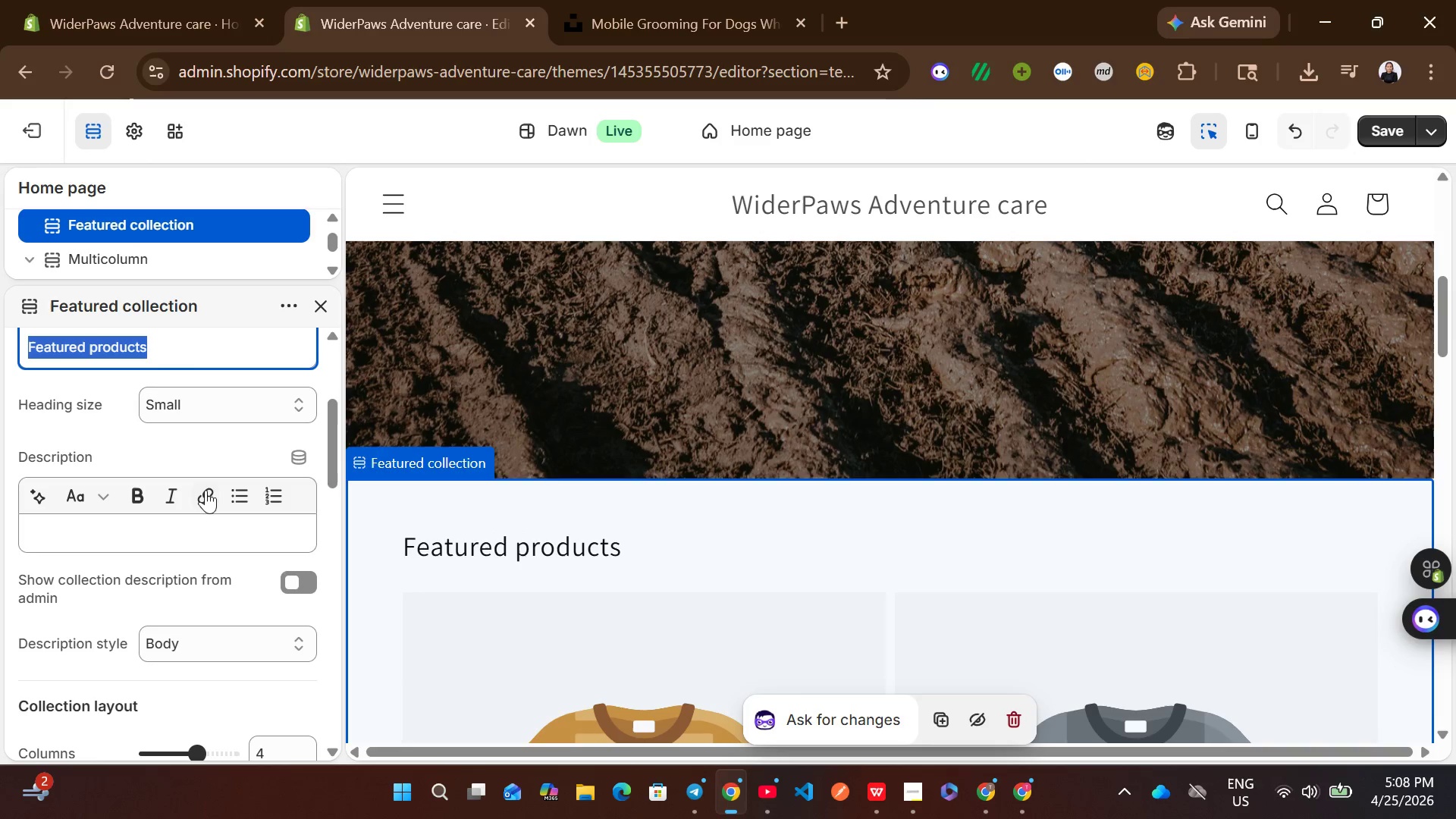 
mouse_move([235, 364])
 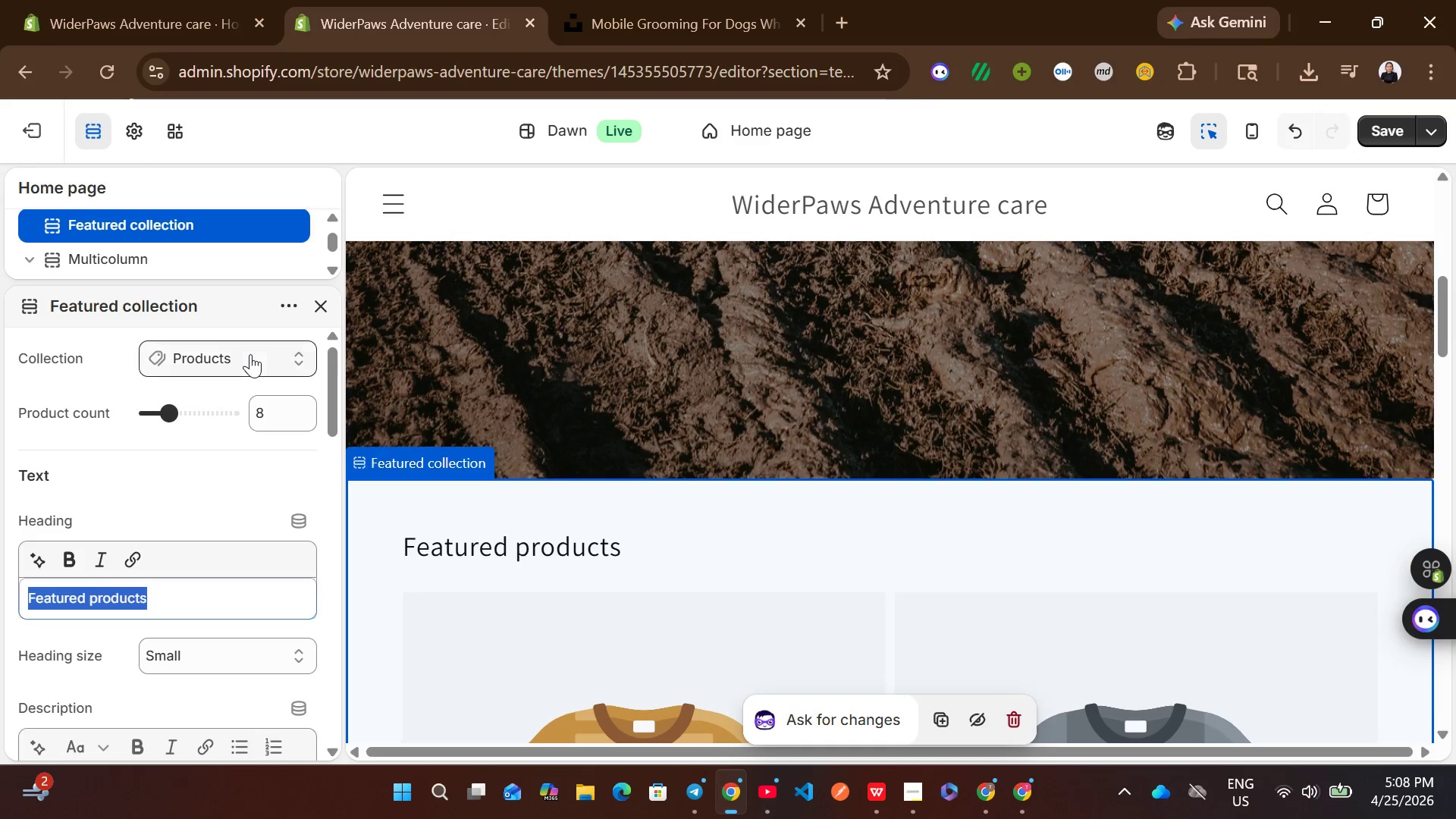 
left_click([250, 354])
 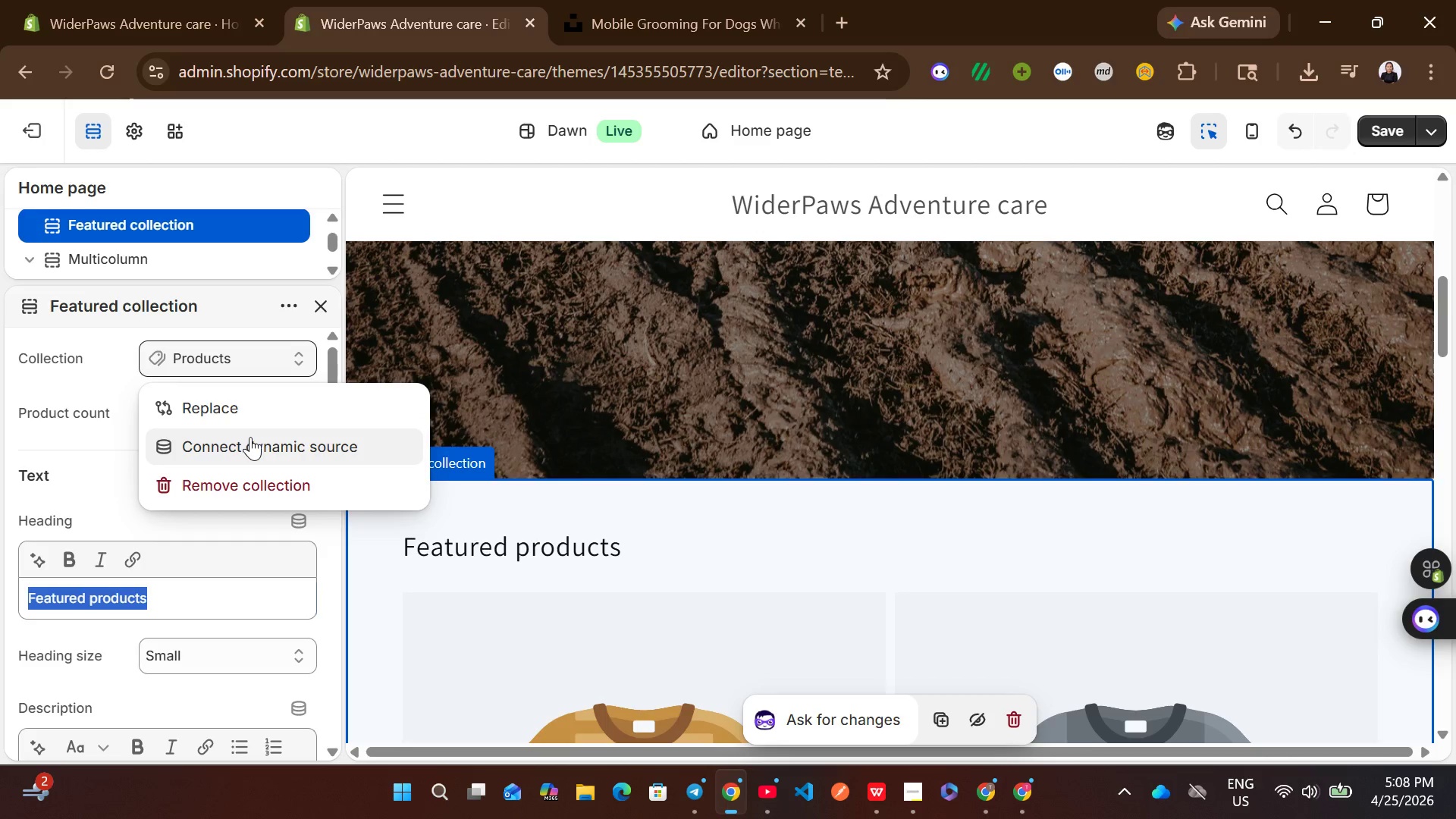 
left_click([218, 410])
 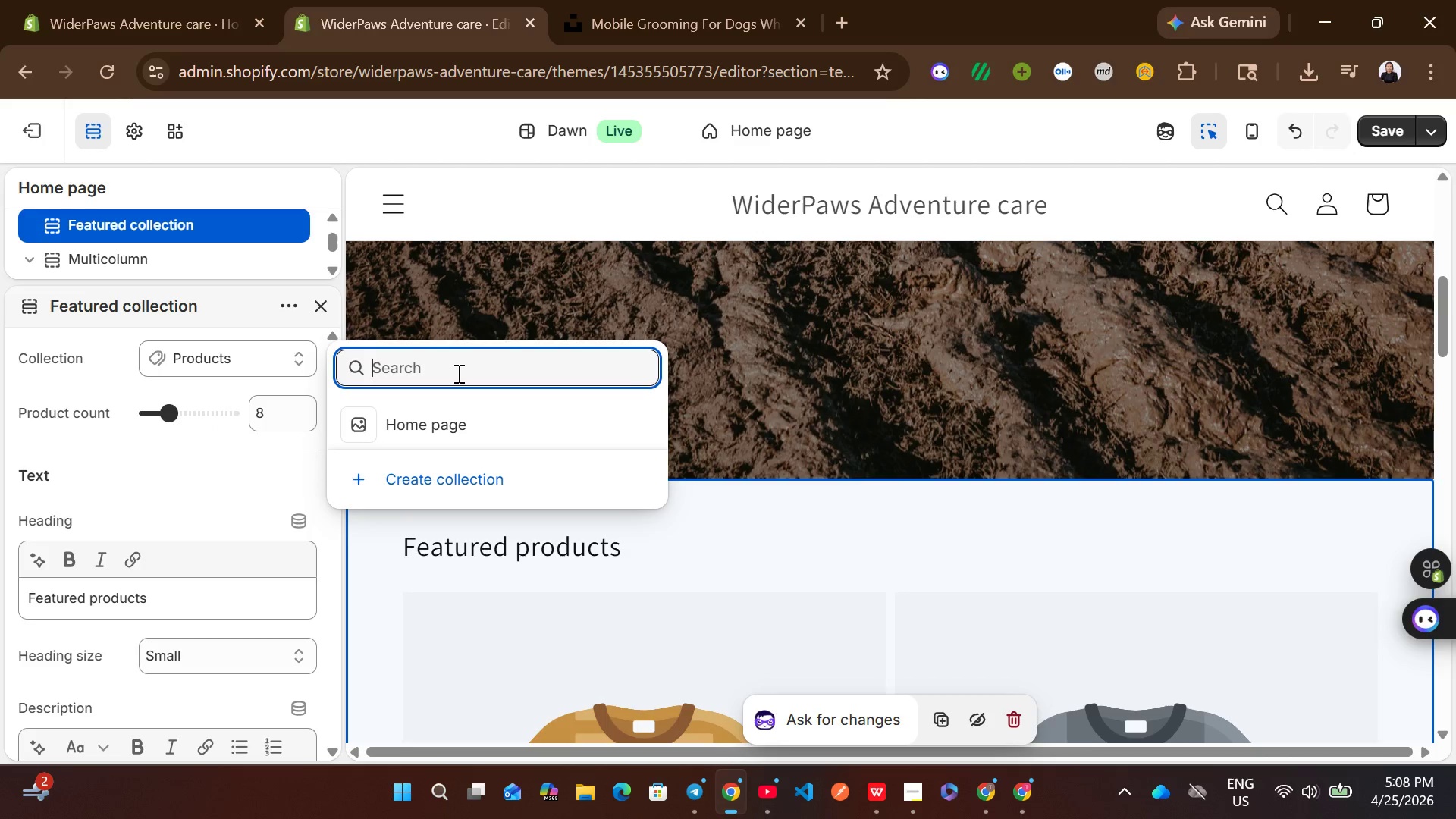 
left_click([457, 373])
 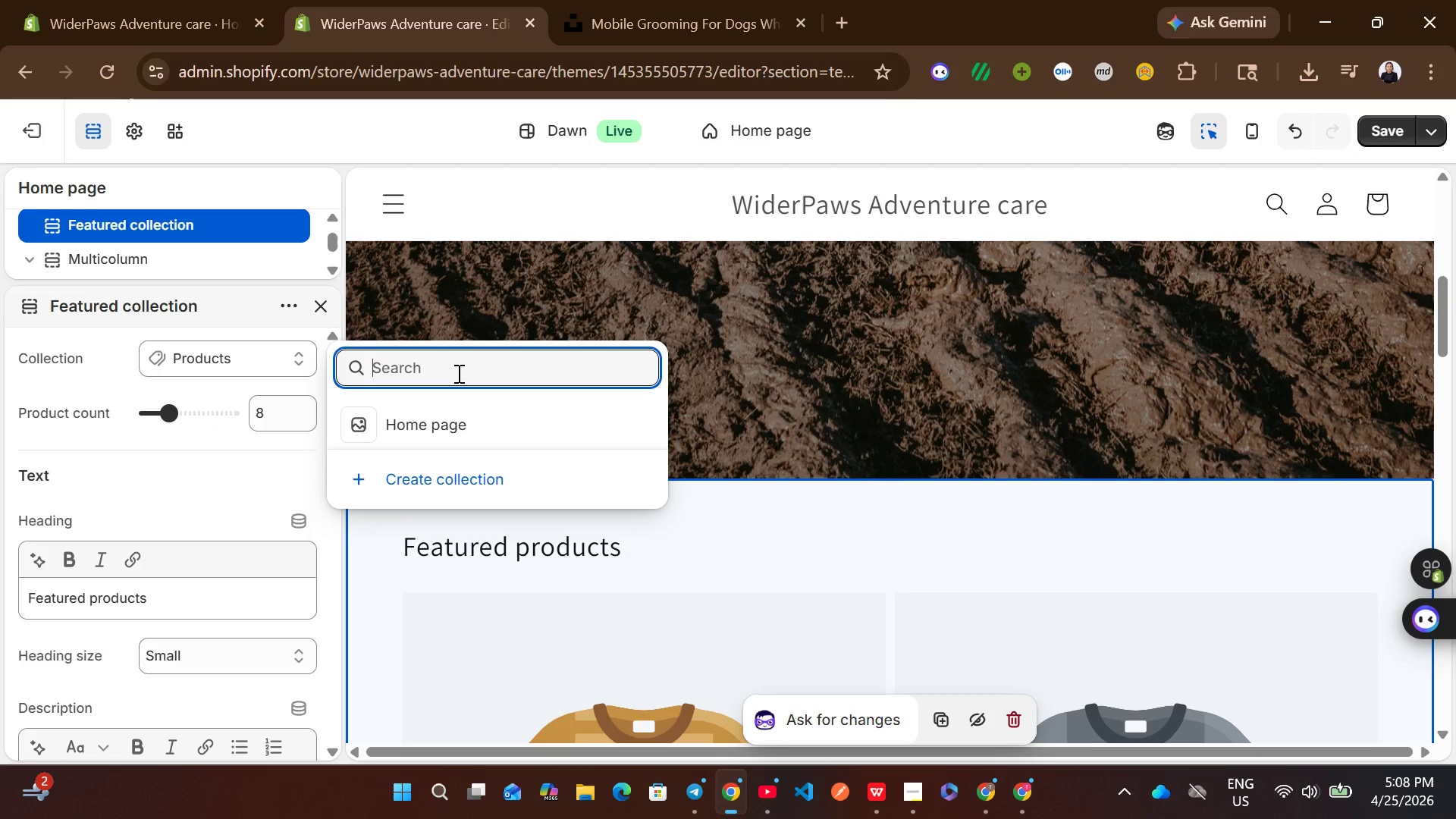 
type(Wilderness Gr)
 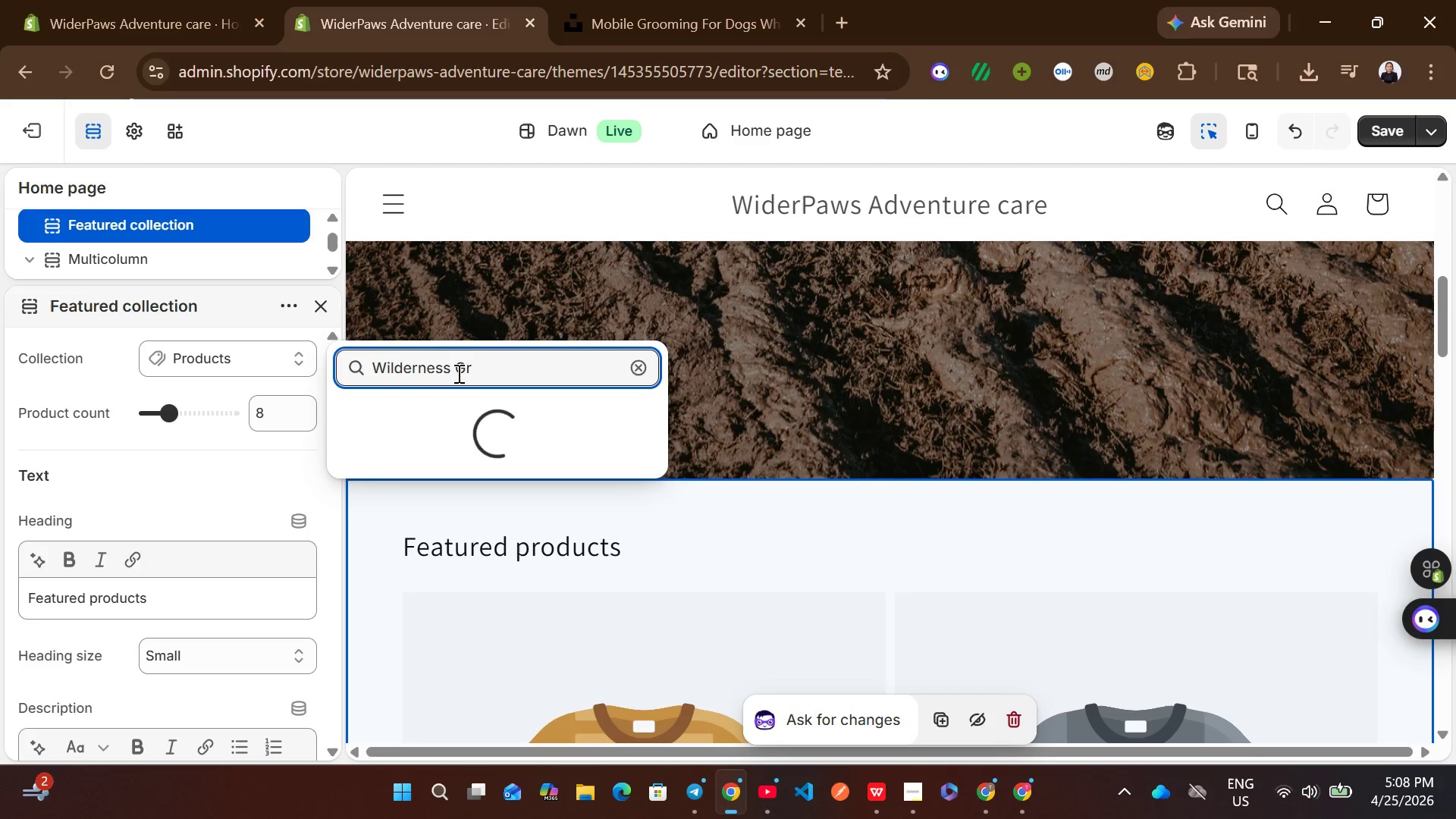 
type(ooming Kit)
 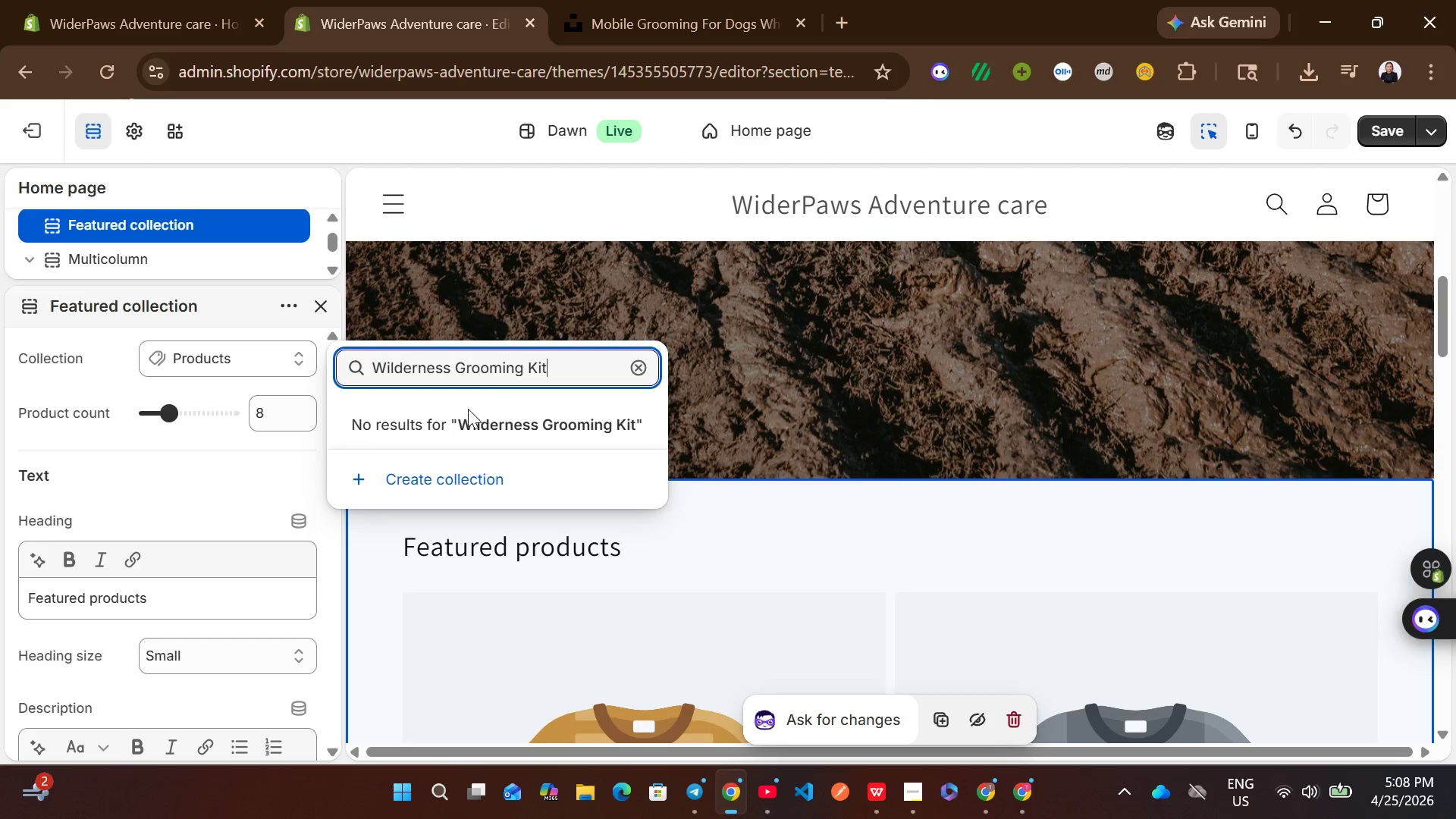 
left_click([500, 477])
 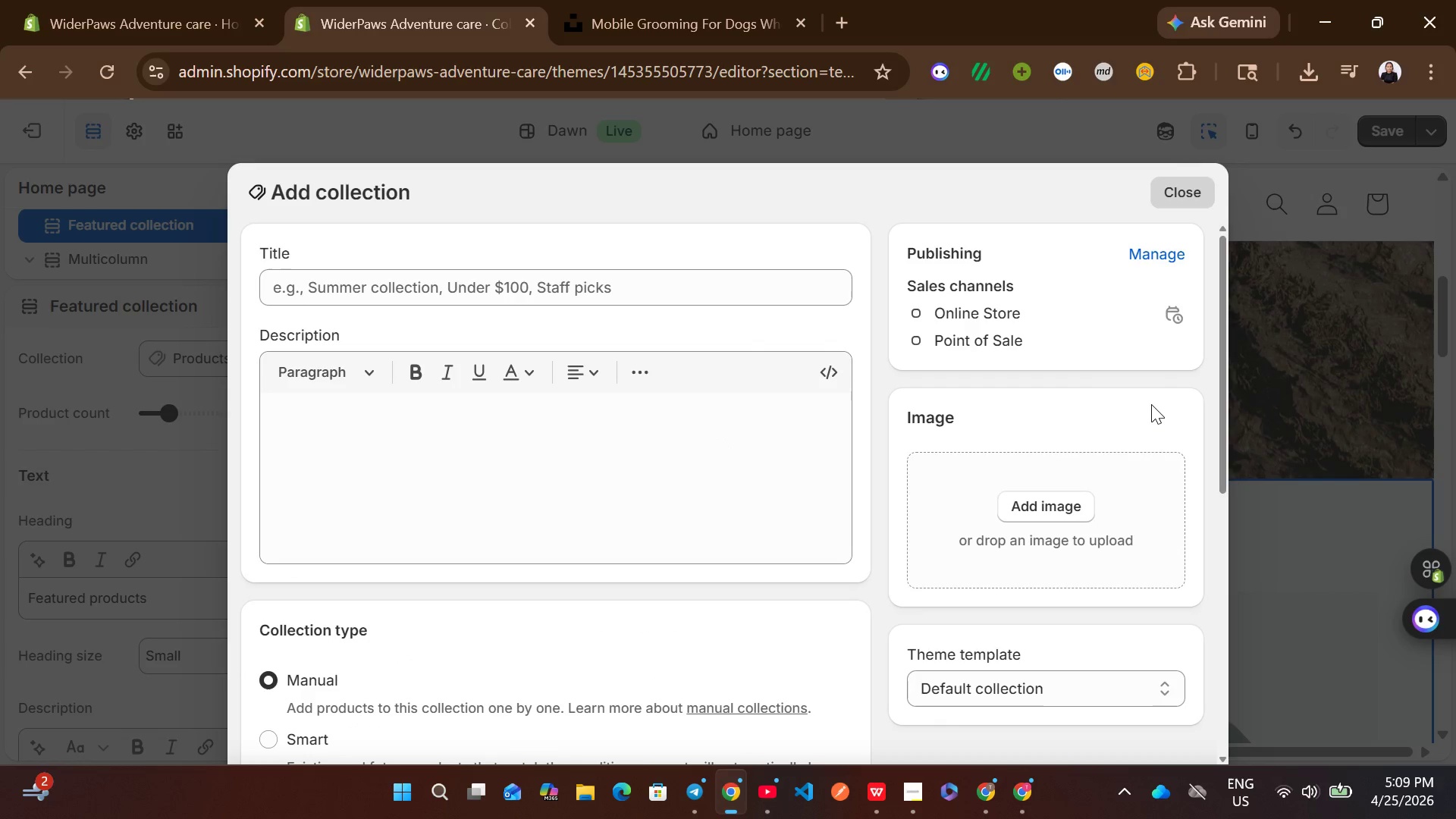 
wait(17.0)
 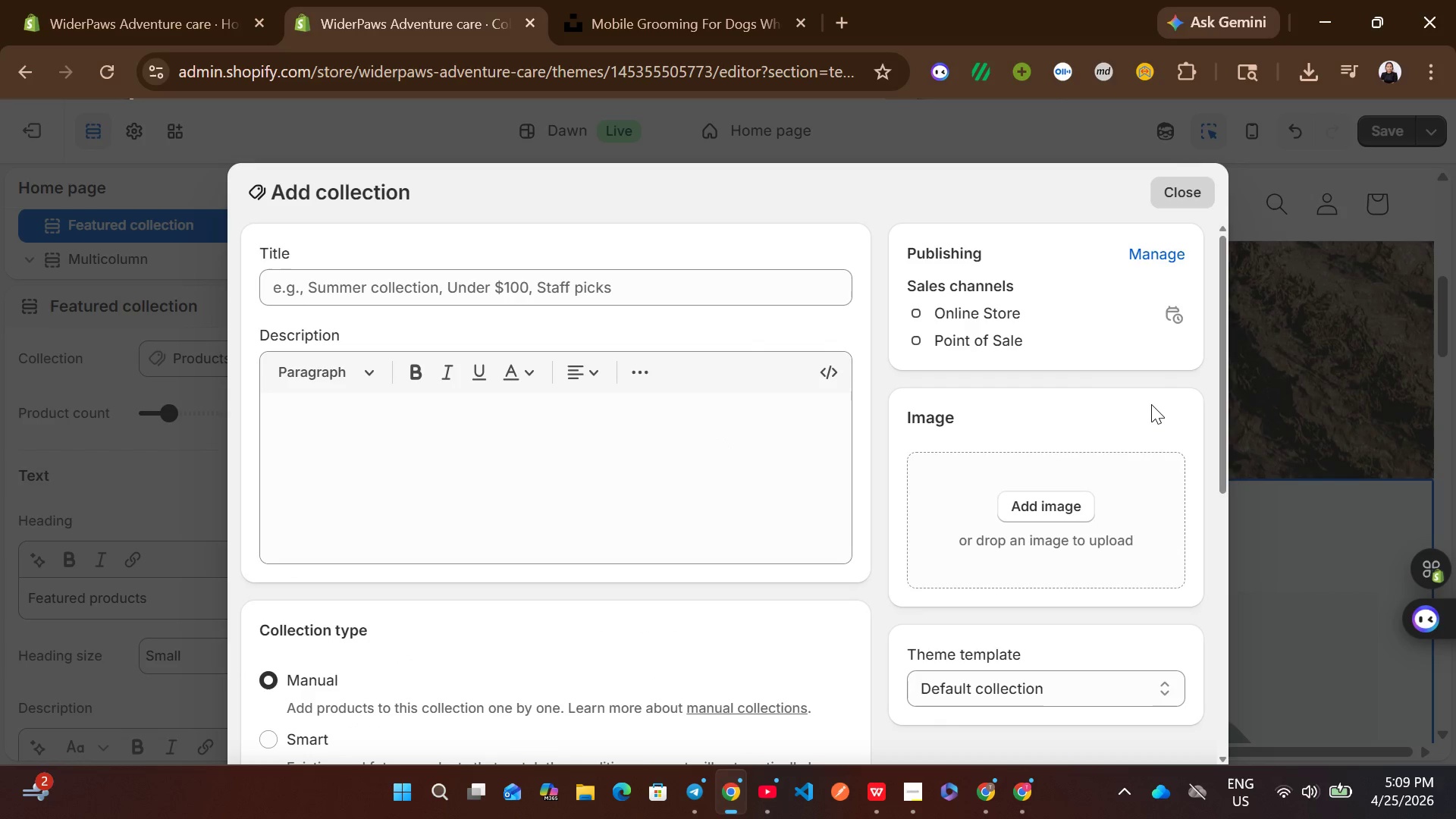 
left_click([1180, 193])
 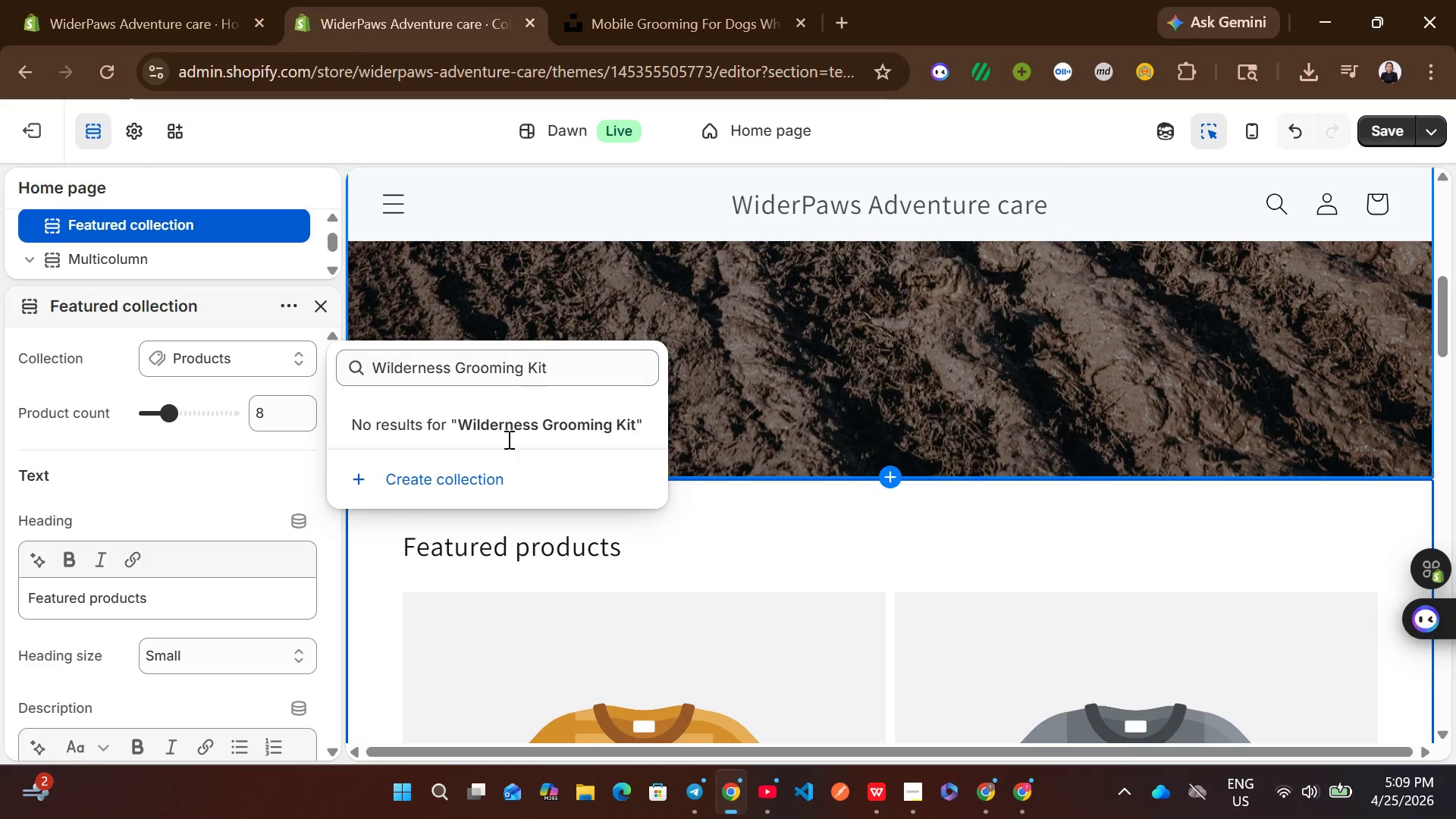 
left_click([526, 425])
 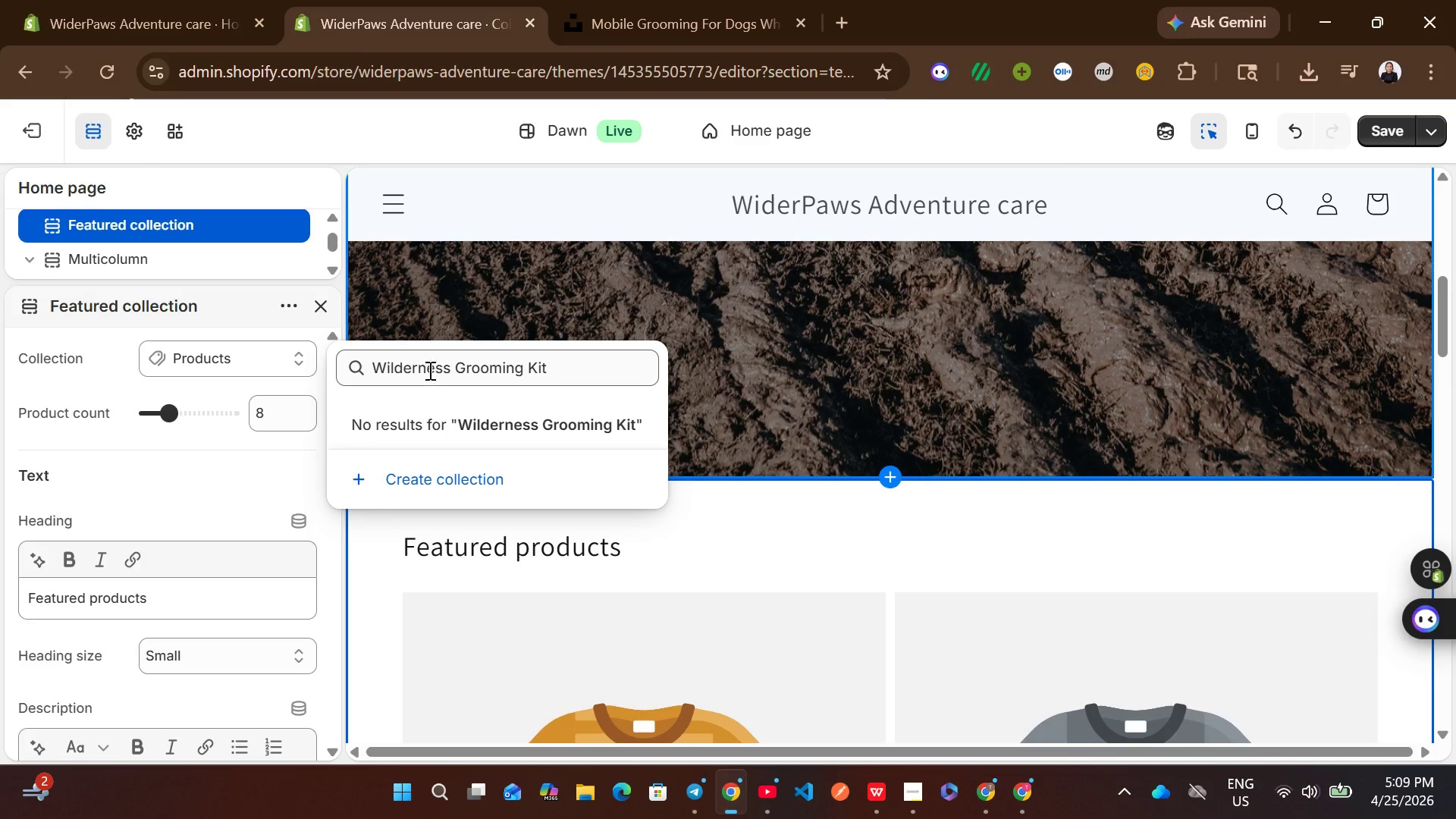 
left_click([428, 370])
 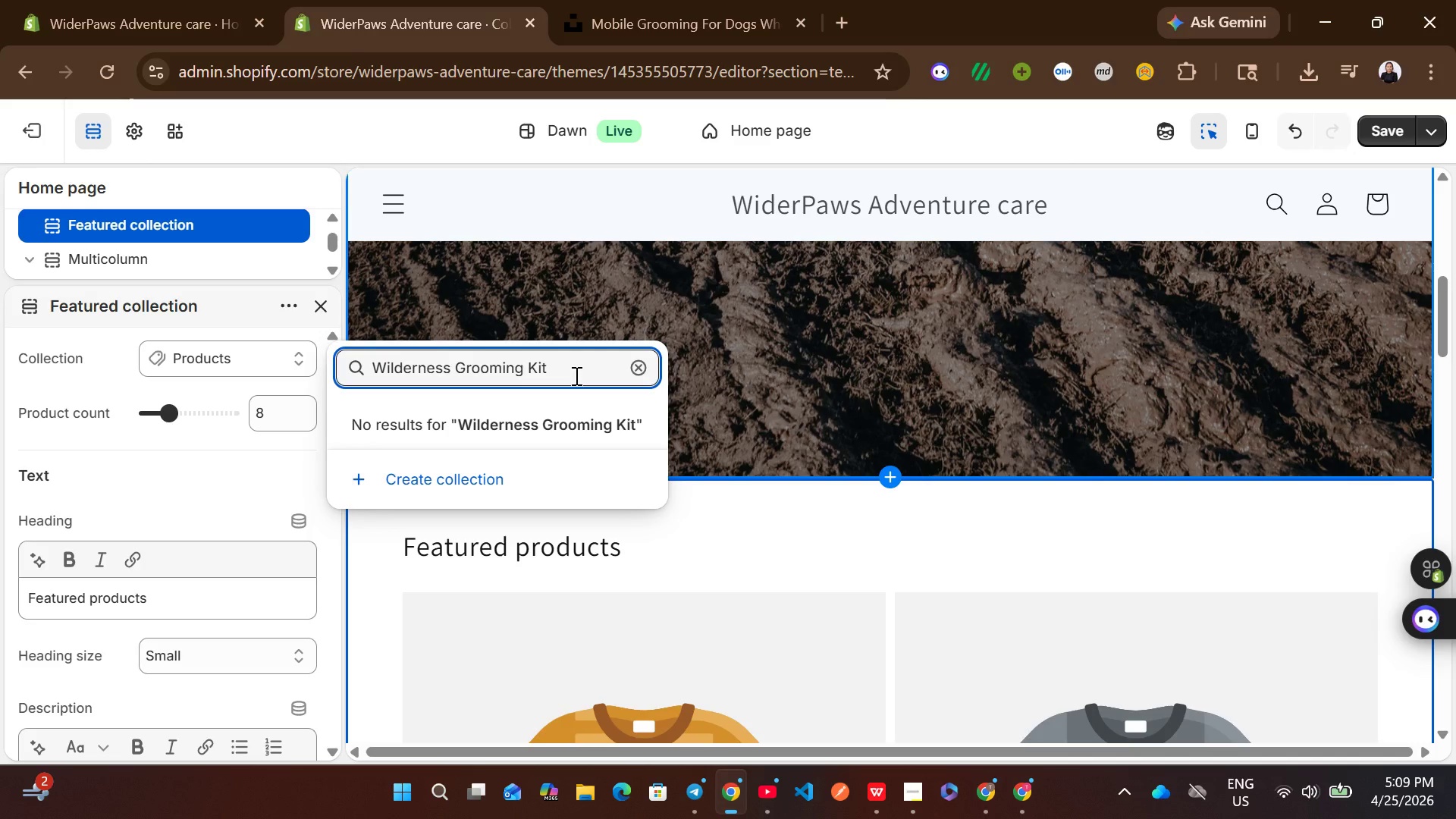 
left_click([575, 375])
 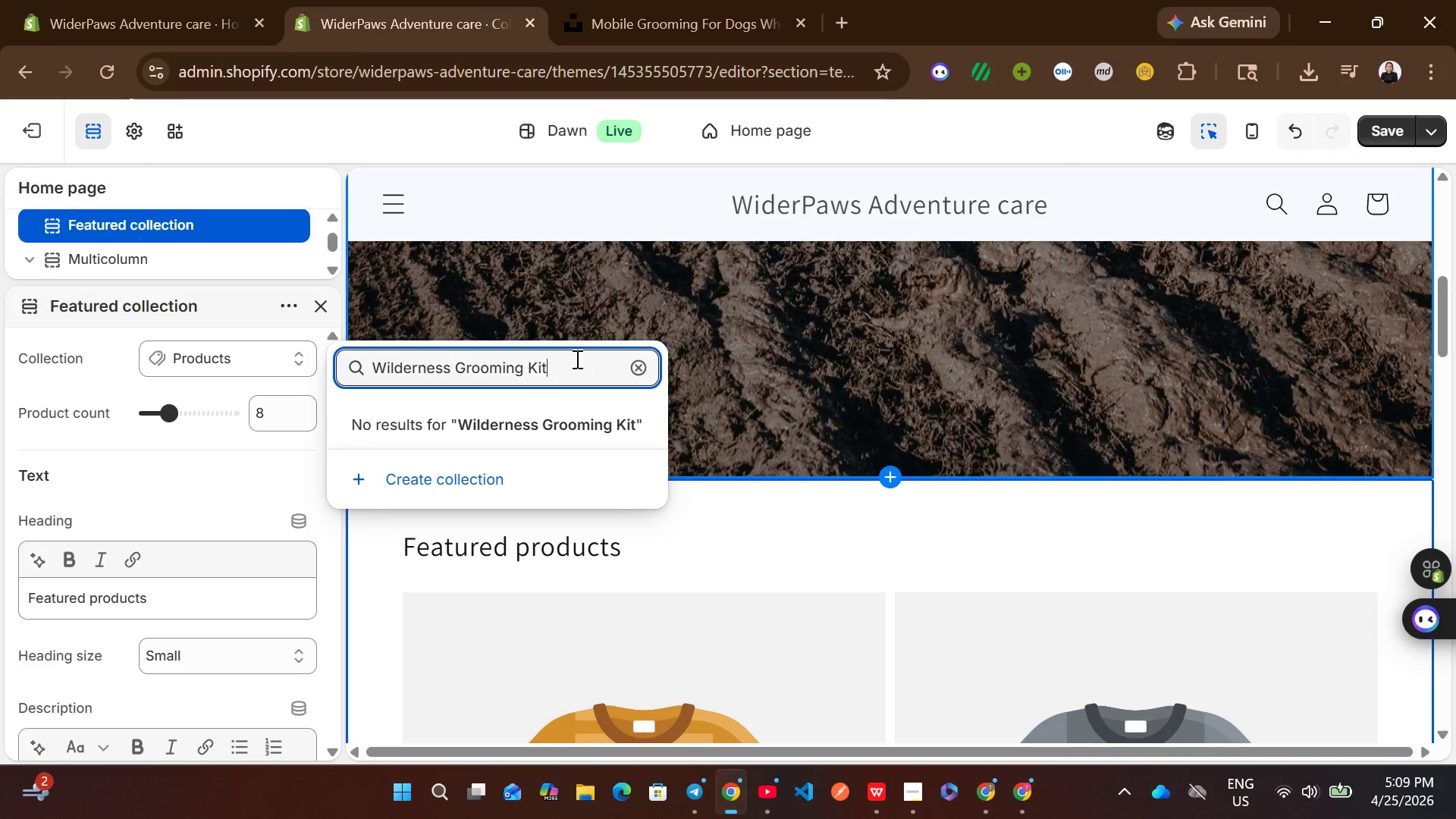 
key(Control+A)
 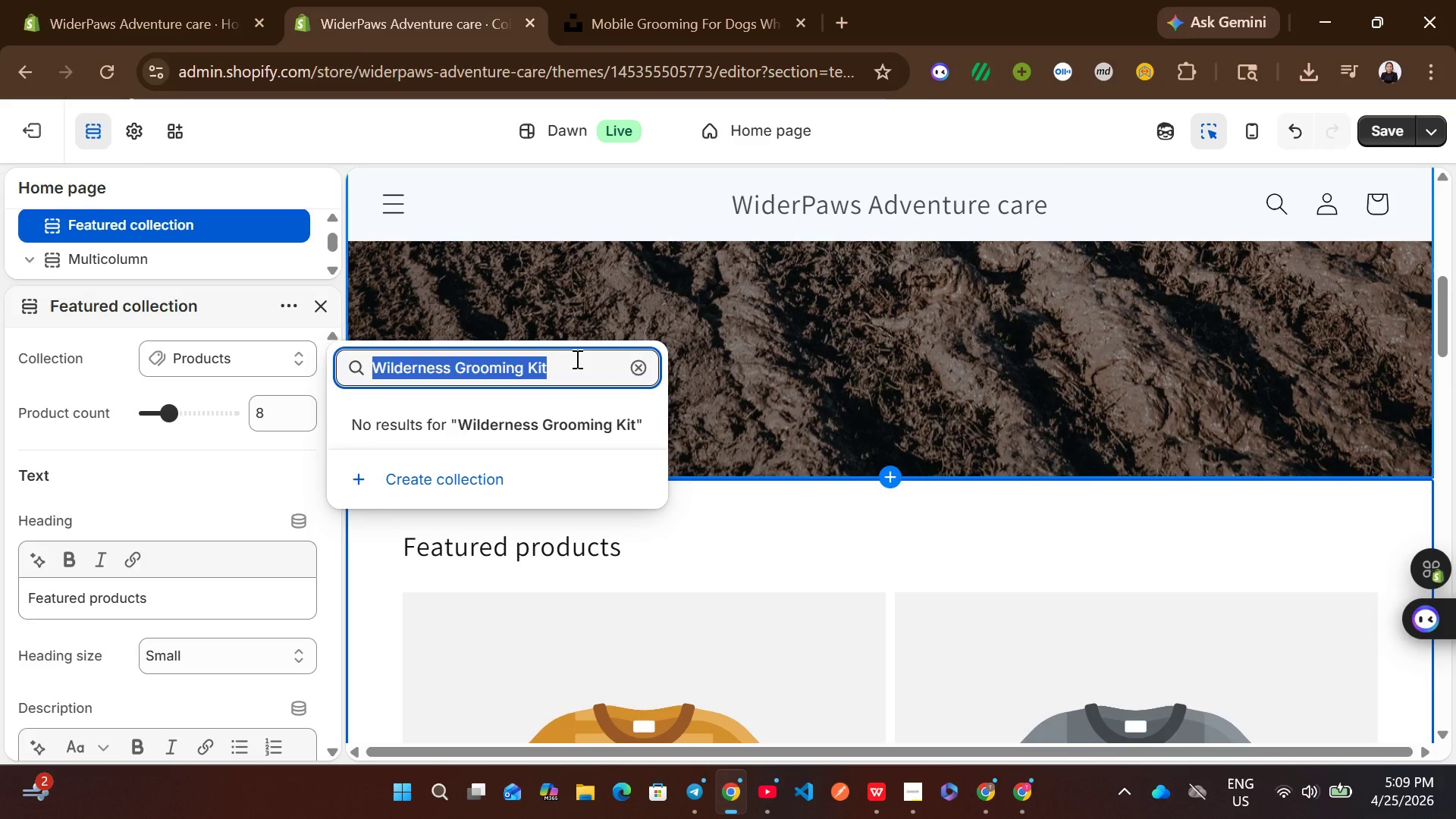 
key(Backspace)
 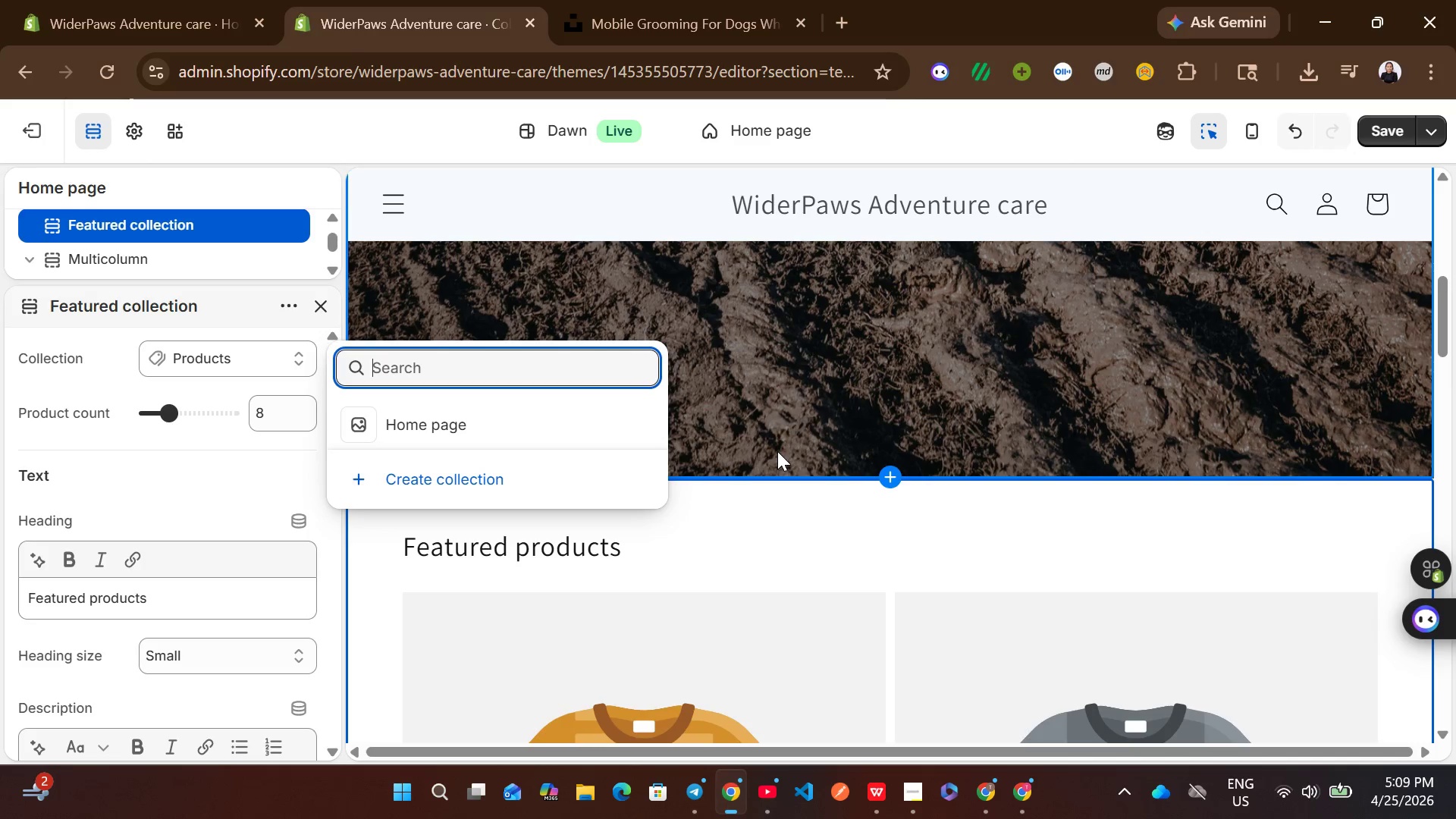 
left_click([804, 410])
 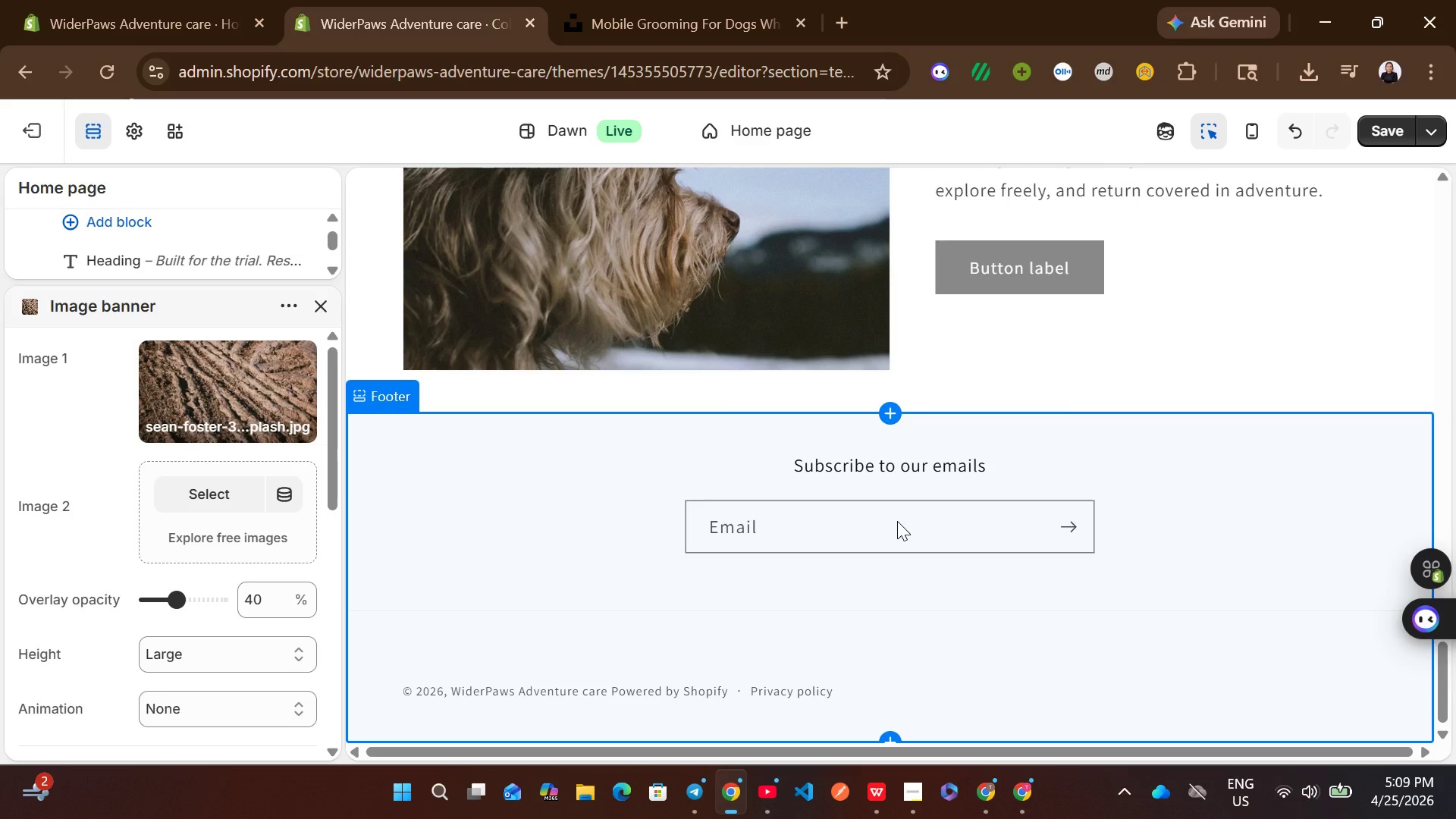 
wait(20.44)
 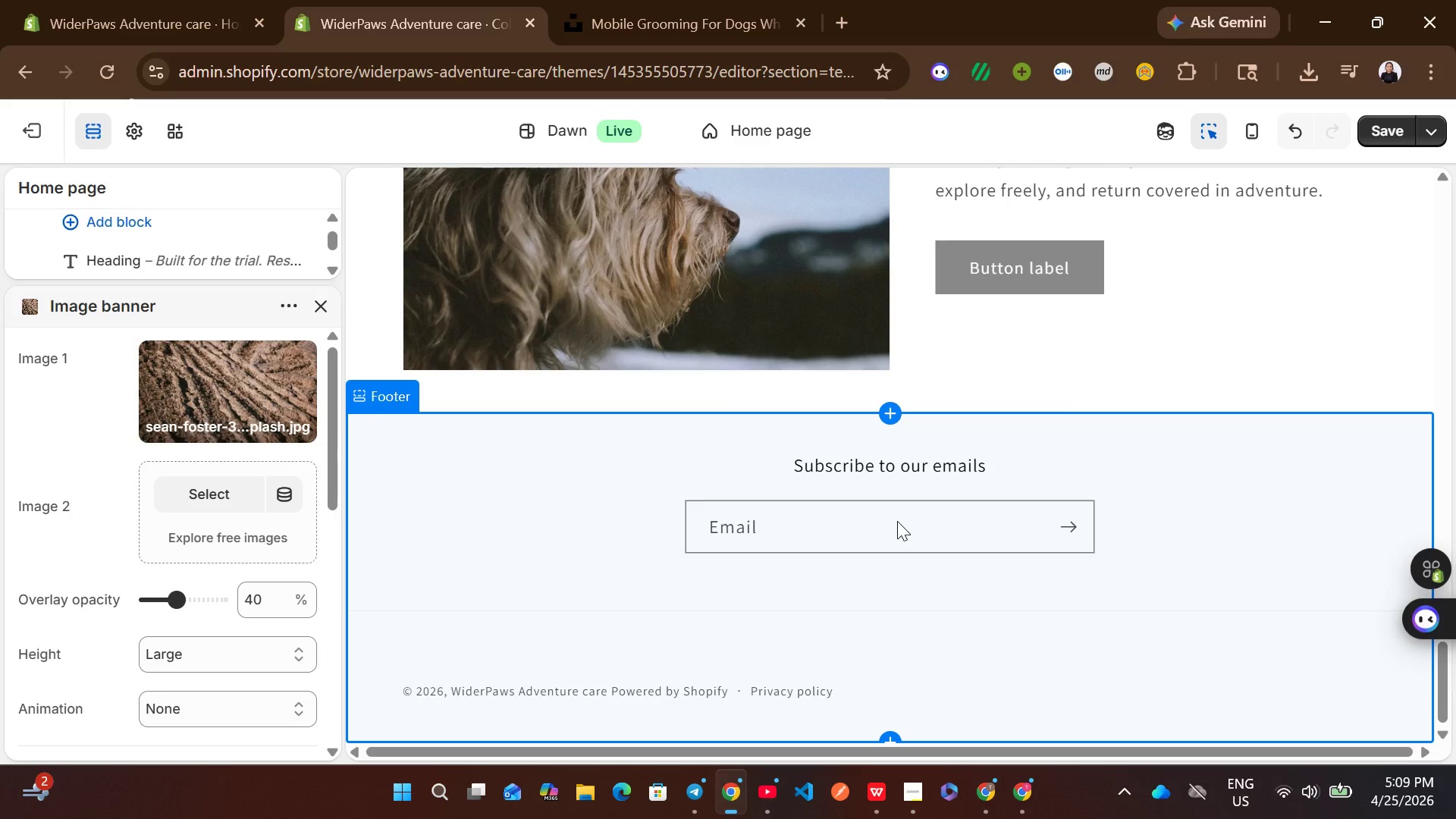 
left_click([570, 551])
 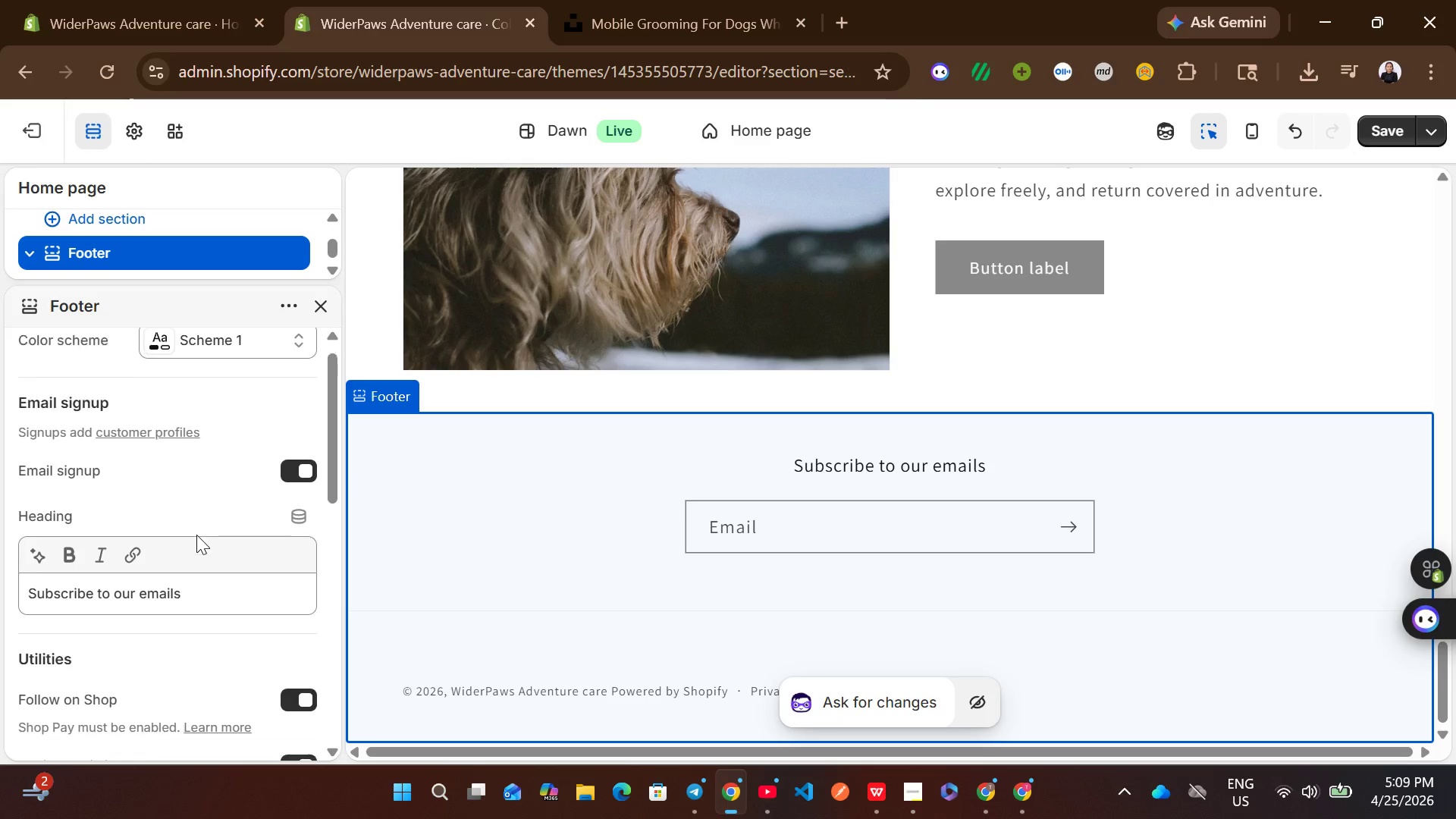 
left_click([199, 535])
 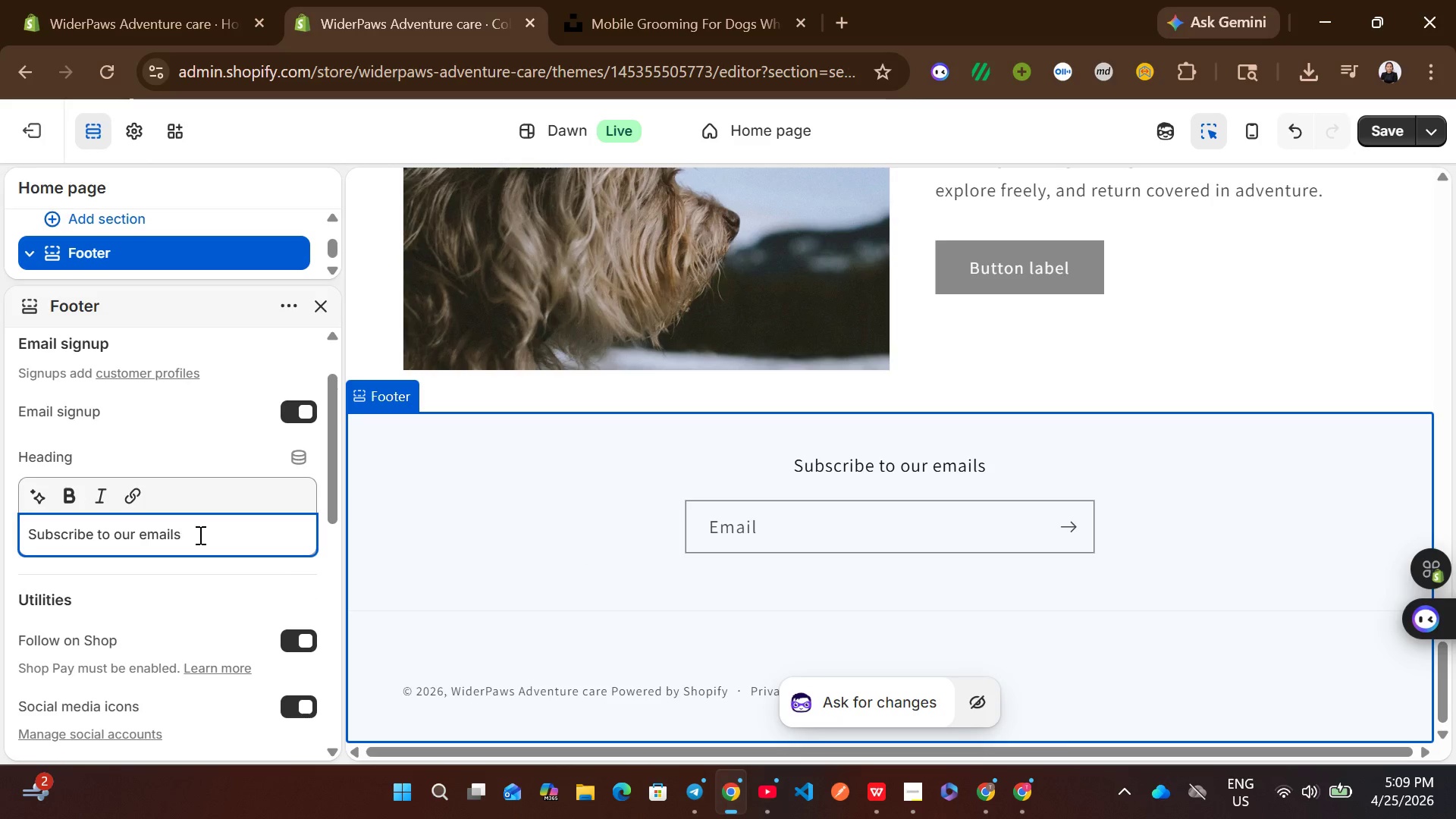 
key(Control+A)
 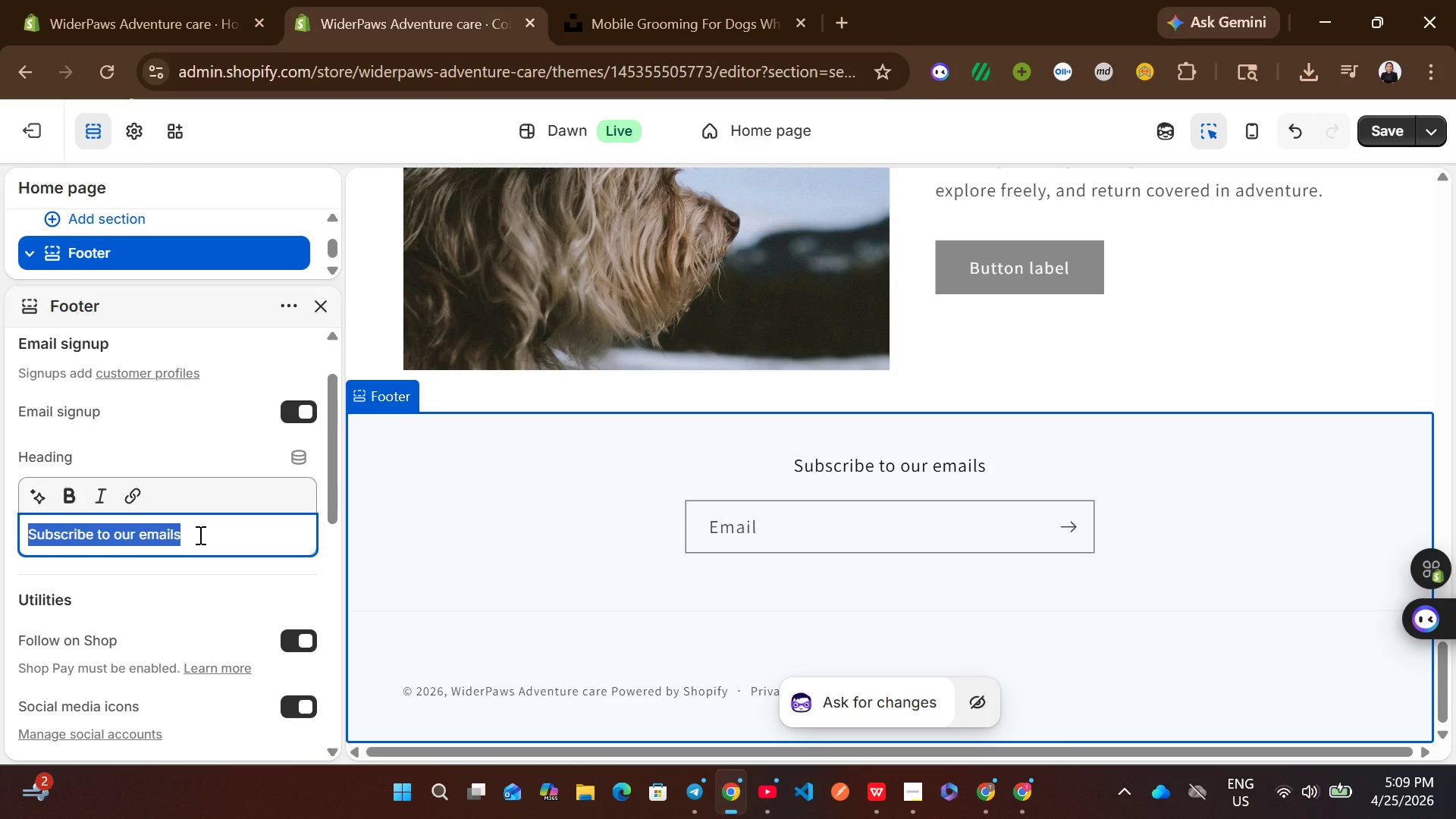 
type(Join the Wilder )
key(Backspace)
type(Paws Pack)
 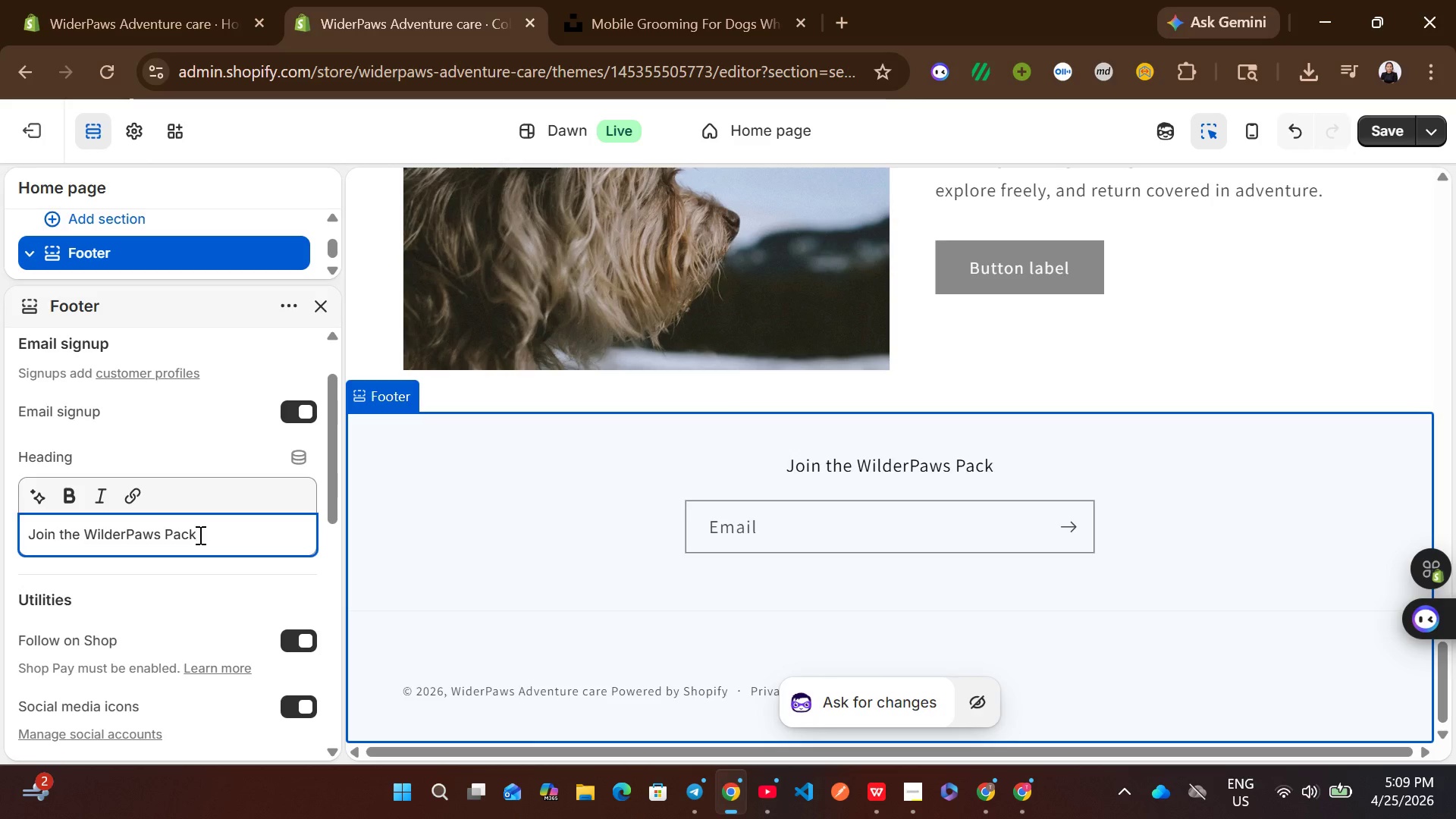 
wait(8.88)
 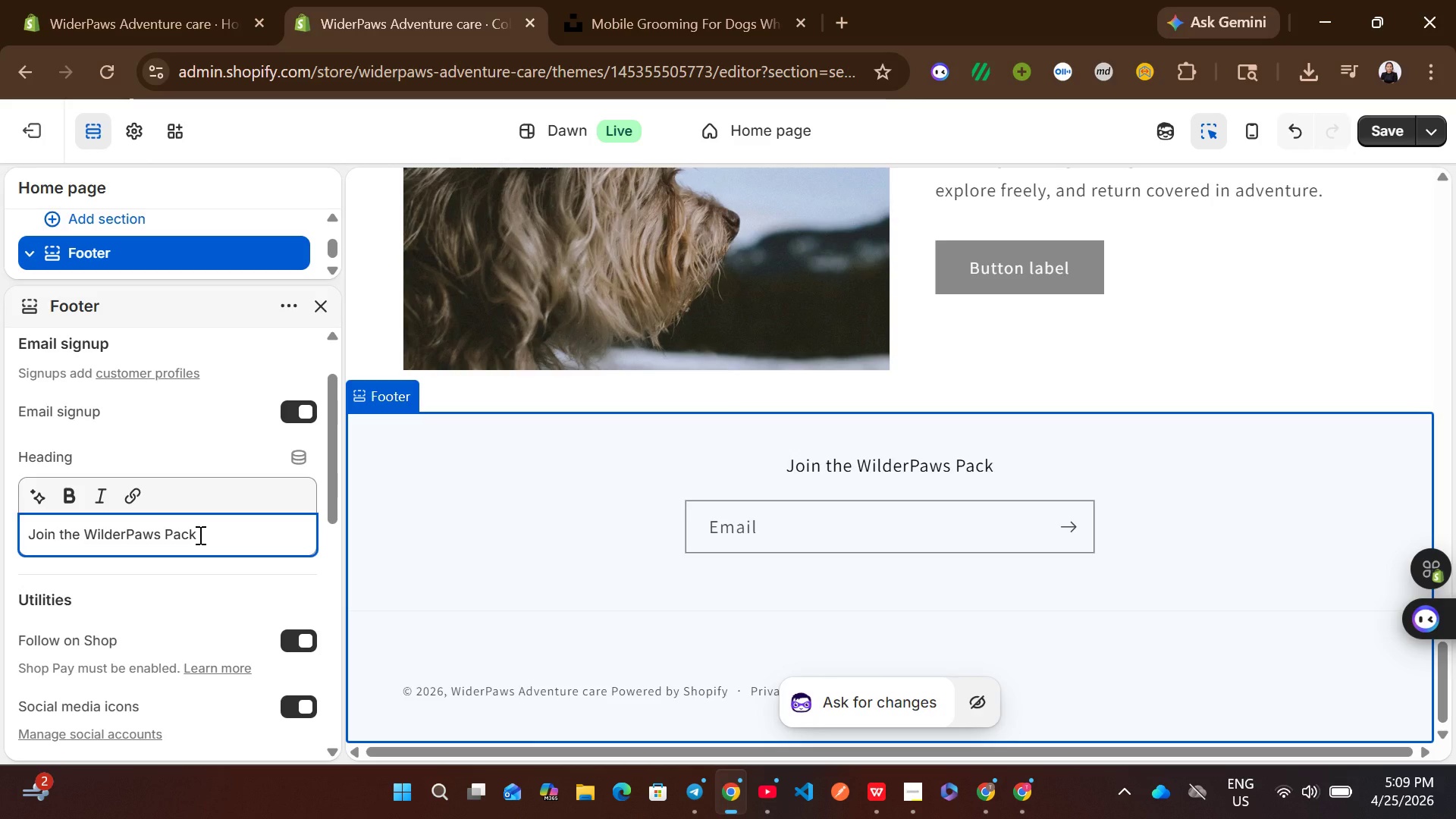 
left_click([366, 308])
 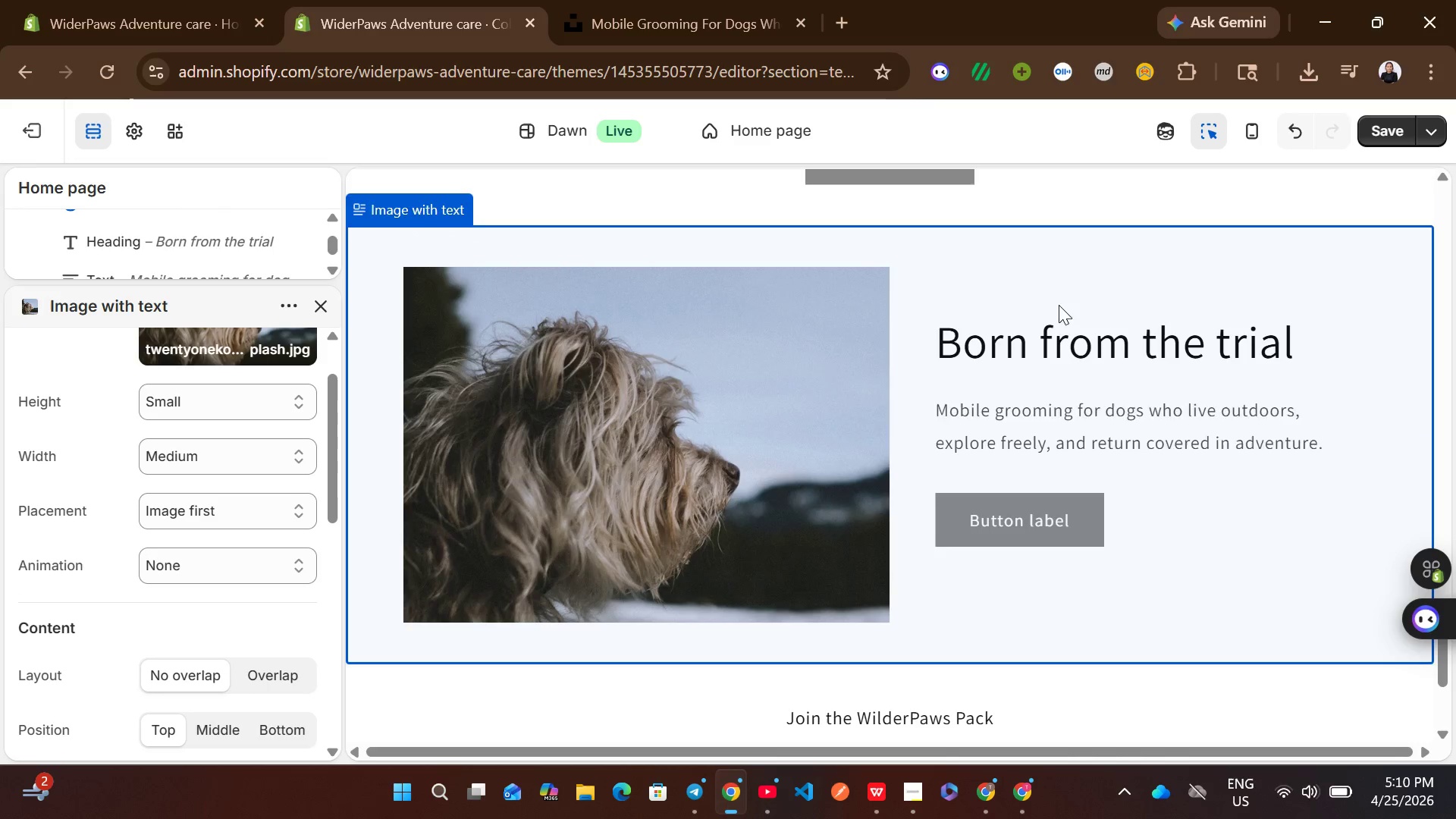 
left_click([1022, 501])
 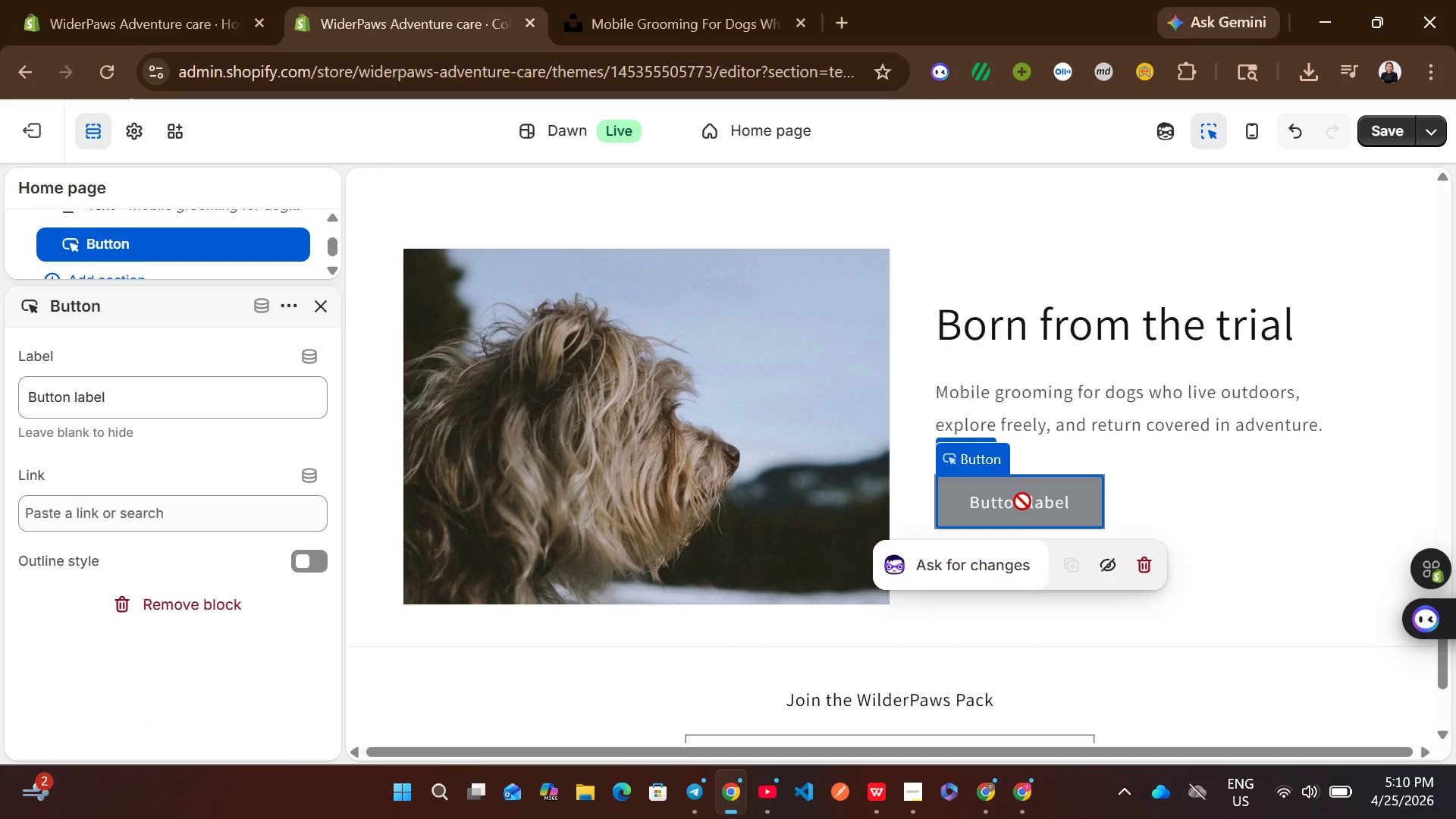 
wait(10.64)
 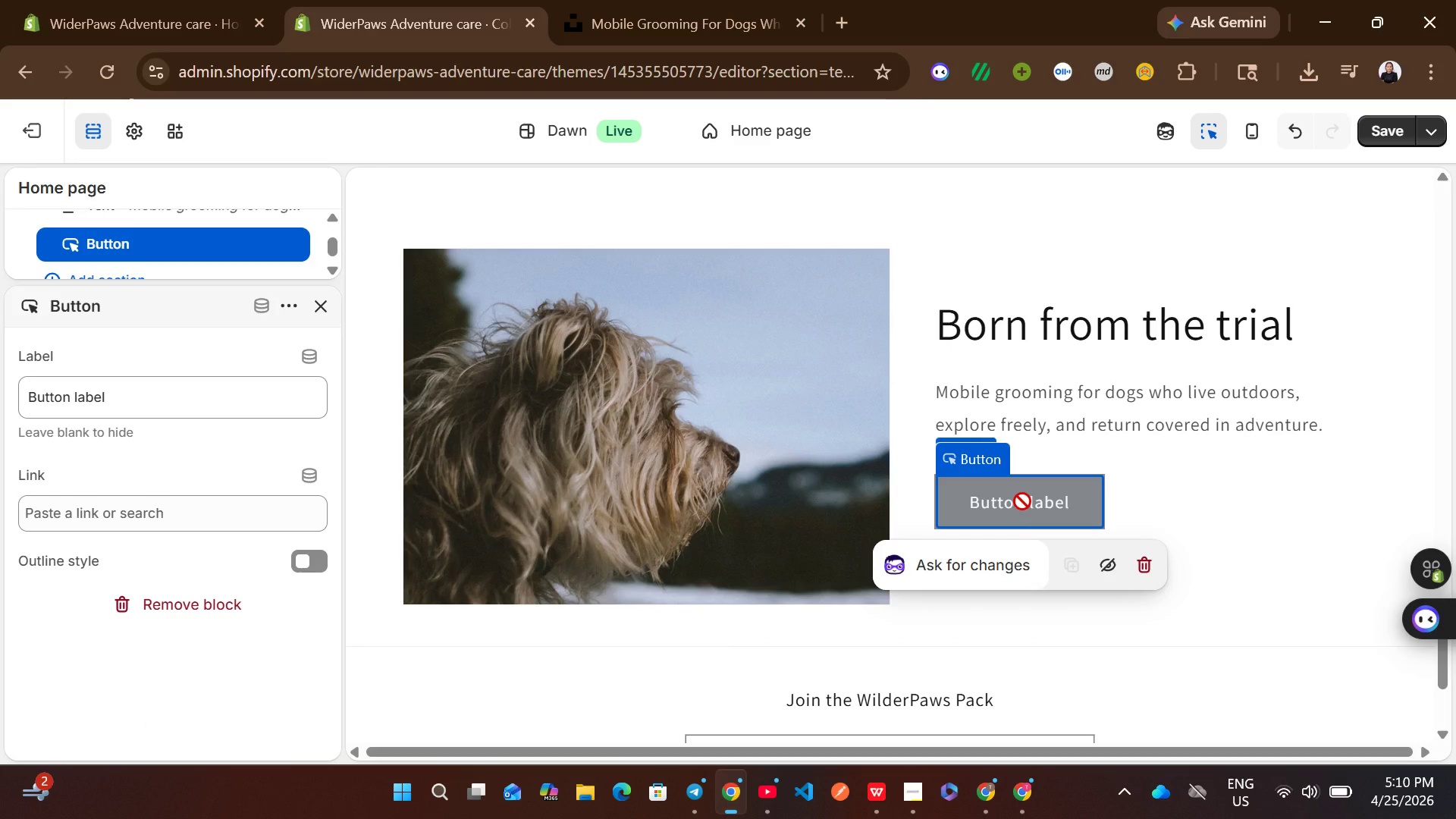 
left_click([1156, 566])
 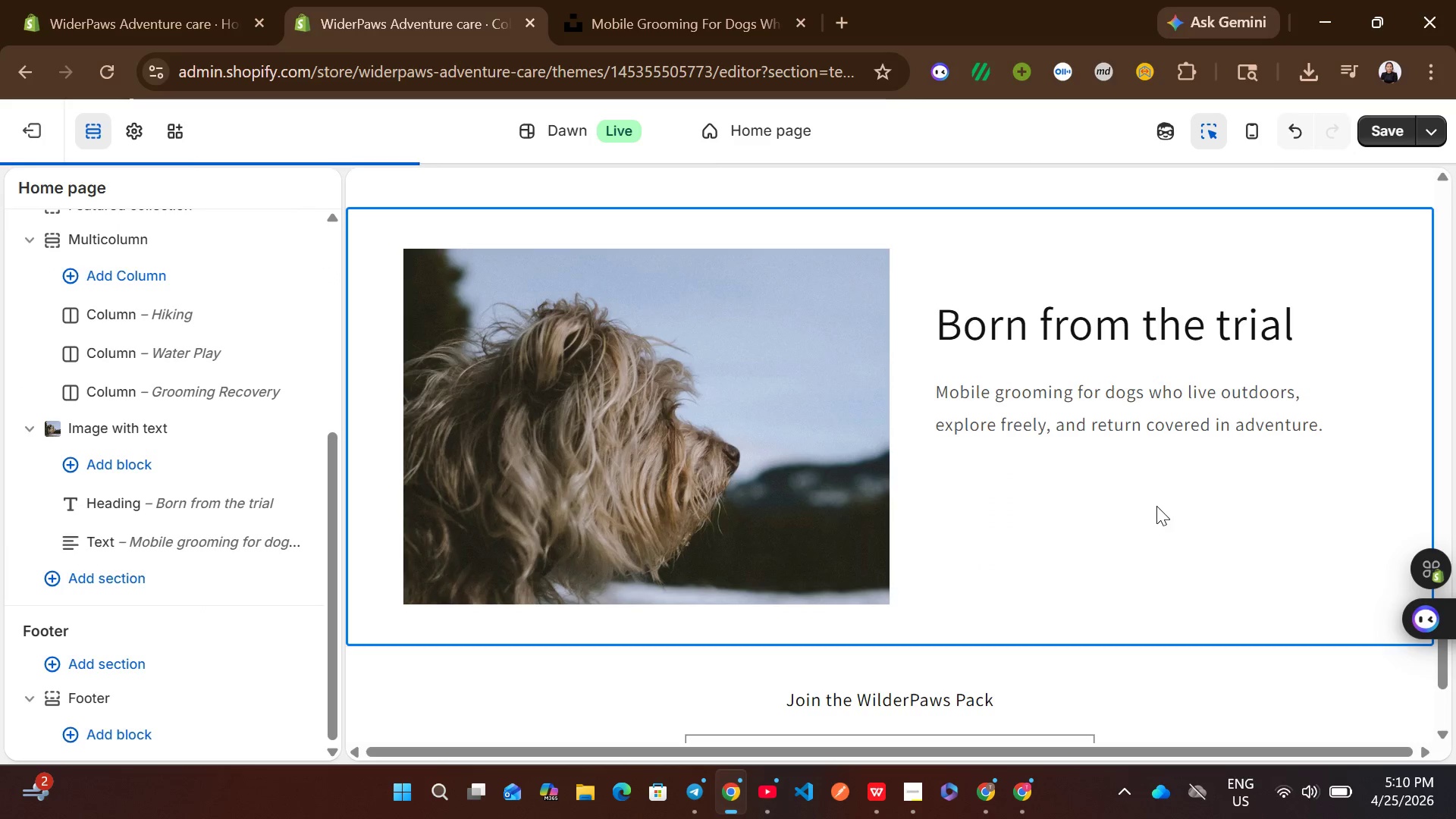 
mouse_move([1115, 444])
 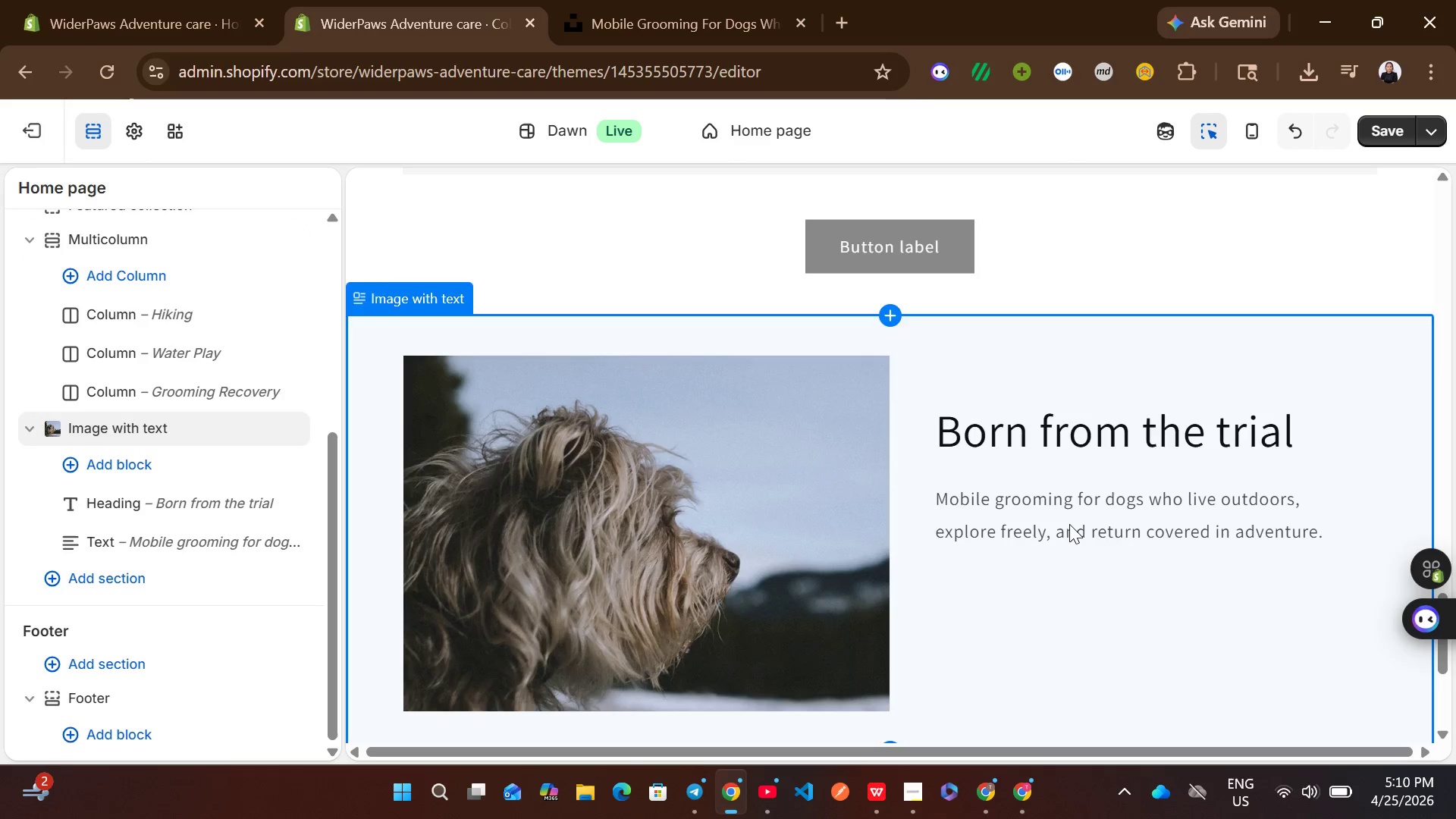 
left_click_drag(start_coordinate=[1055, 524], to_coordinate=[1061, 590])
 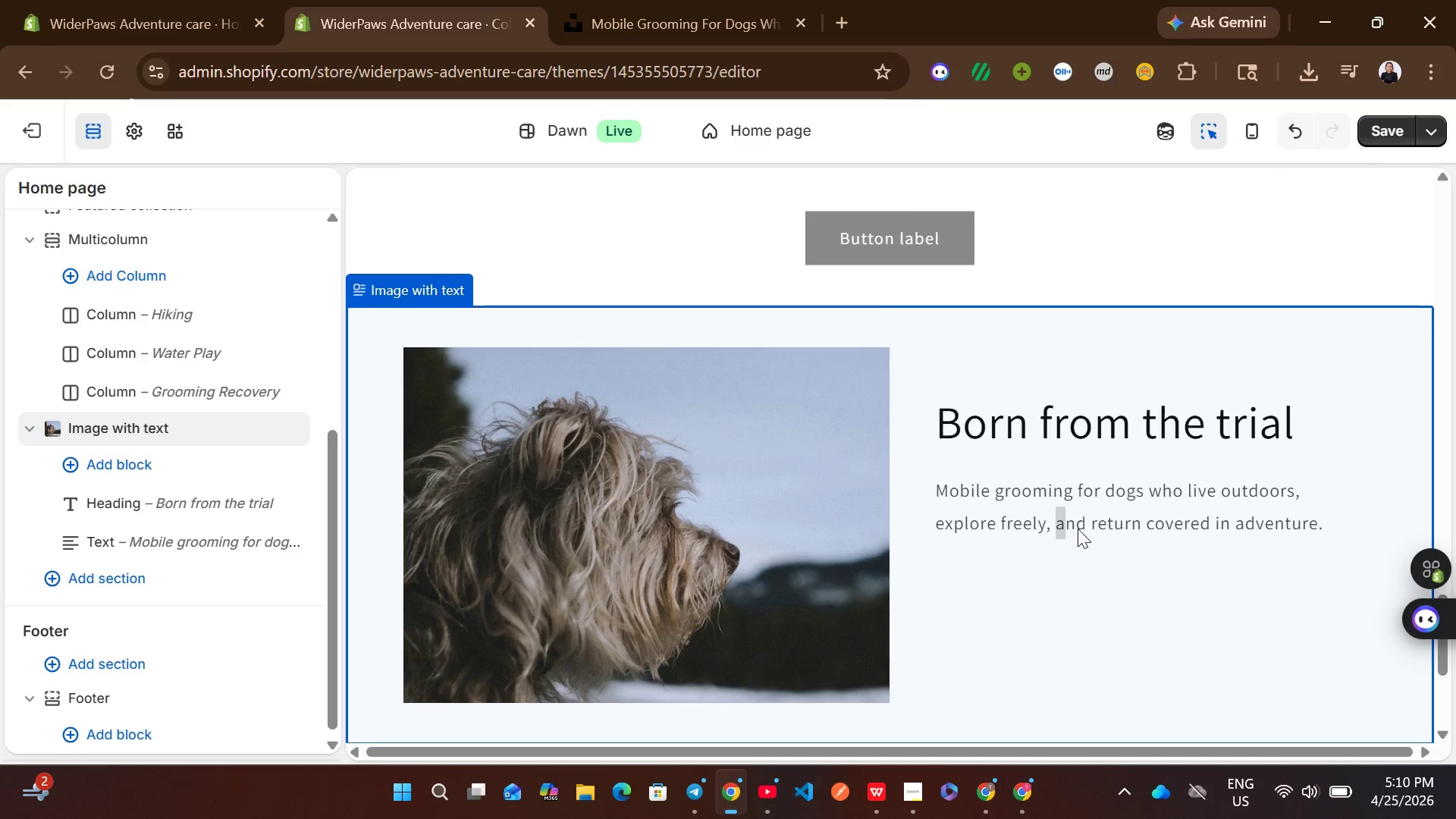 
left_click([1078, 529])
 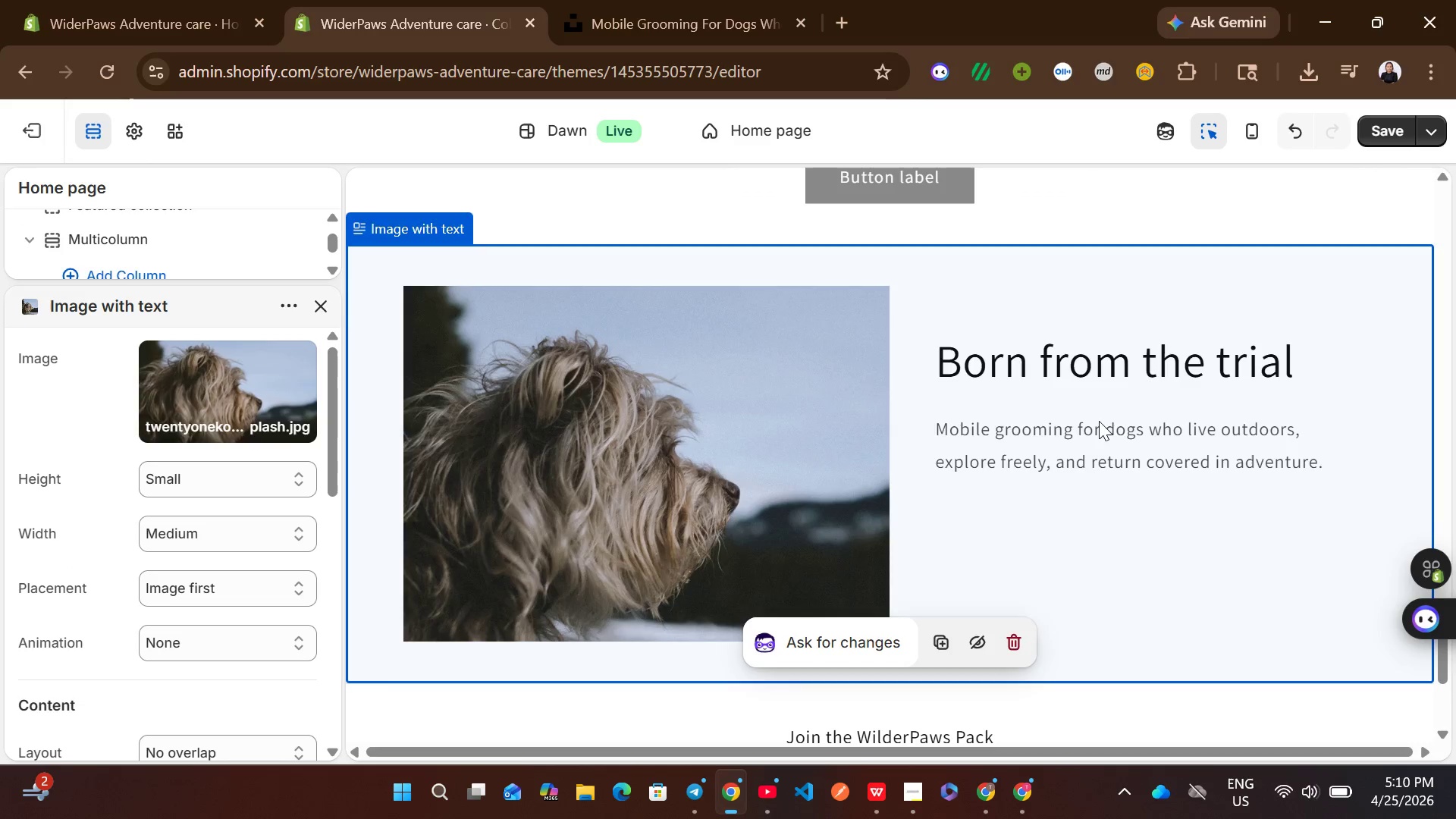 
left_click([1099, 421])
 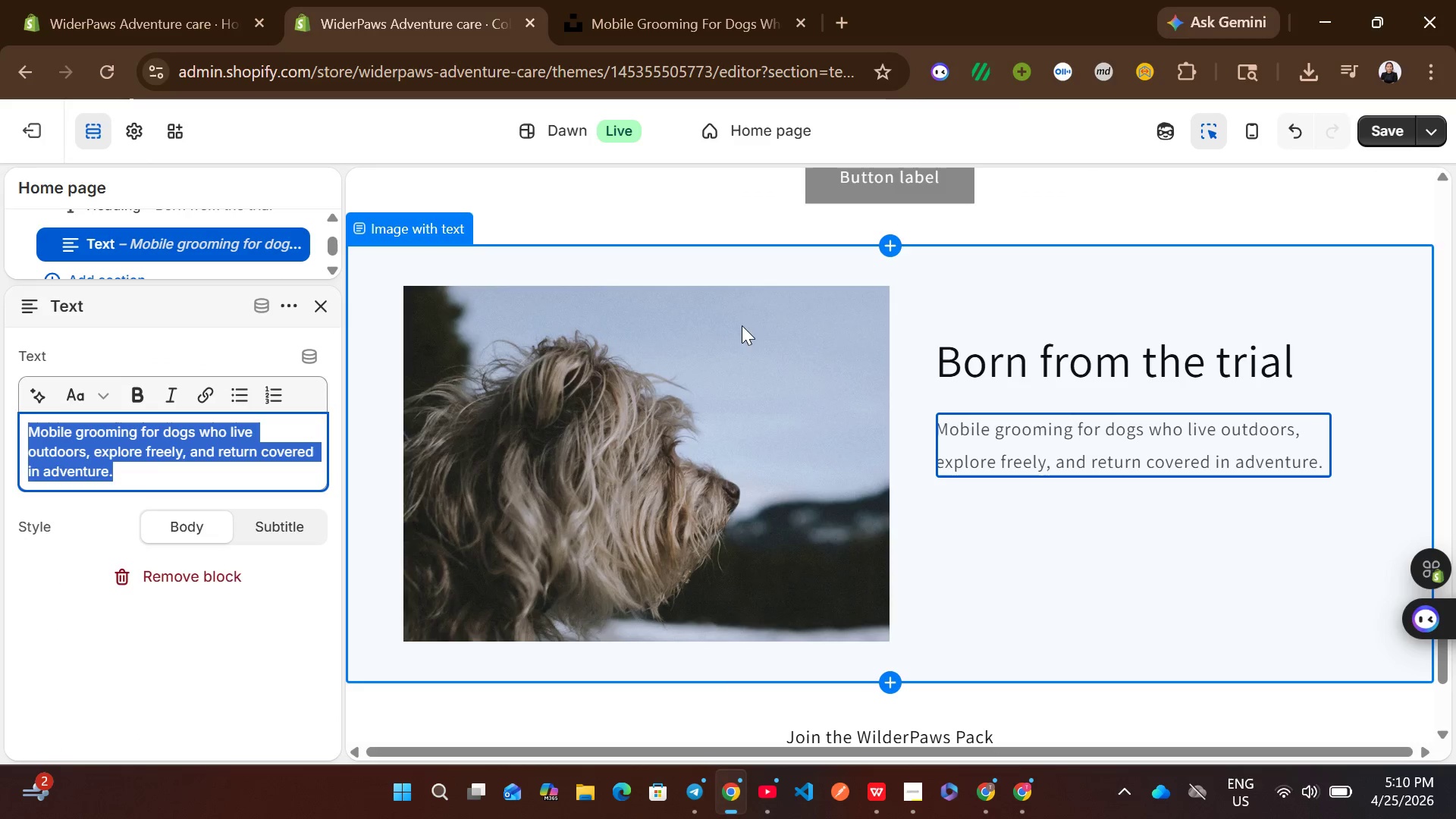 
left_click([949, 391])
 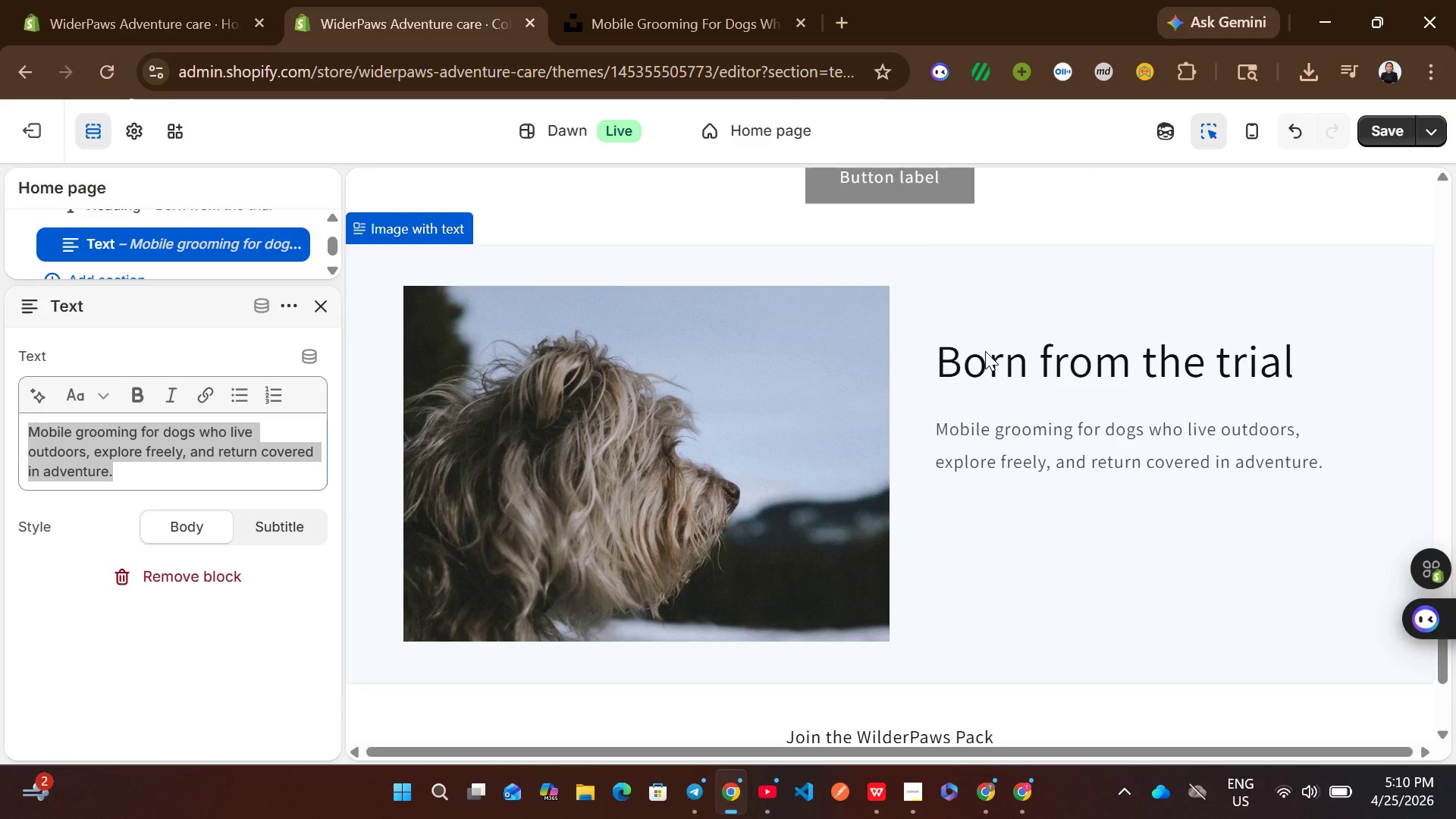 
left_click([985, 351])
 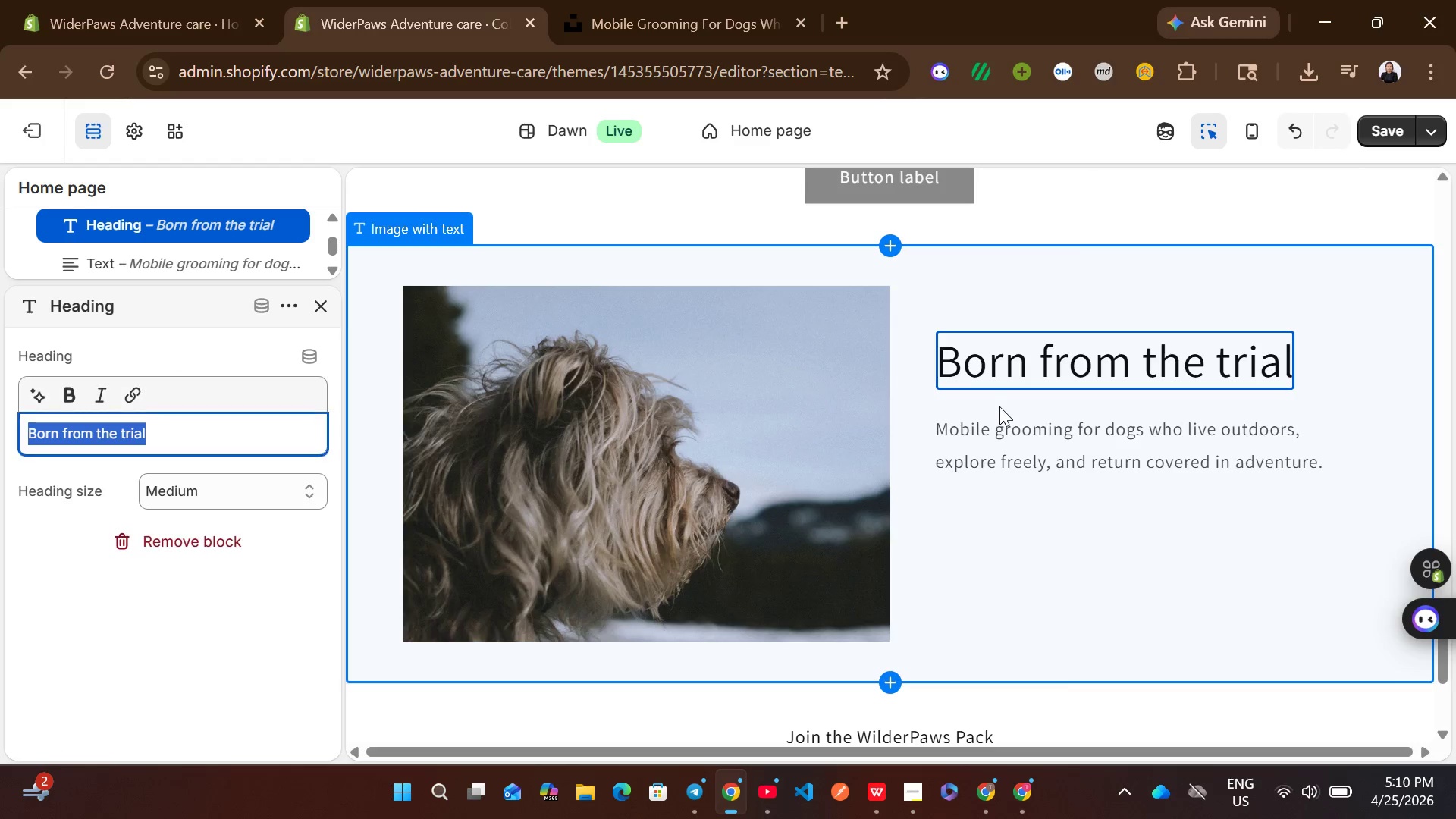 
left_click([1005, 449])
 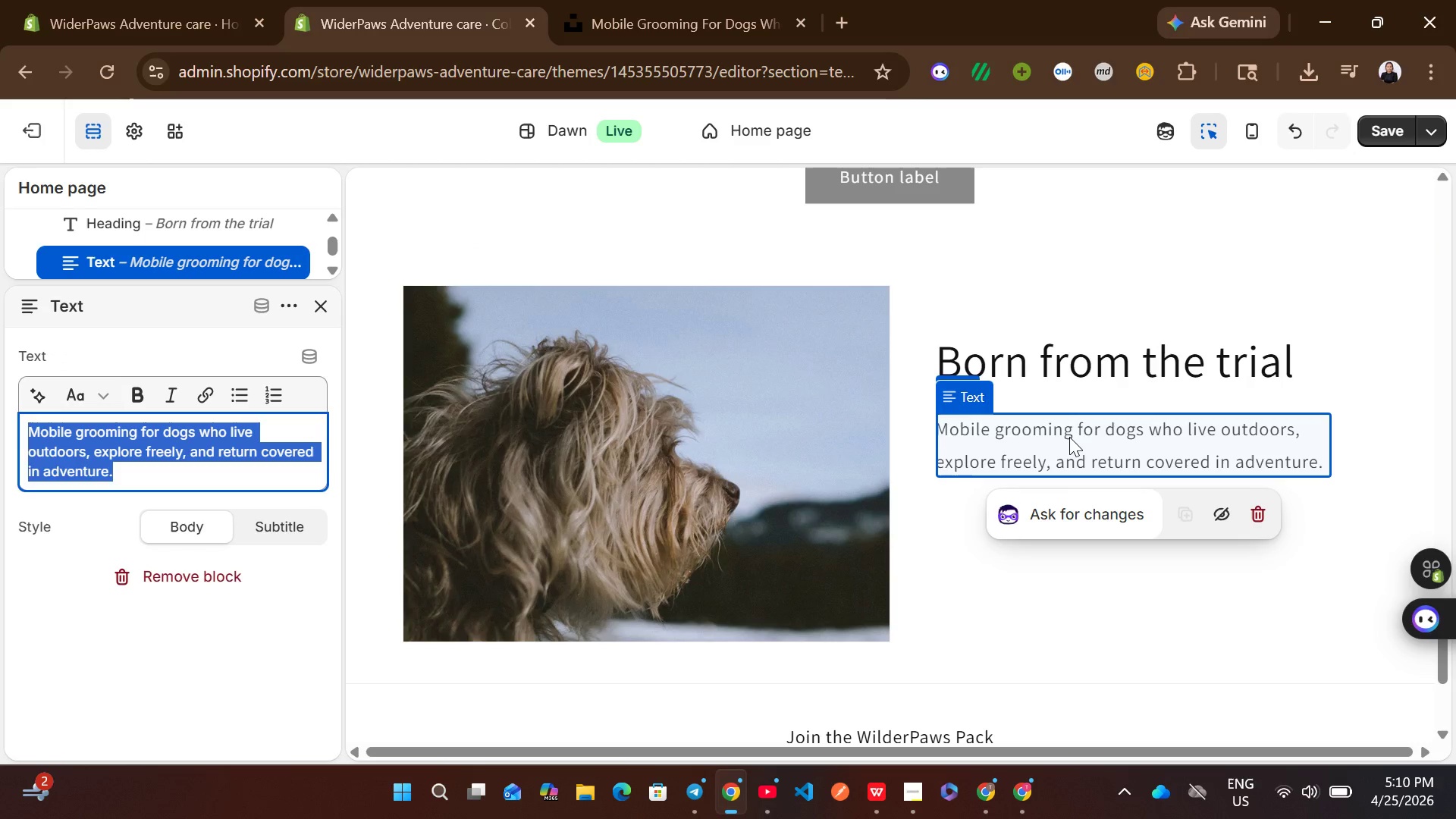 
left_click_drag(start_coordinate=[1090, 437], to_coordinate=[1100, 479])
 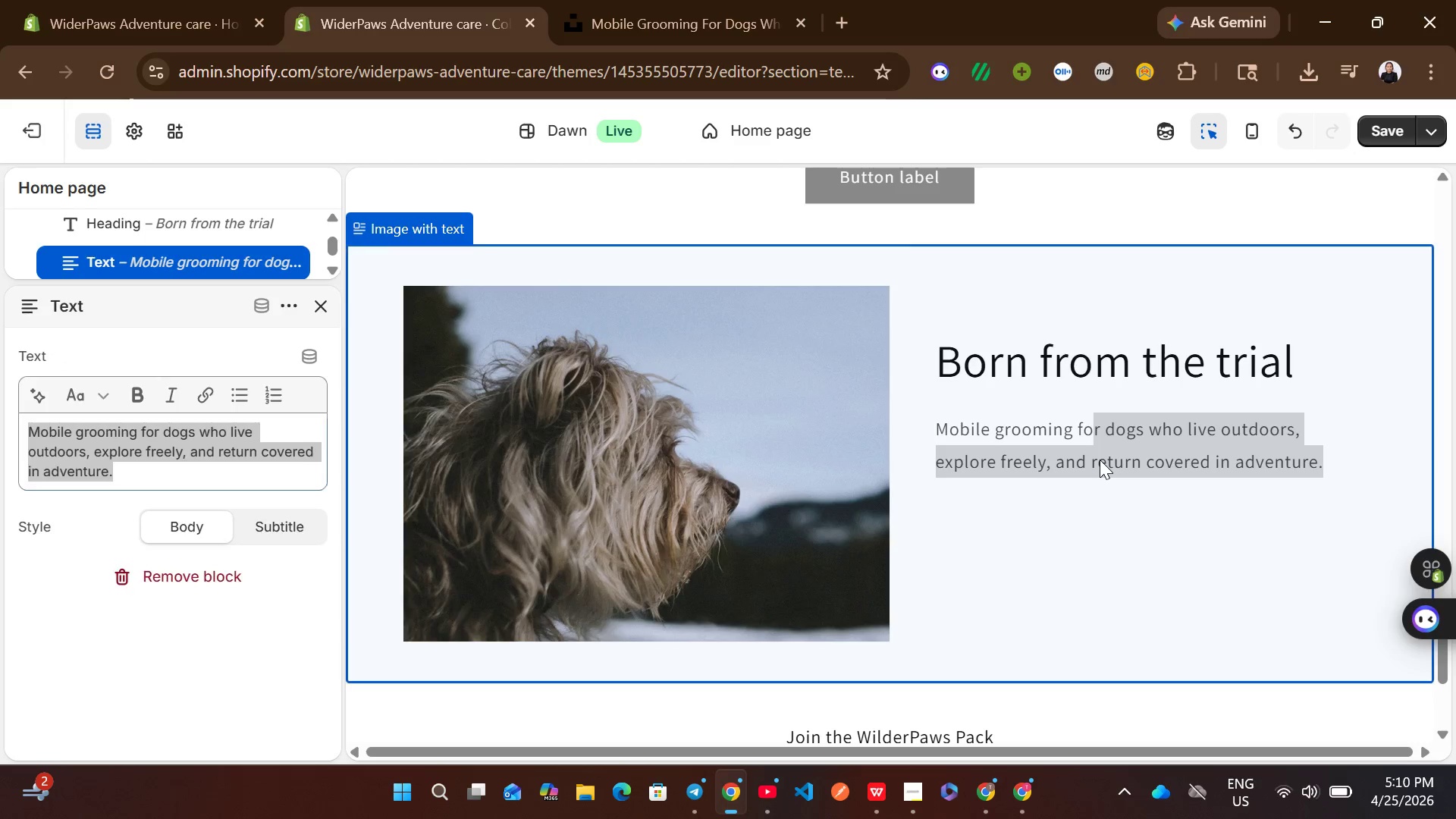 
left_click([1100, 460])
 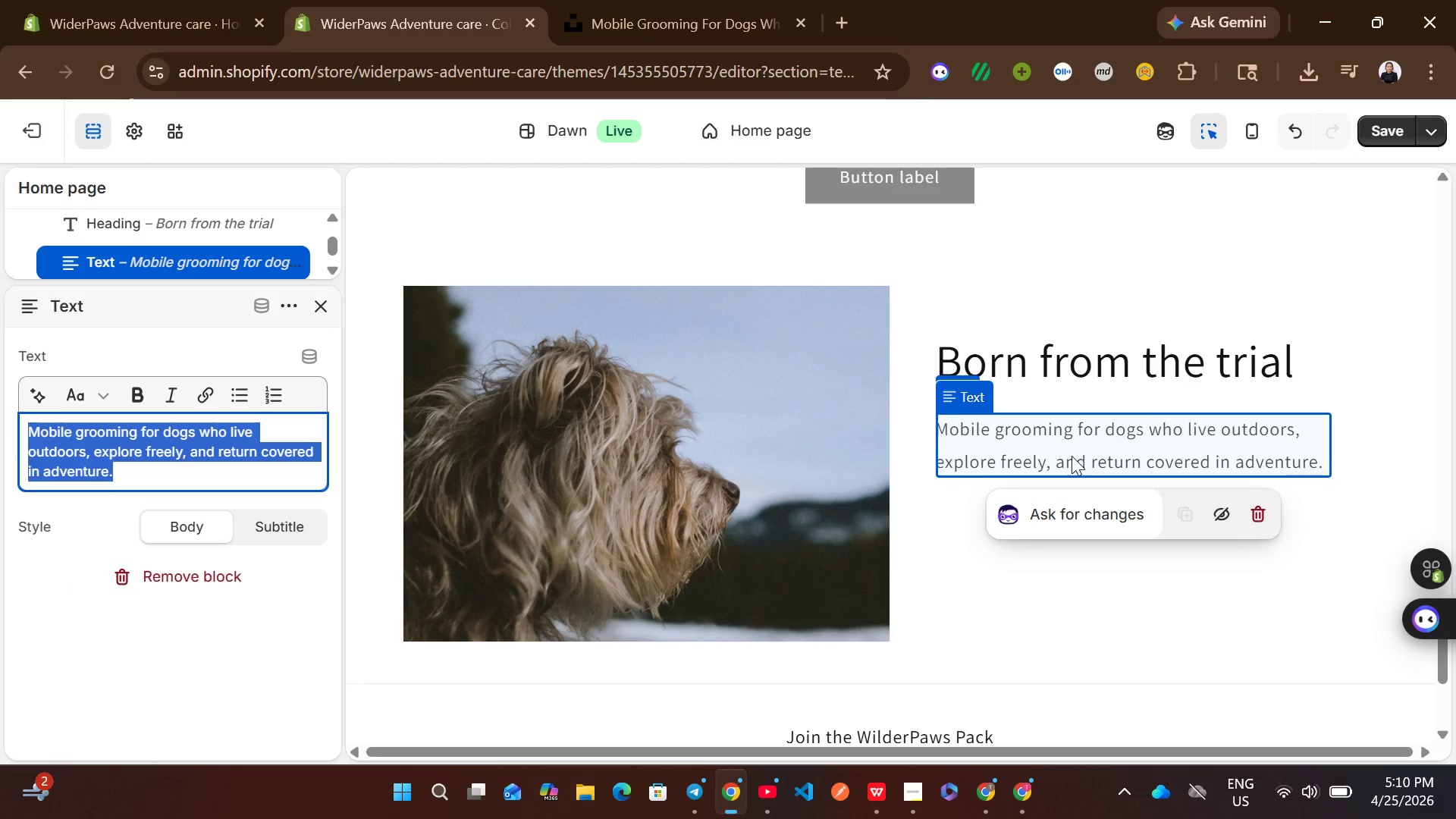 
left_click([1105, 444])
 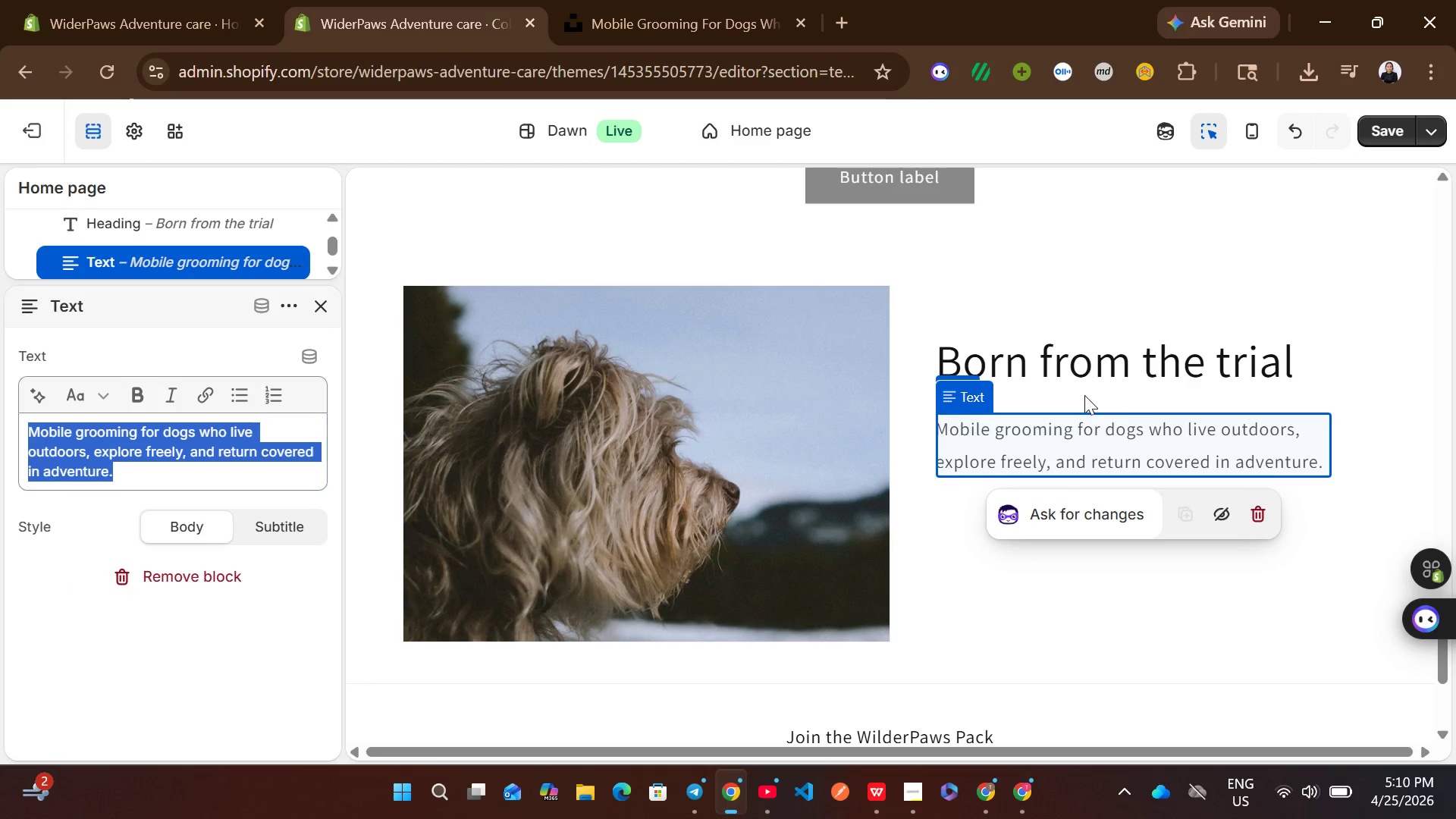 
left_click([1084, 395])
 